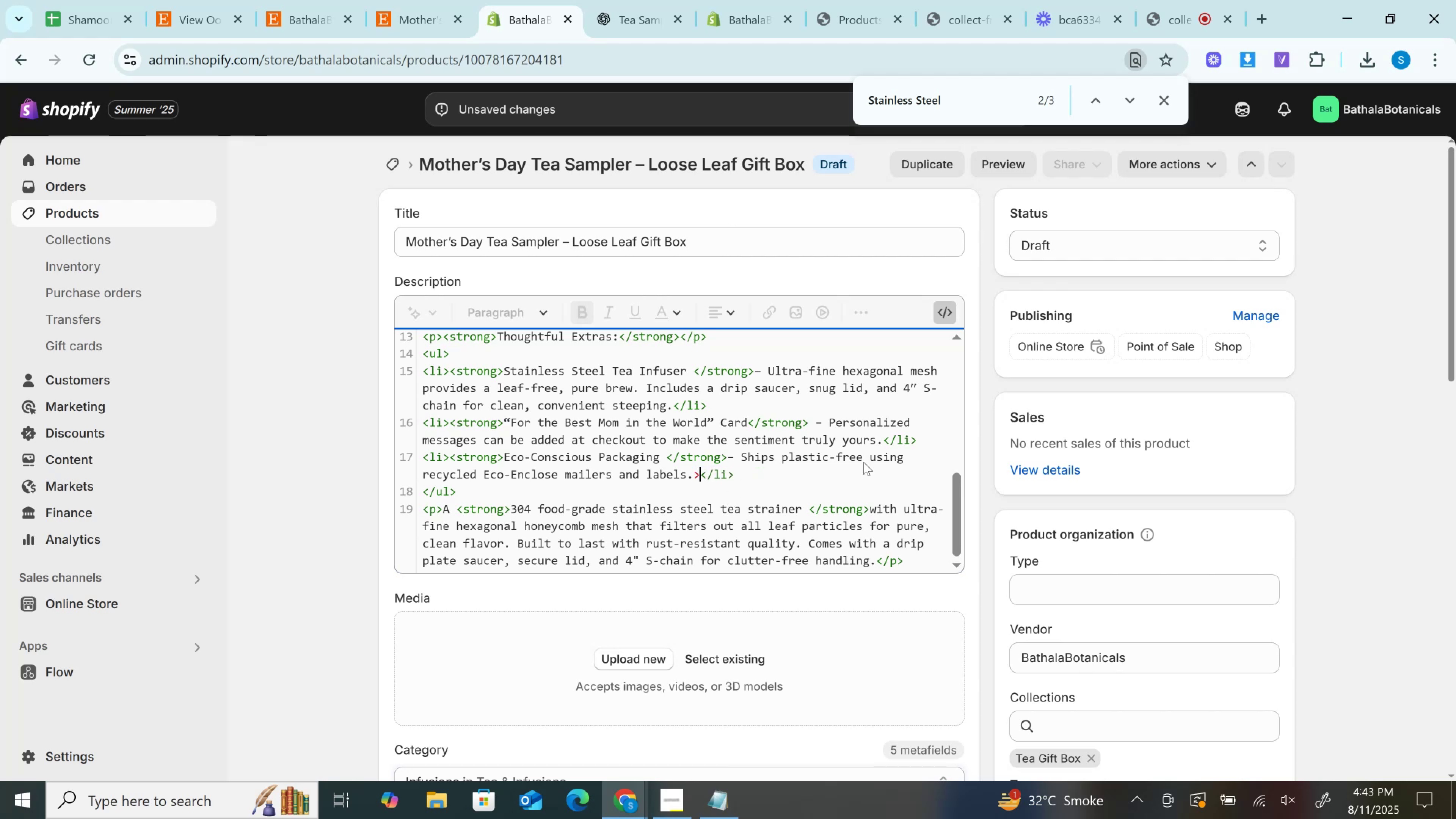 
key(Backspace)
 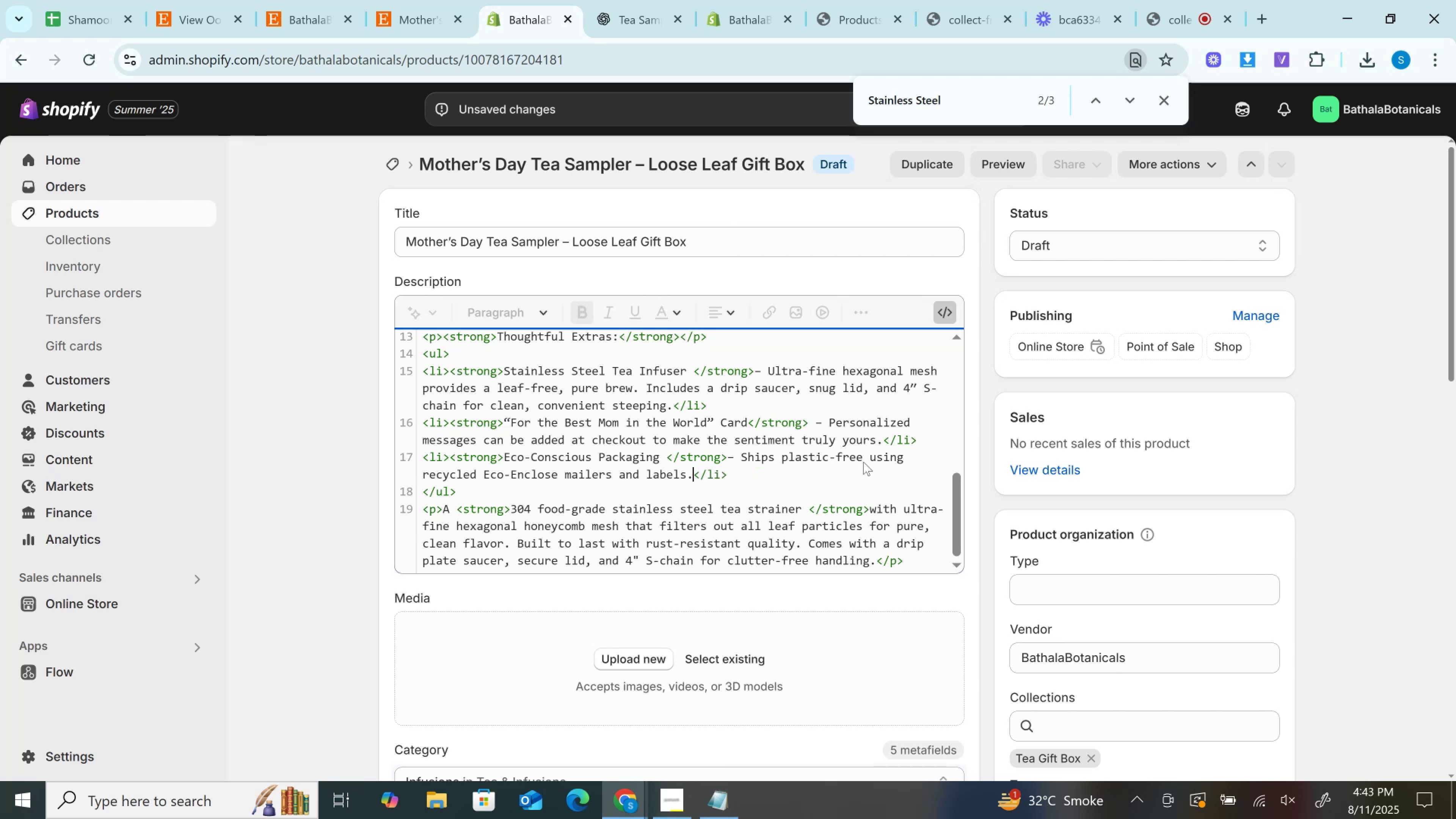 
scroll: coordinate [916, 496], scroll_direction: down, amount: 1.0
 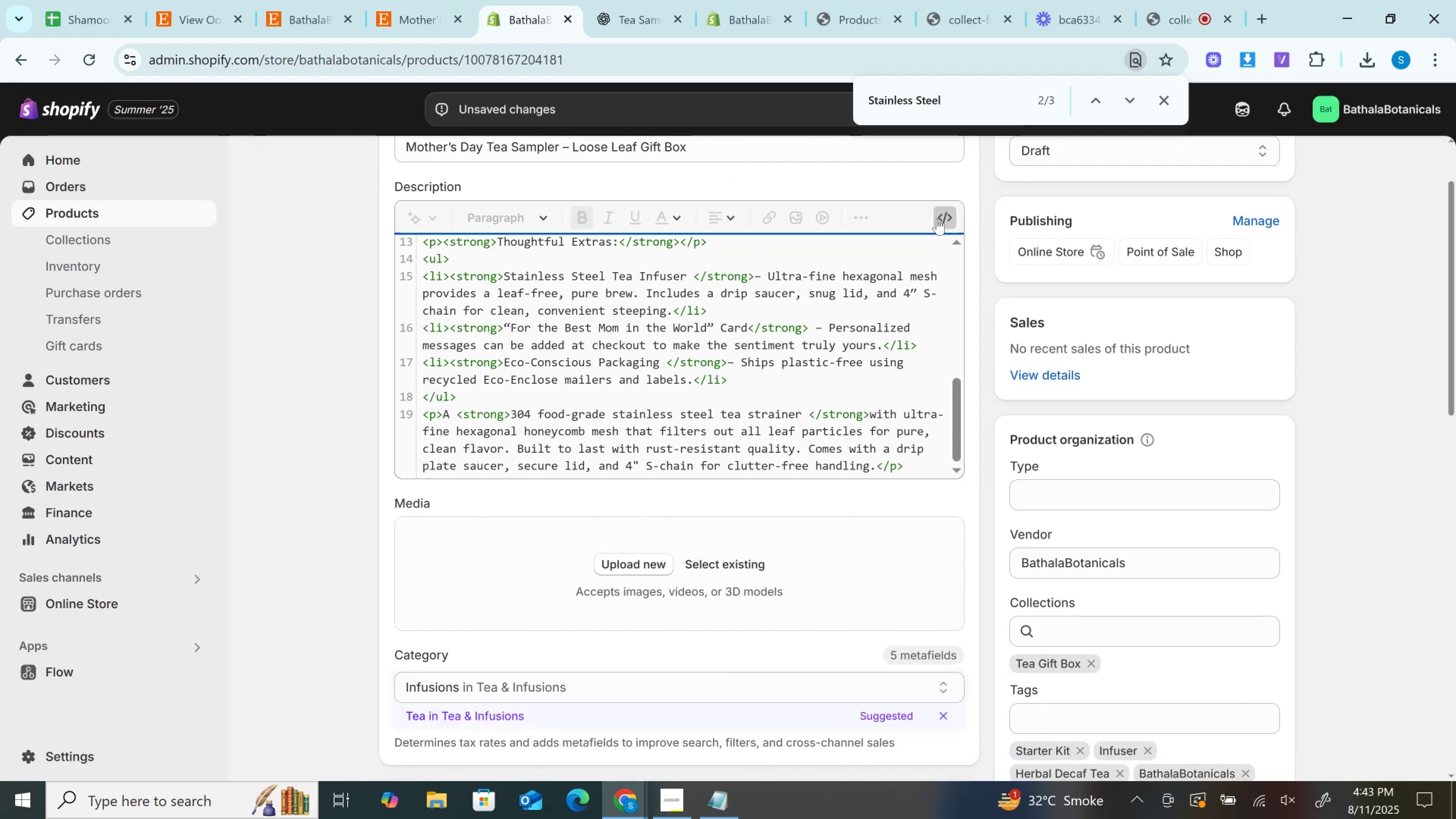 
left_click([943, 216])
 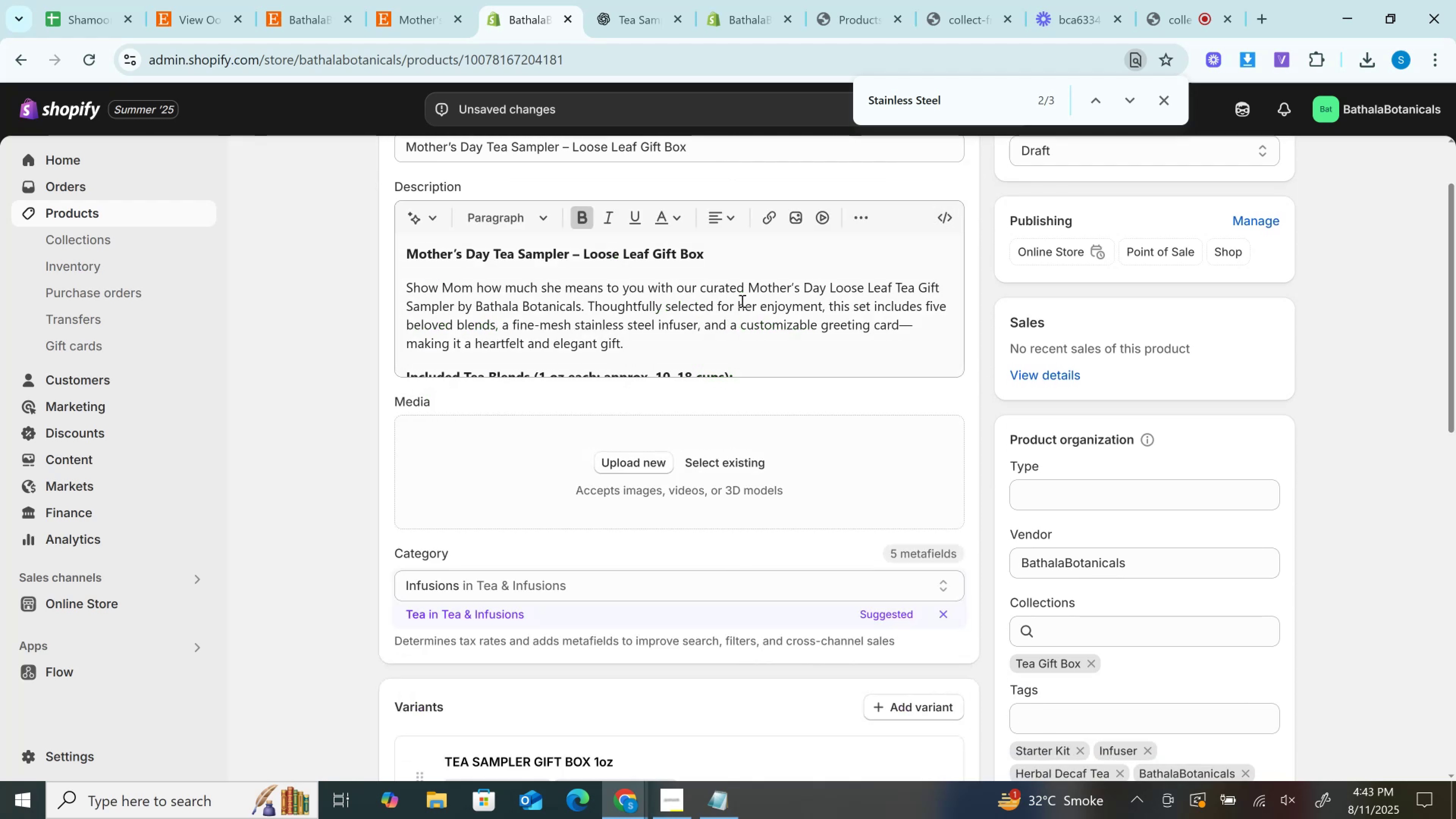 
left_click([741, 300])
 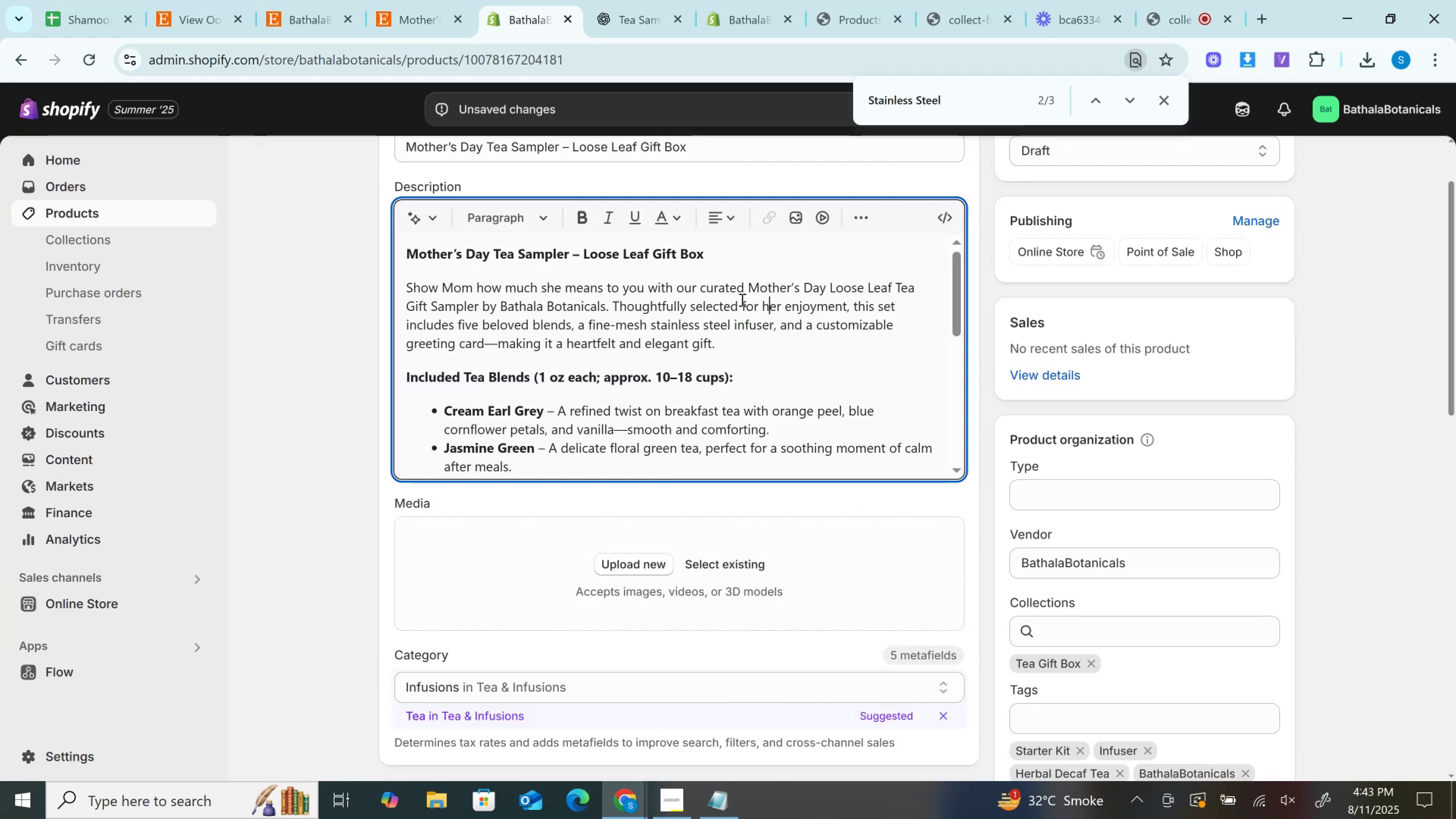 
scroll: coordinate [741, 300], scroll_direction: down, amount: 5.0
 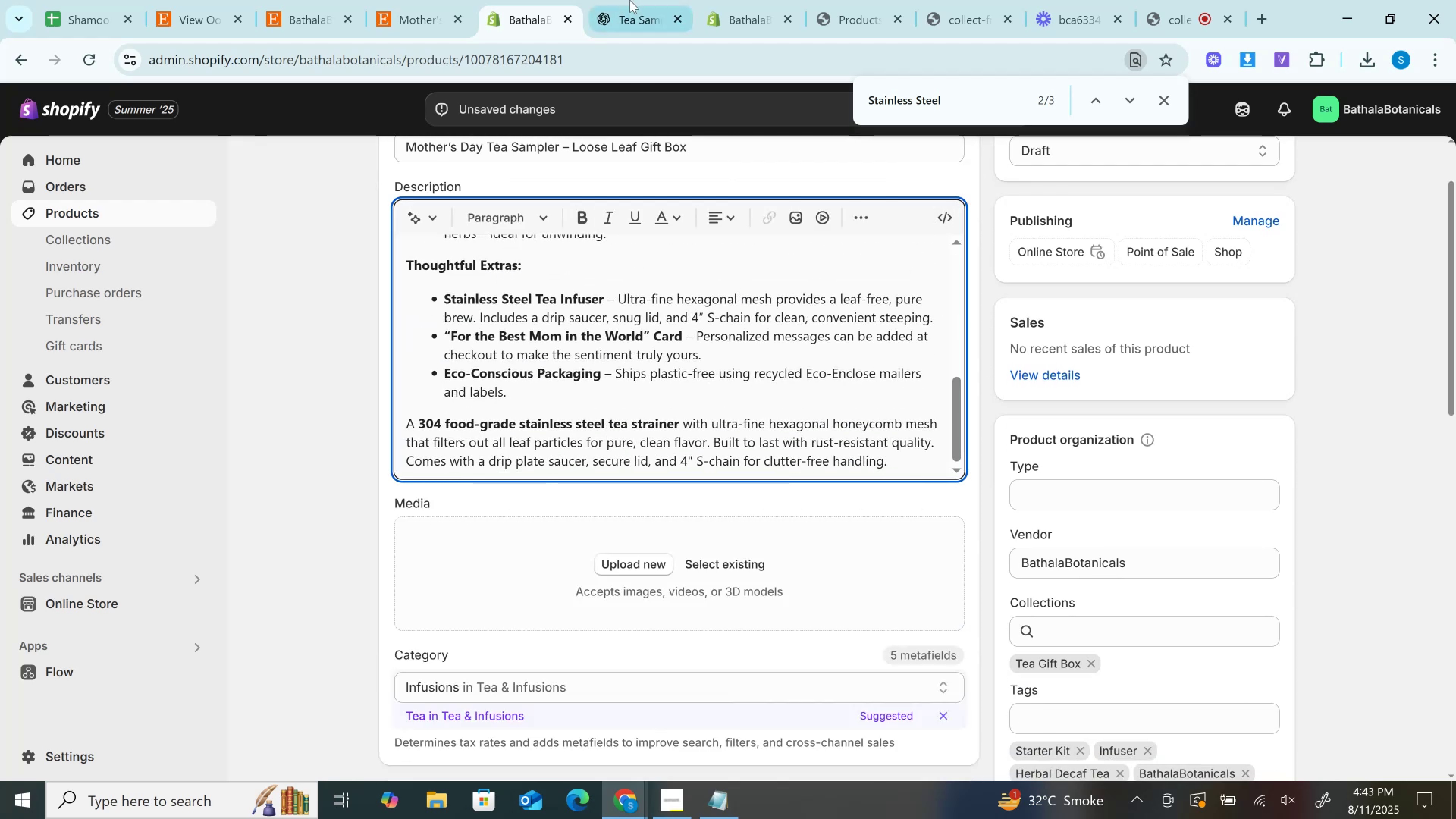 
left_click([632, 0])
 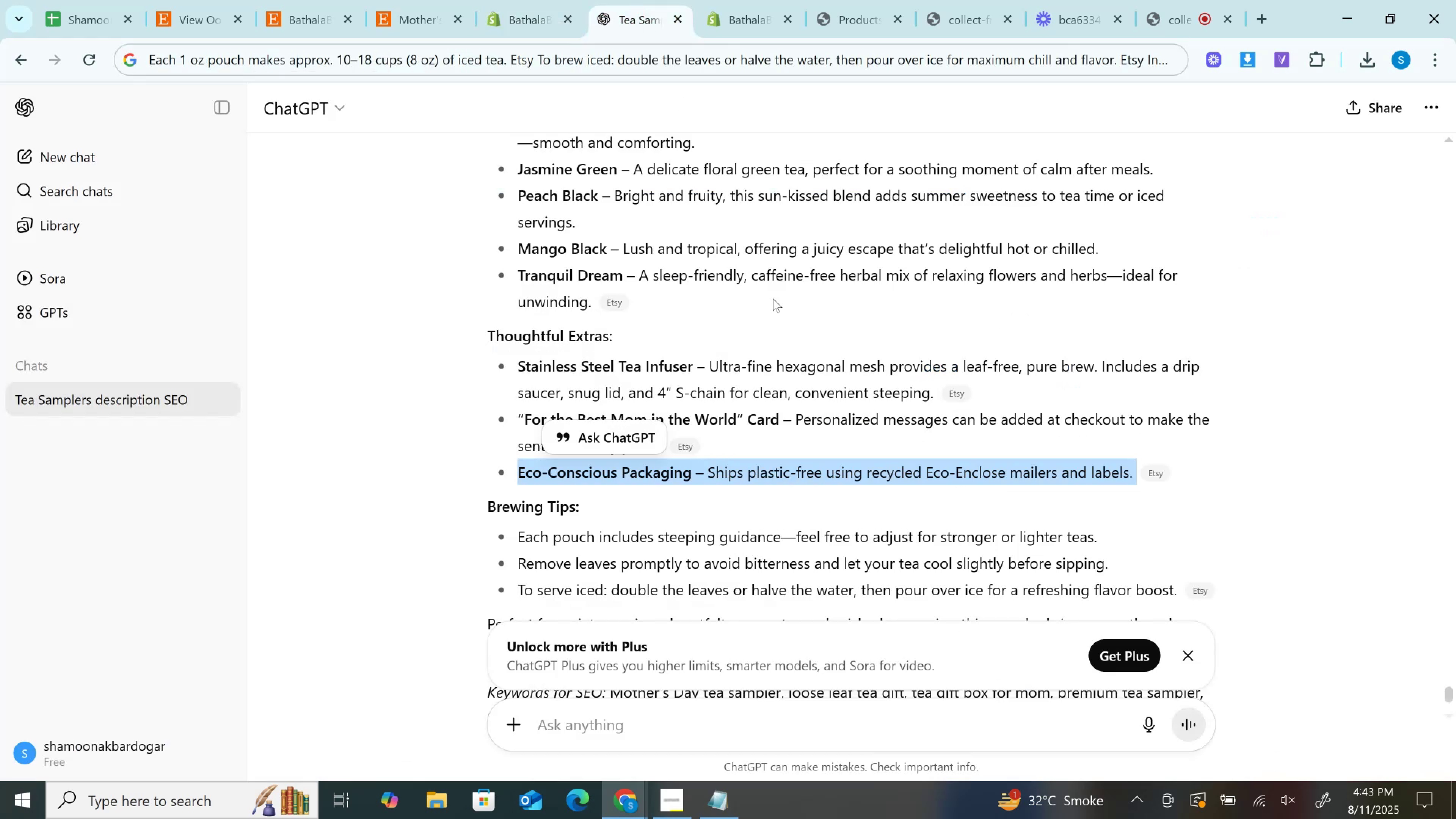 
scroll: coordinate [777, 300], scroll_direction: down, amount: 2.0
 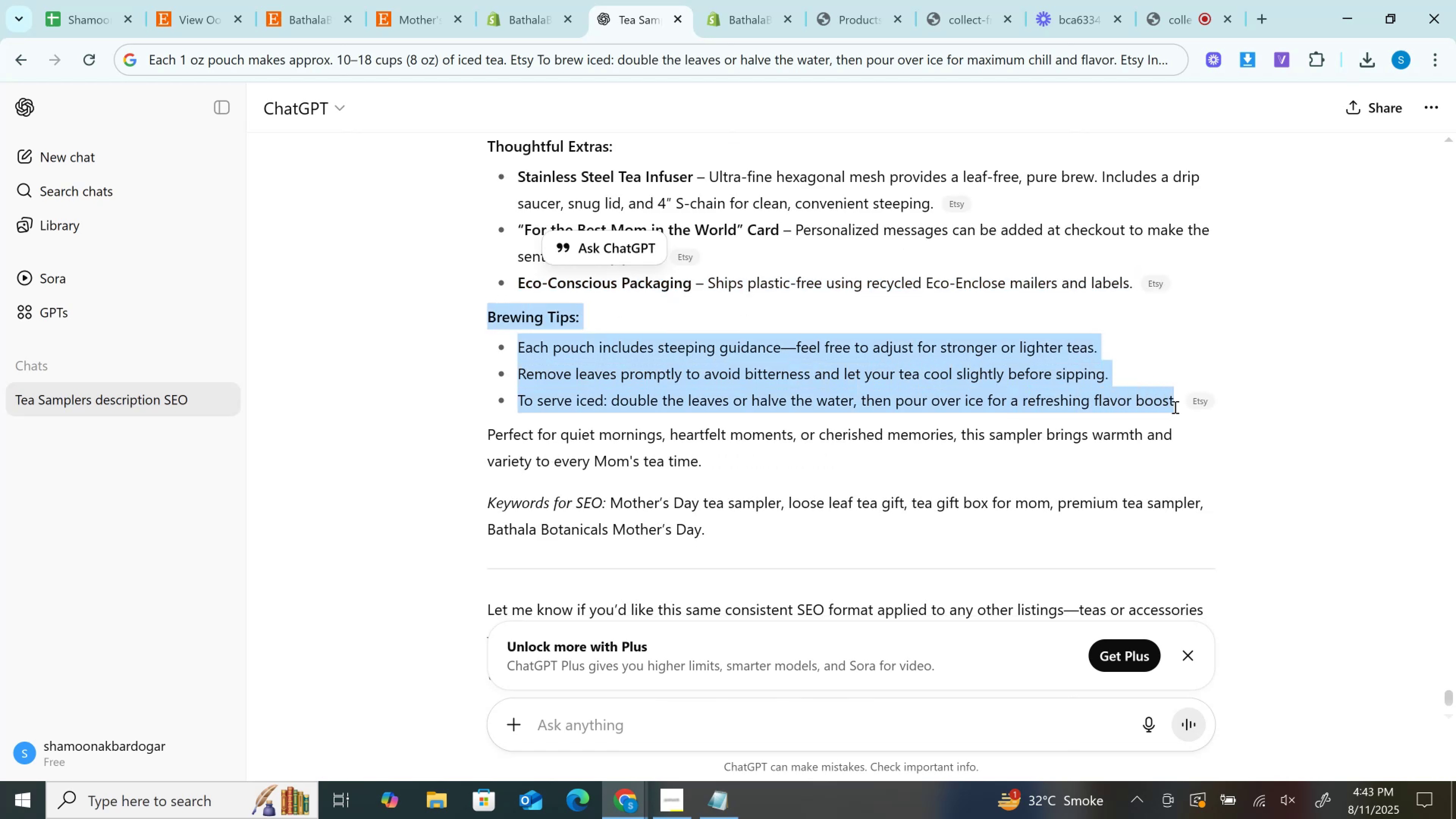 
wait(5.69)
 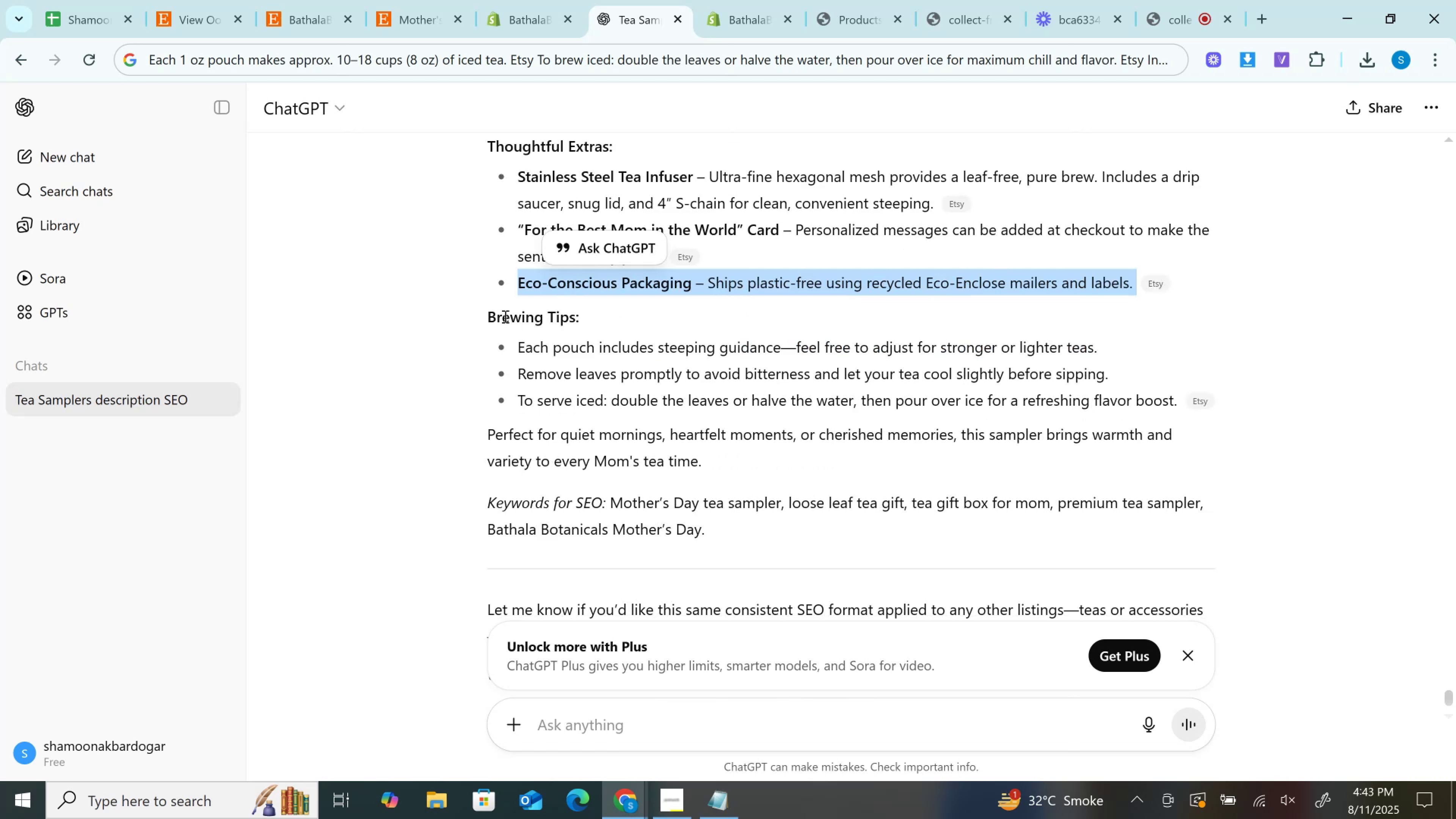 
key(Control+C)
 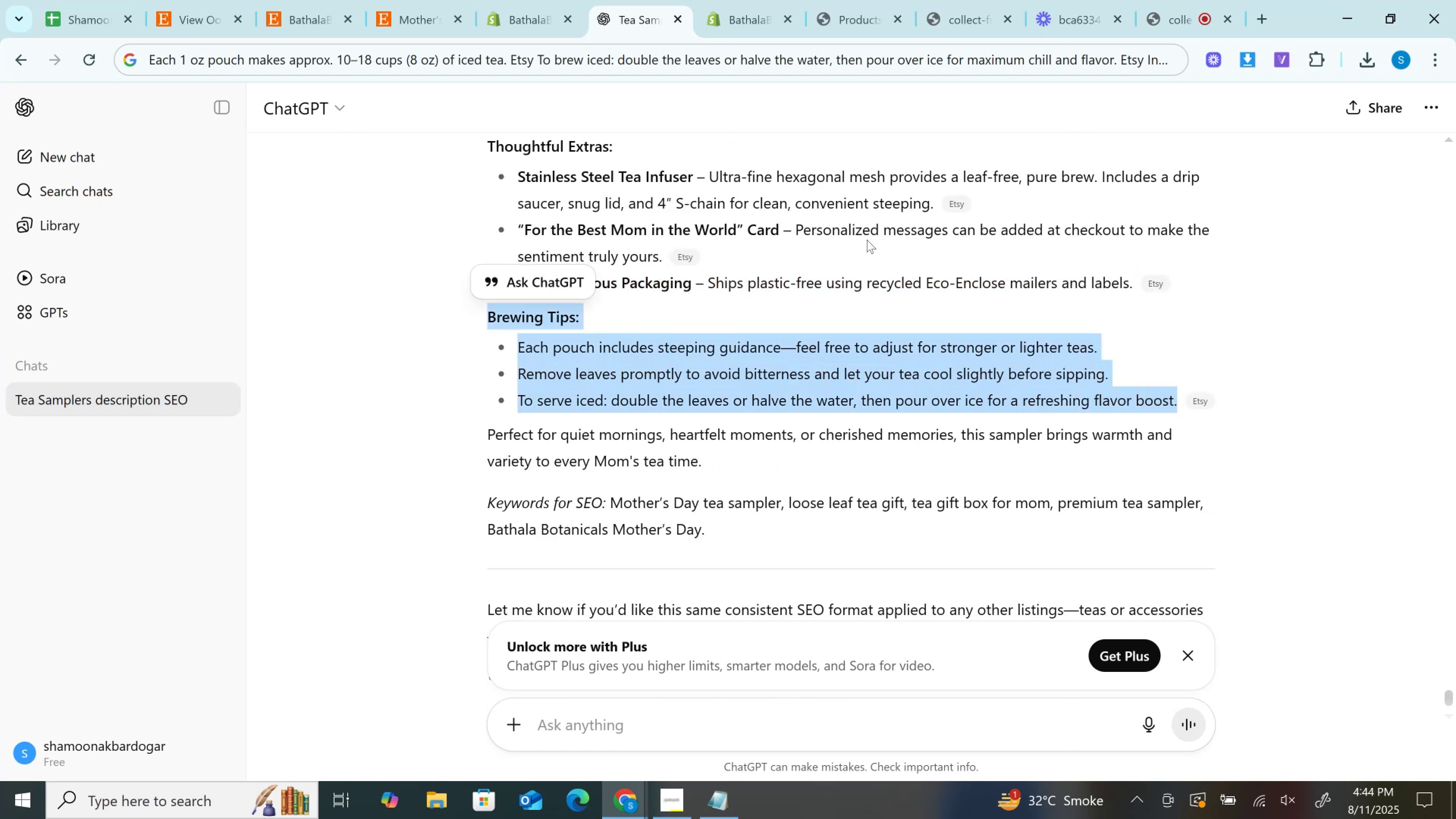 
key(Control+C)
 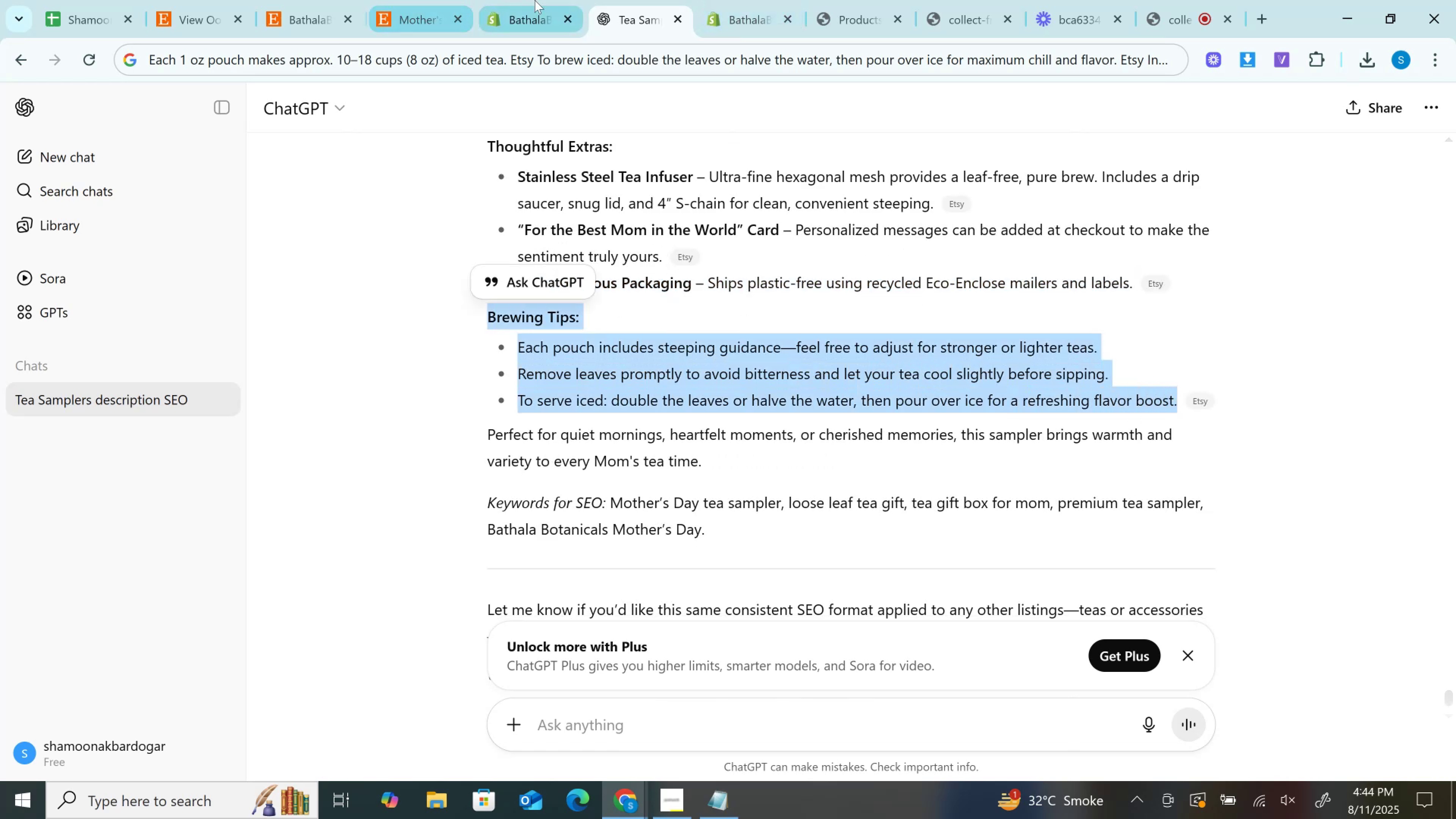 
left_click([572, 0])
 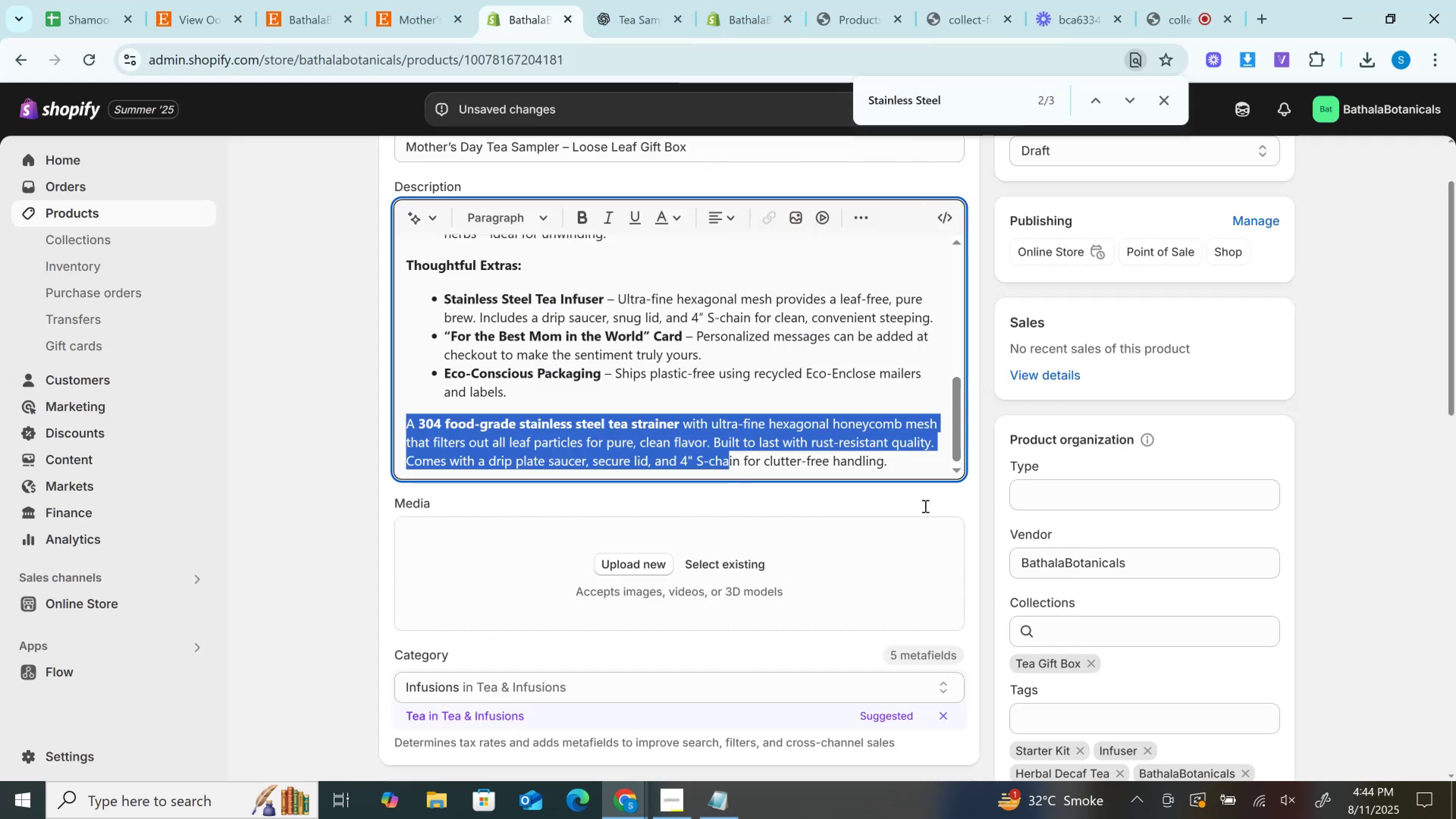 
key(Backspace)
 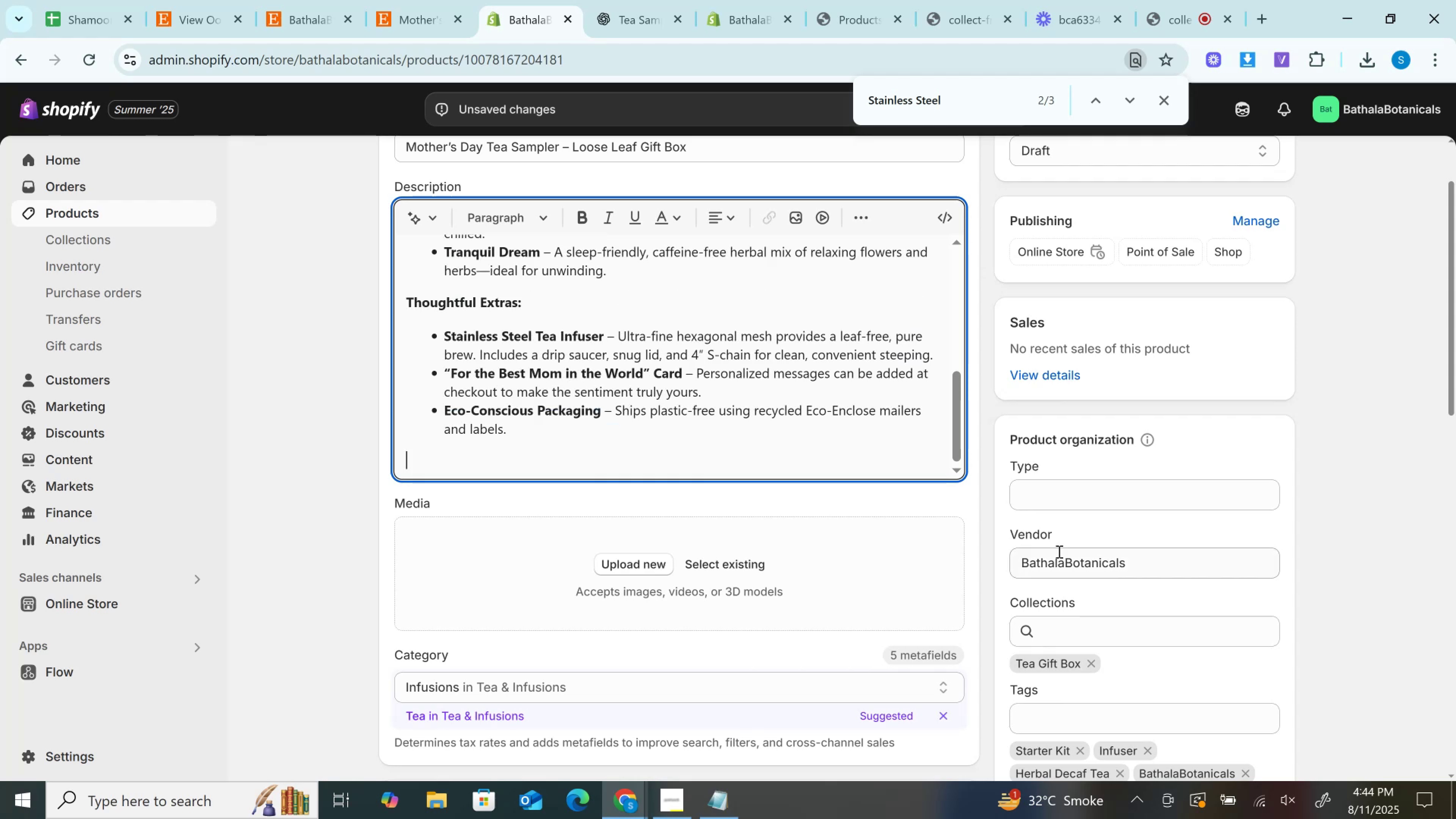 
key(Control+V)
 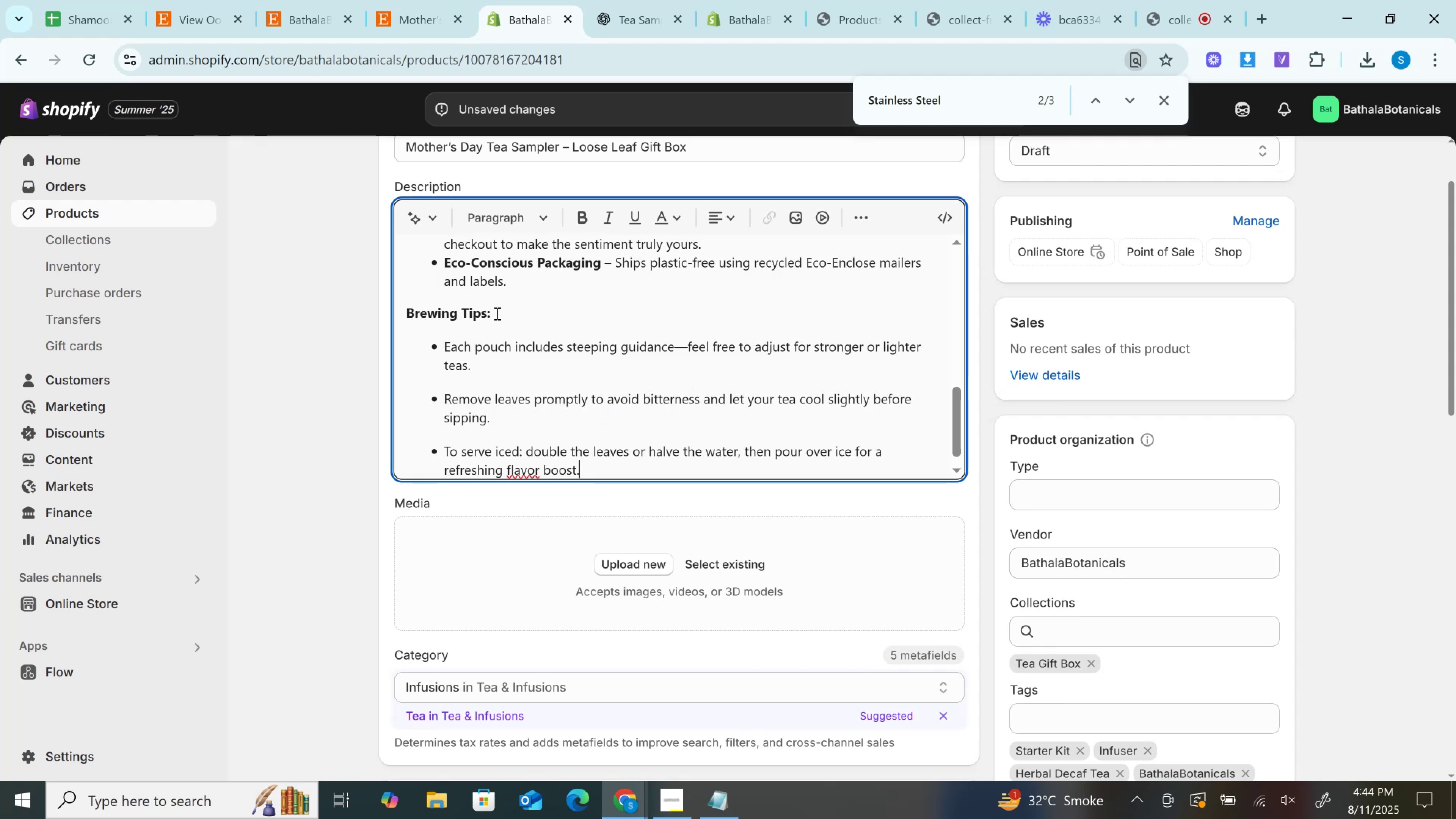 
hold_key(key=ControlLeft, duration=0.53)
 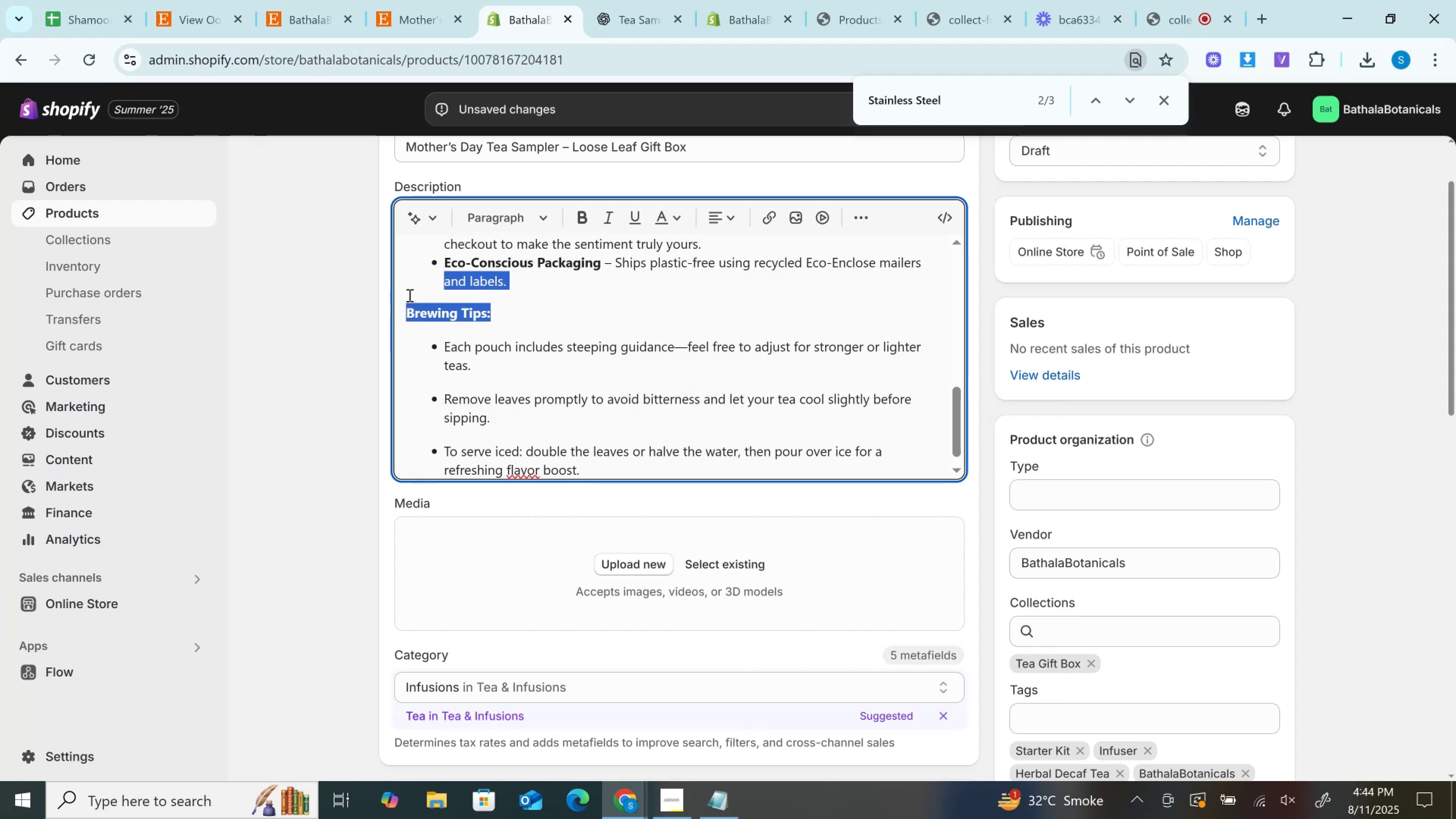 
left_click([409, 295])
 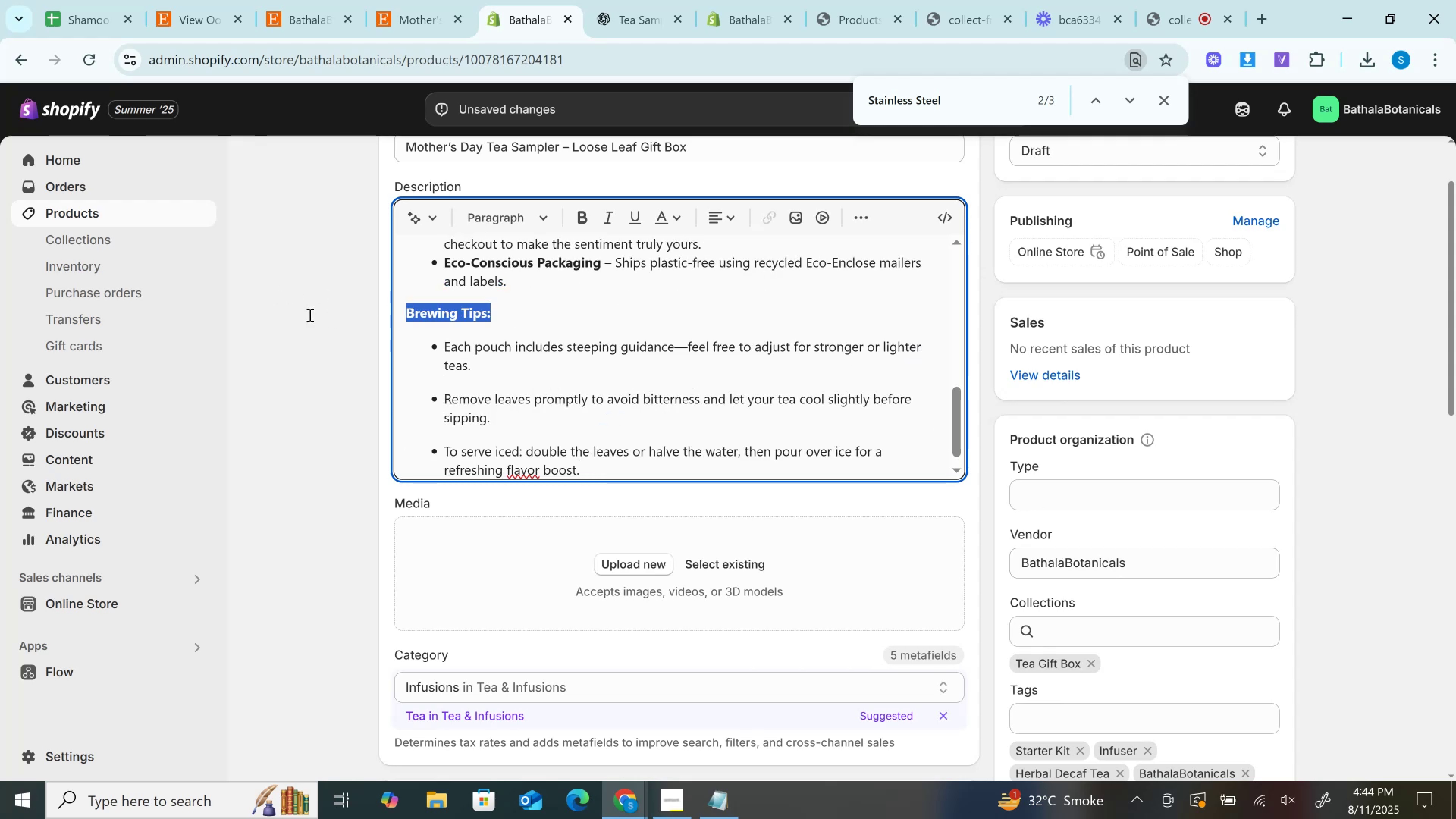 
key(Control+B)
 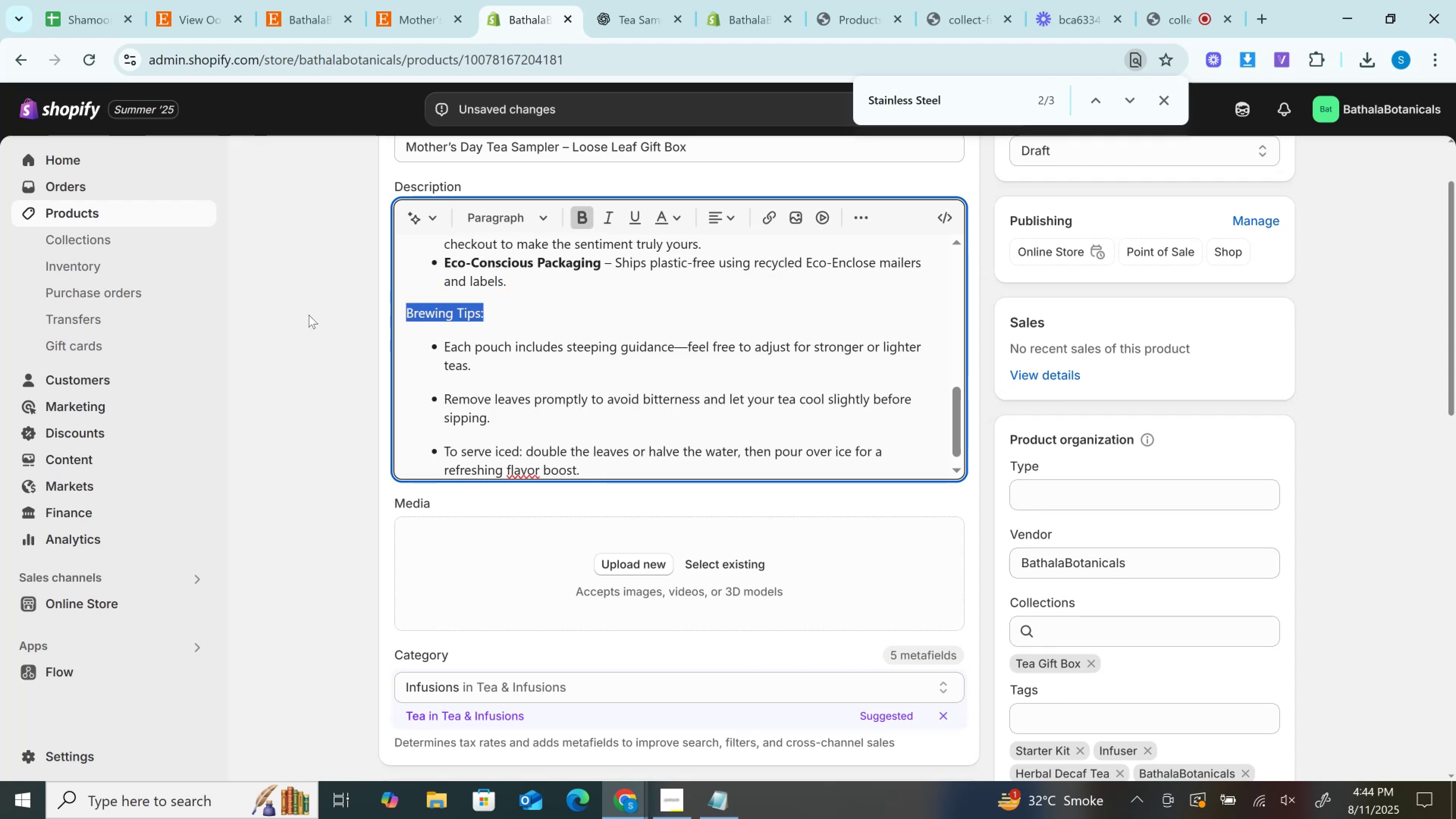 
key(Control+B)
 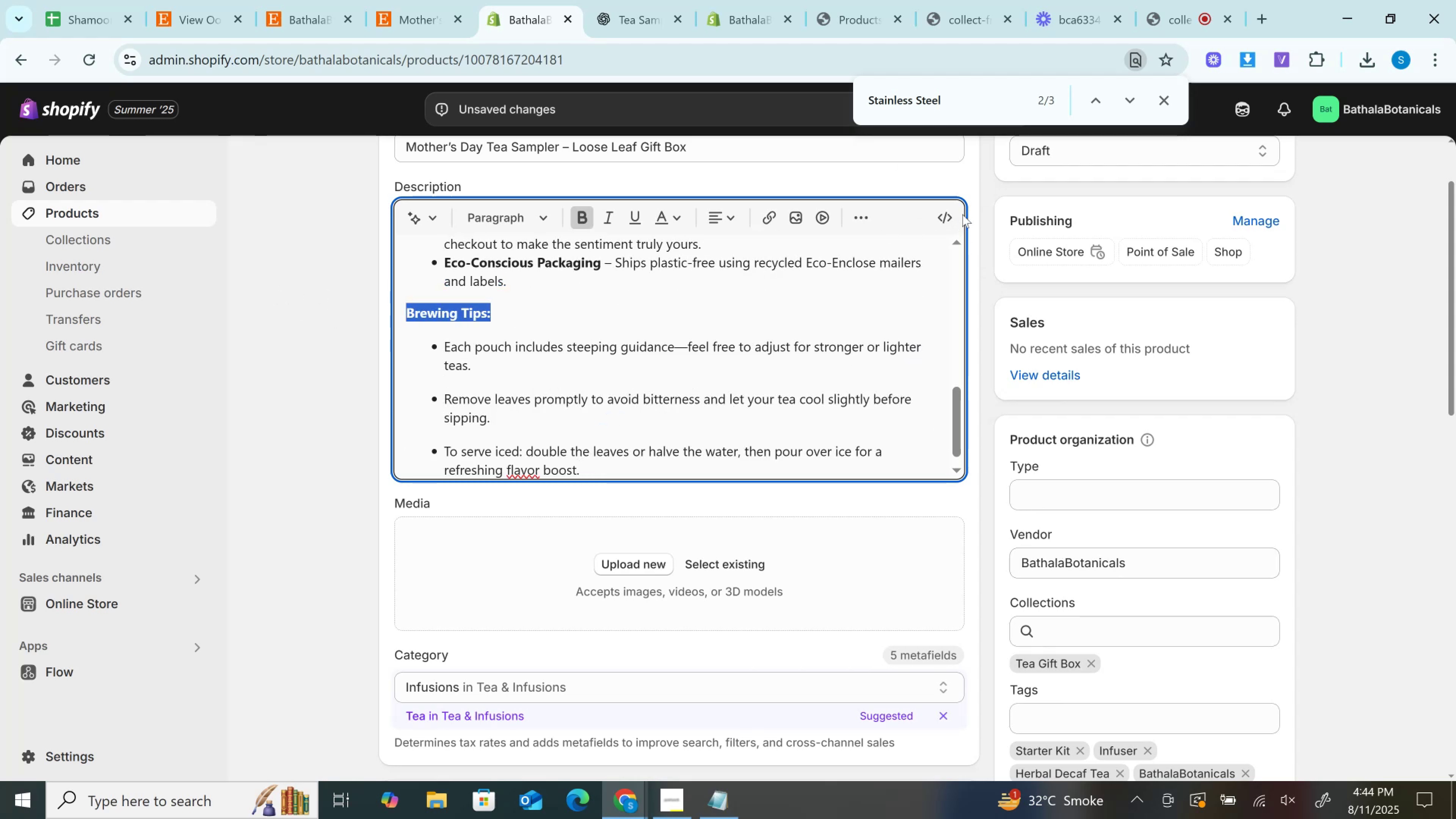 
left_click([945, 217])
 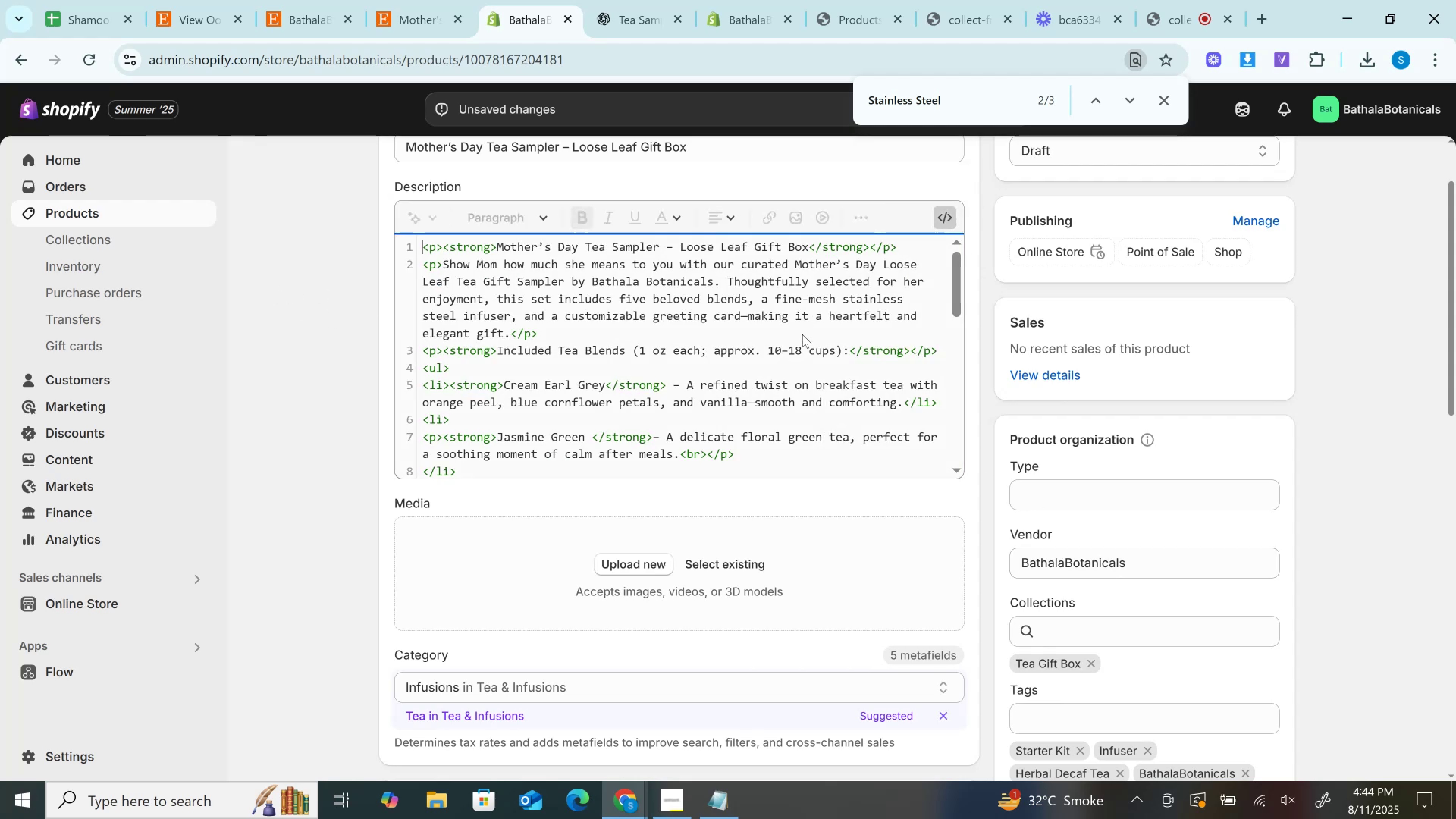 
scroll: coordinate [815, 372], scroll_direction: down, amount: 4.0
 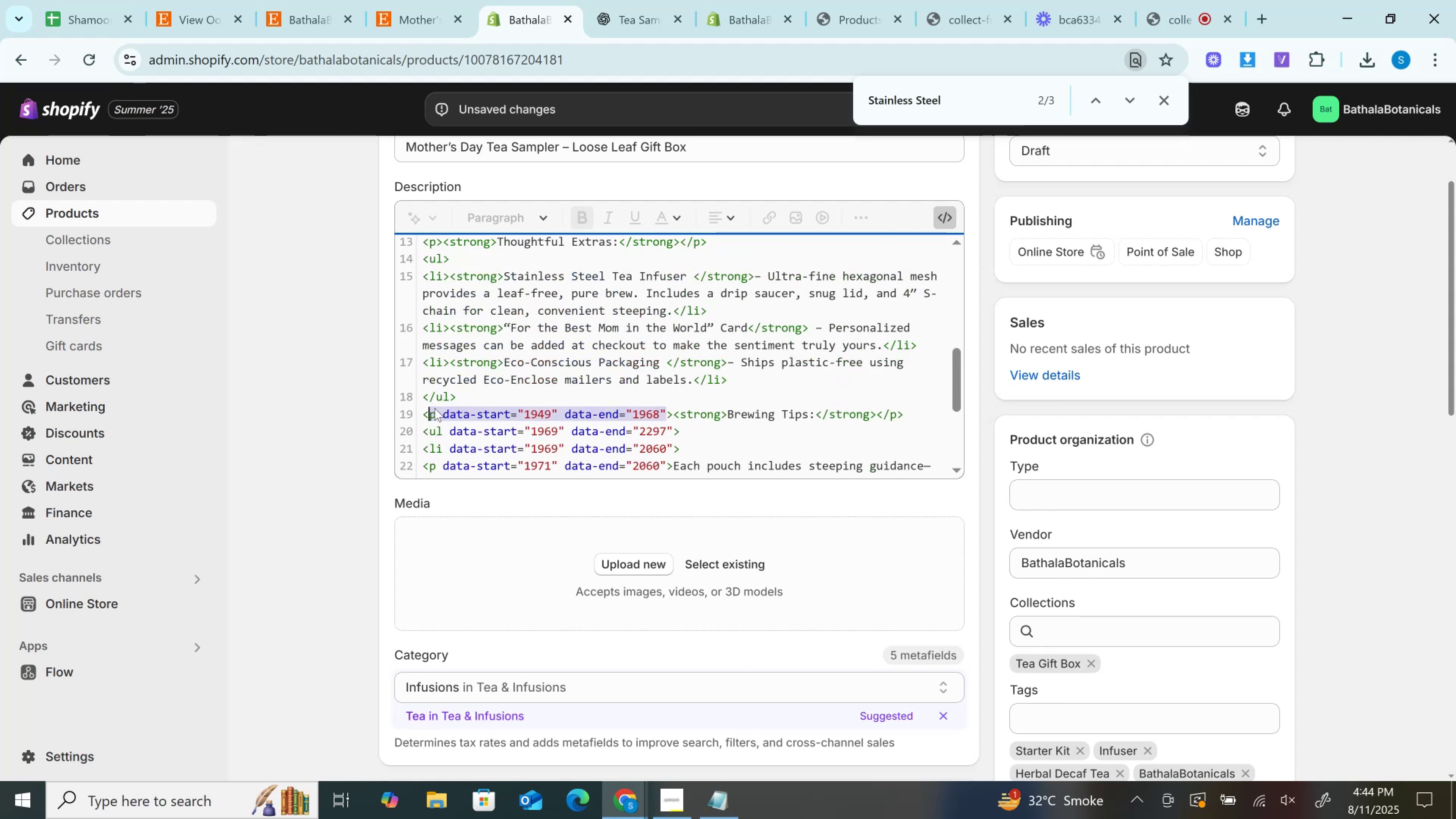 
key(Backspace)
 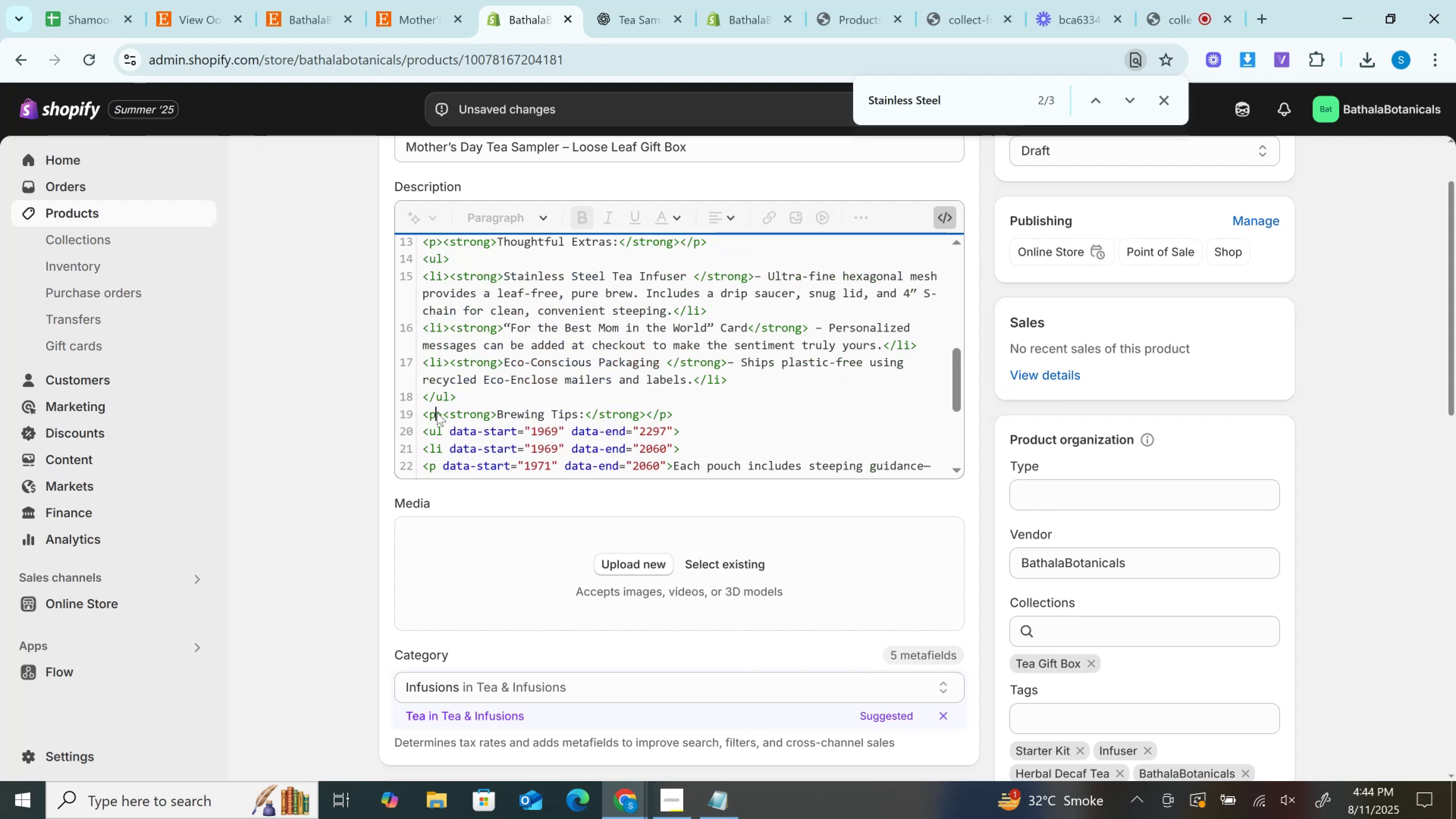 
key(ArrowDown)
 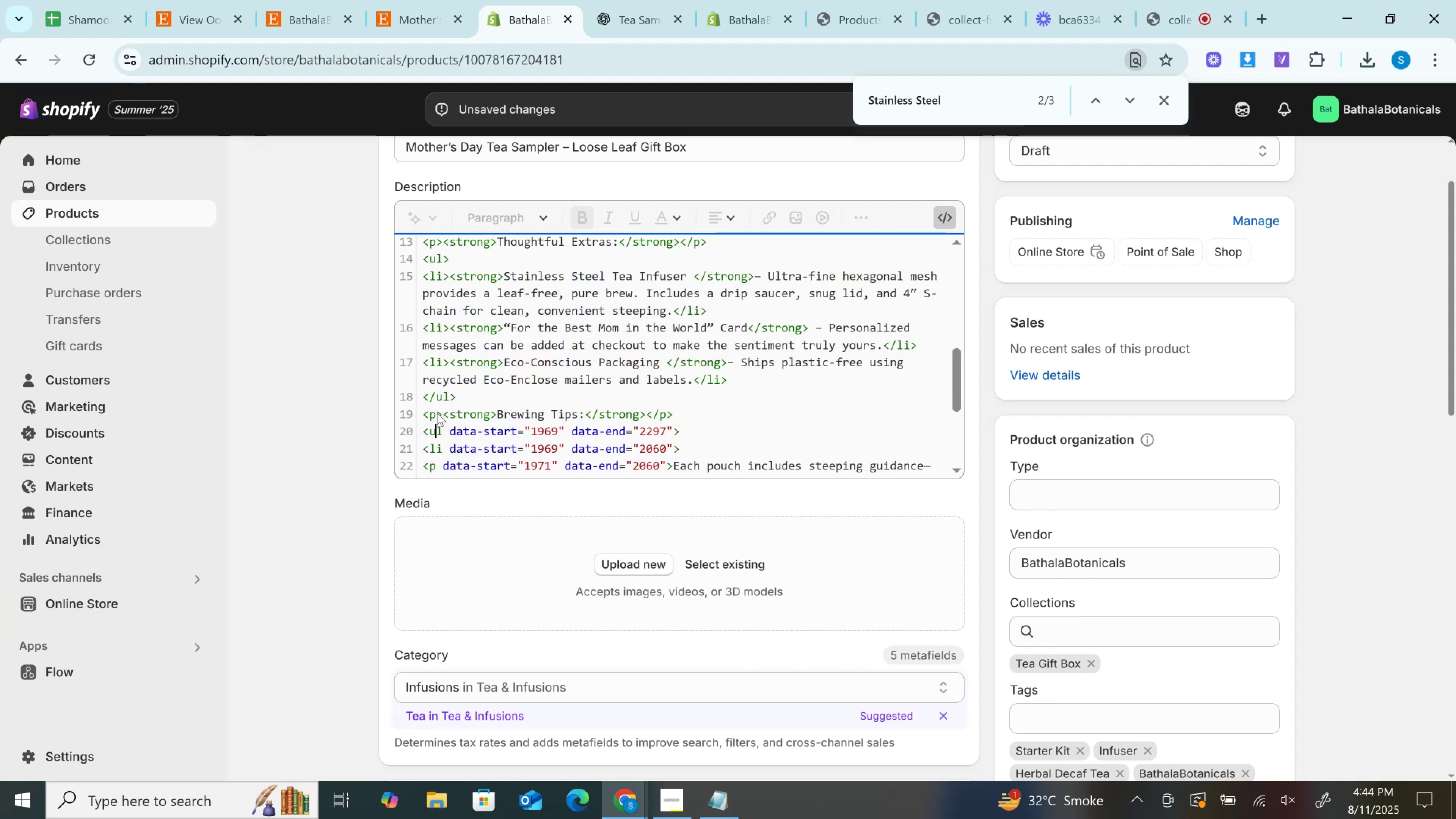 
key(ArrowRight)
 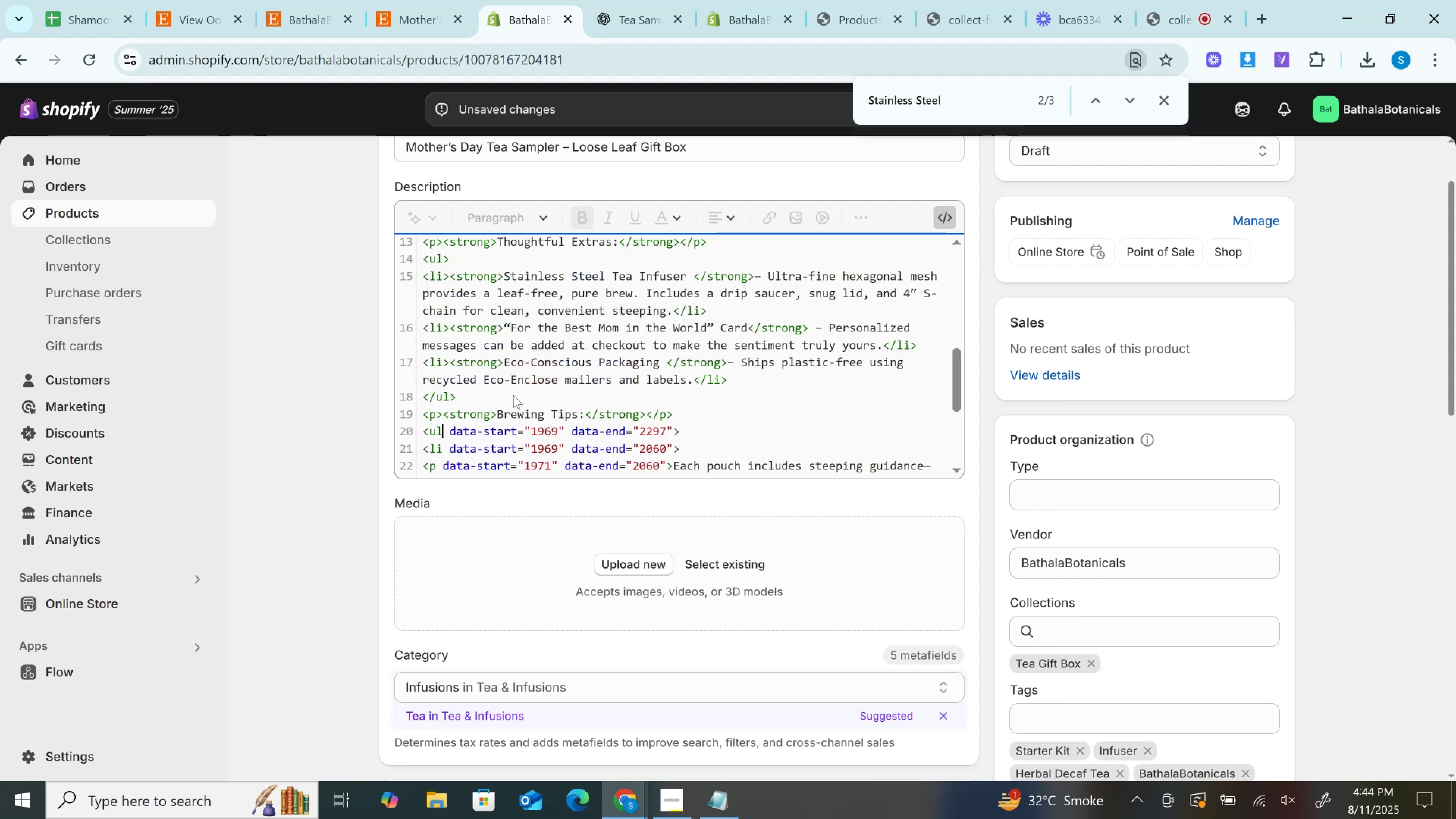 
hold_key(key=ArrowRight, duration=1.49)
 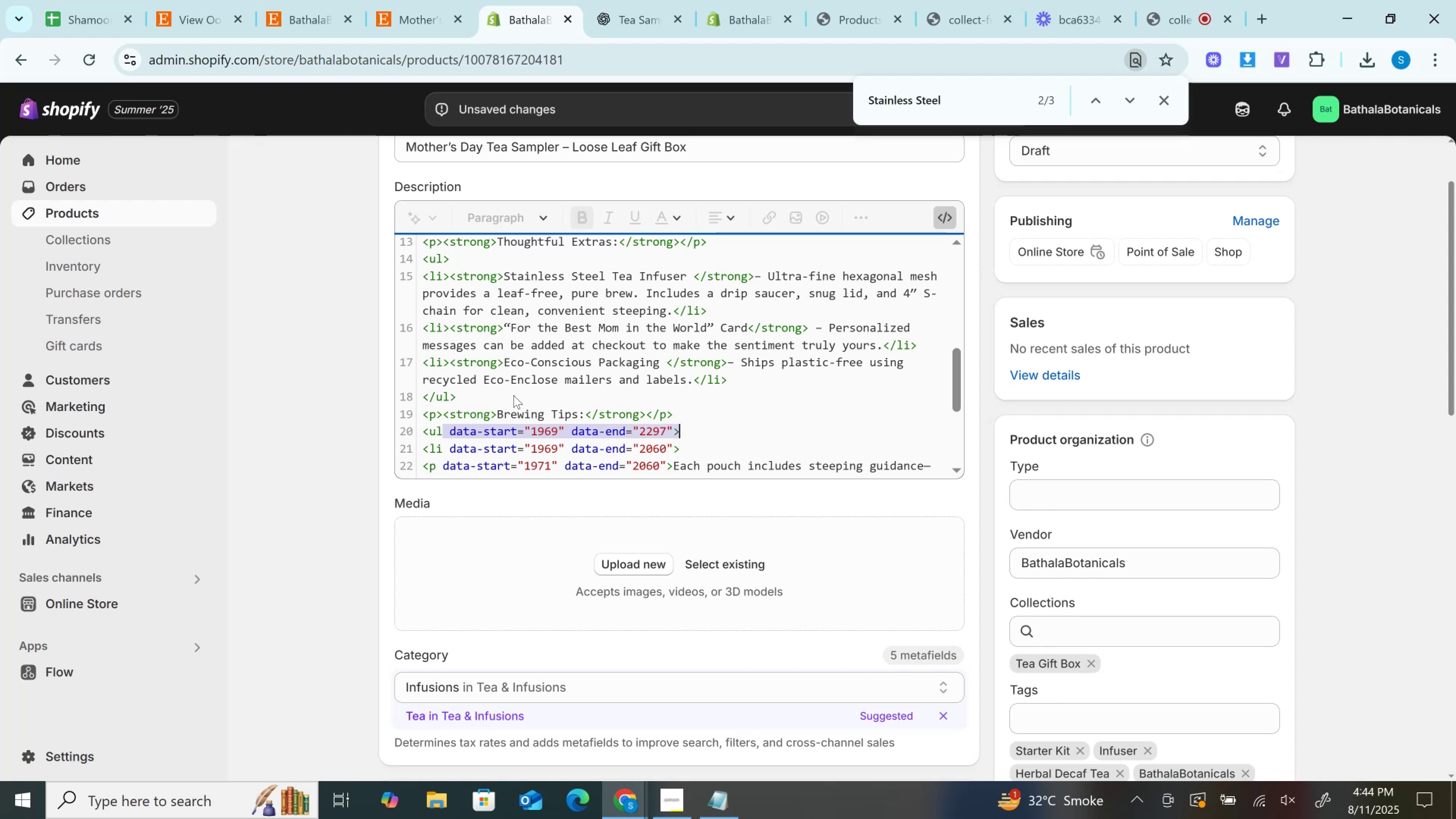 
key(Shift+ArrowLeft)
 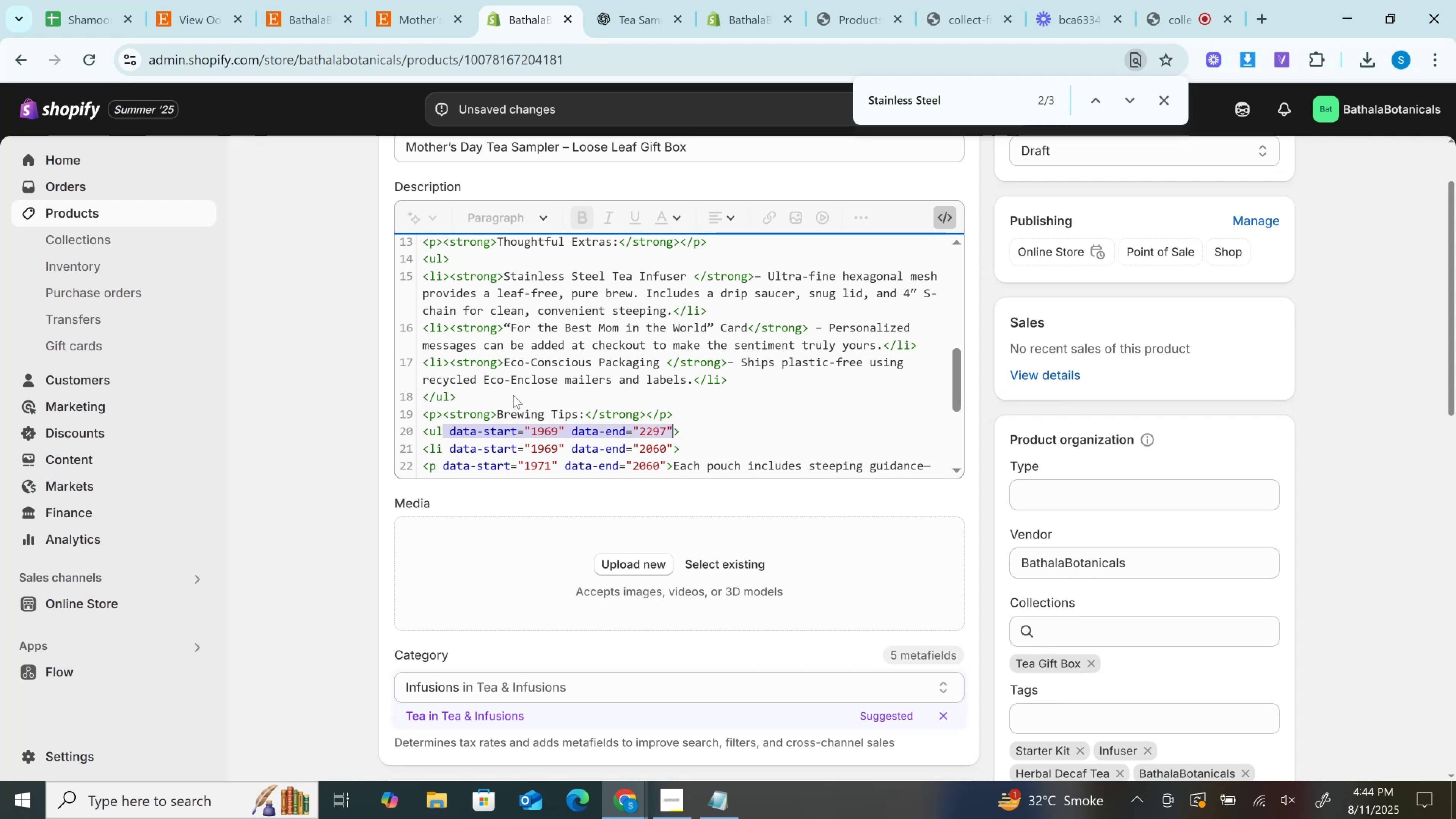 
key(Backspace)
 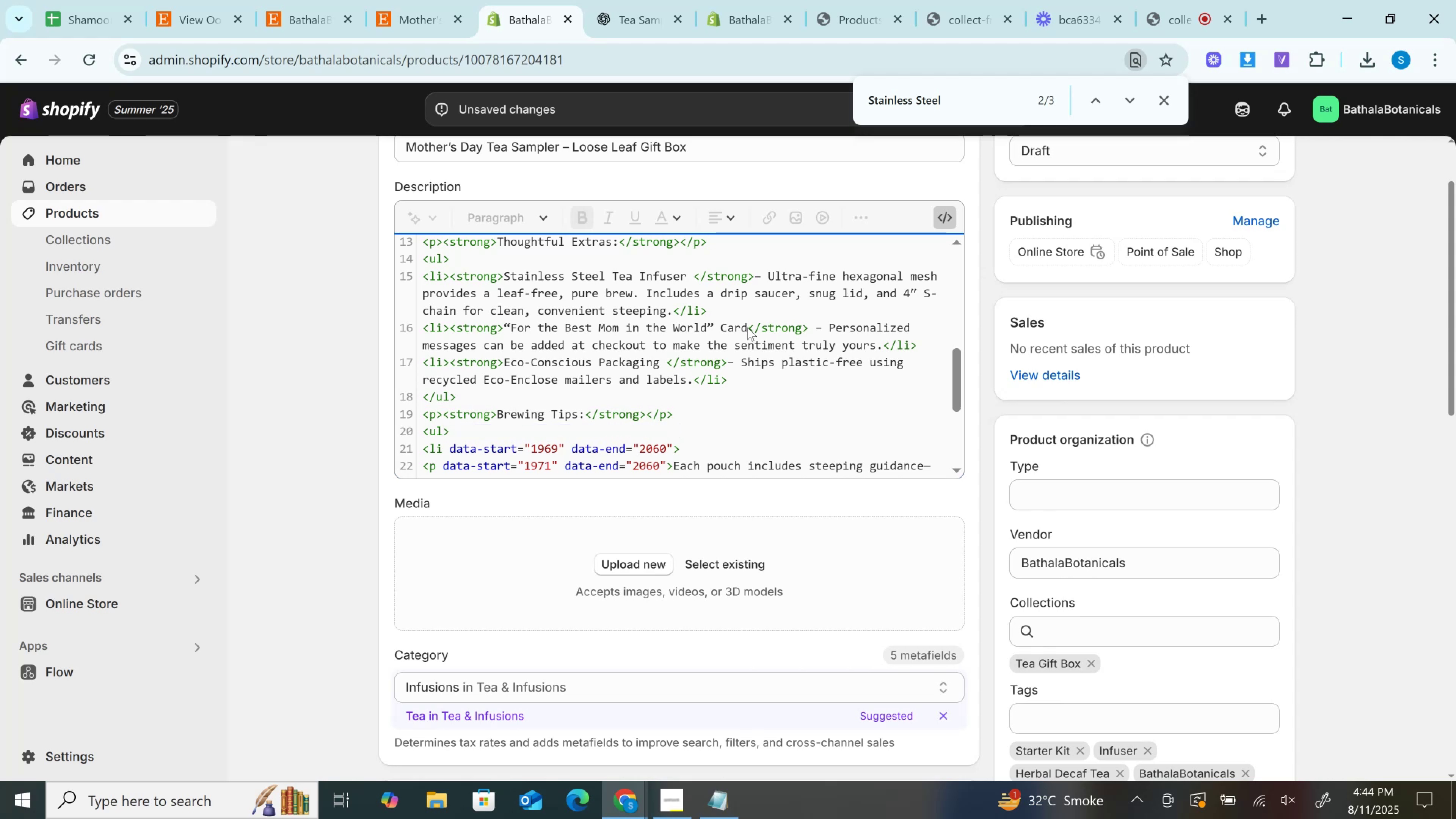 
key(ArrowDown)
 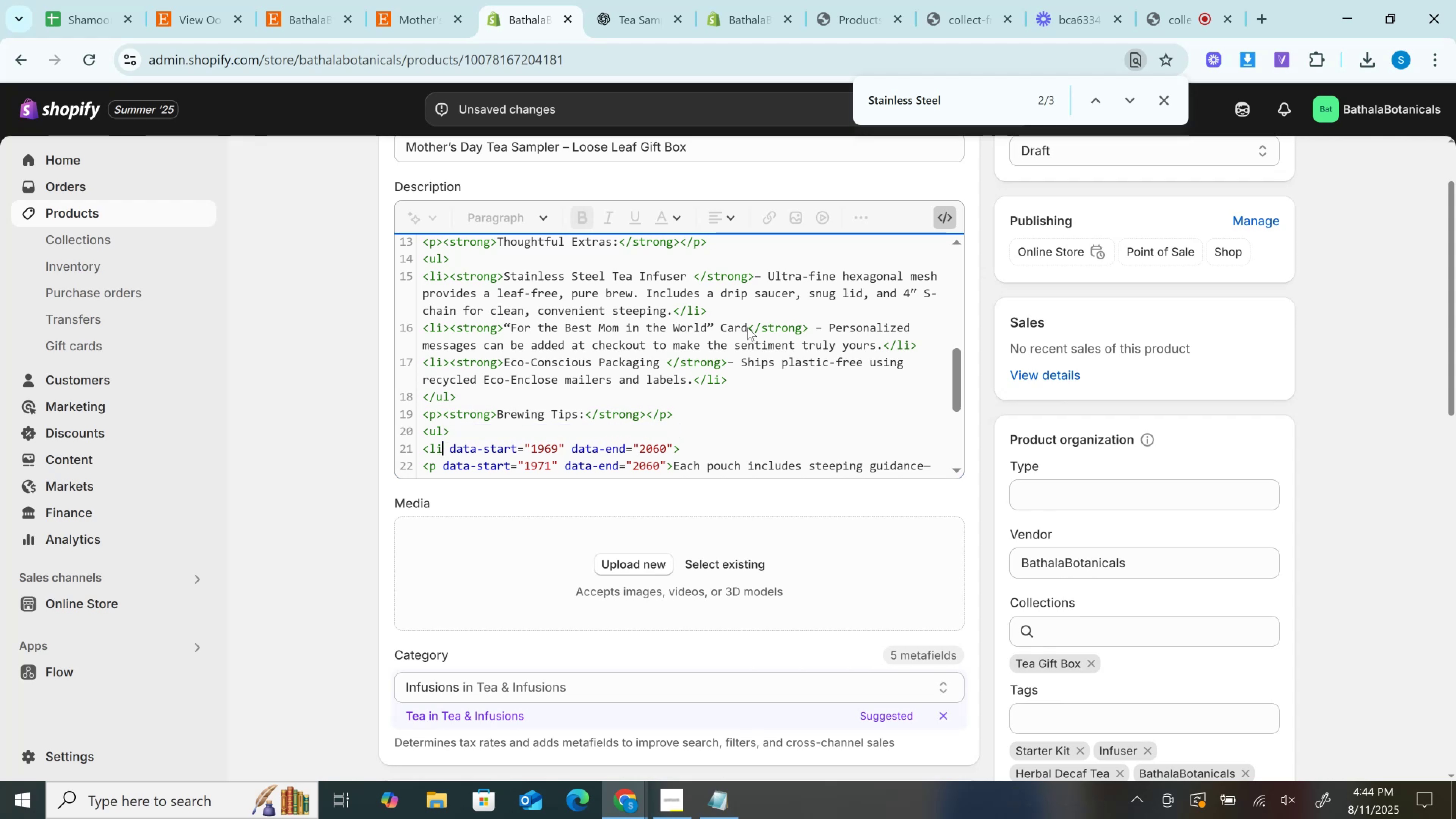 
hold_key(key=ArrowRight, duration=0.96)
 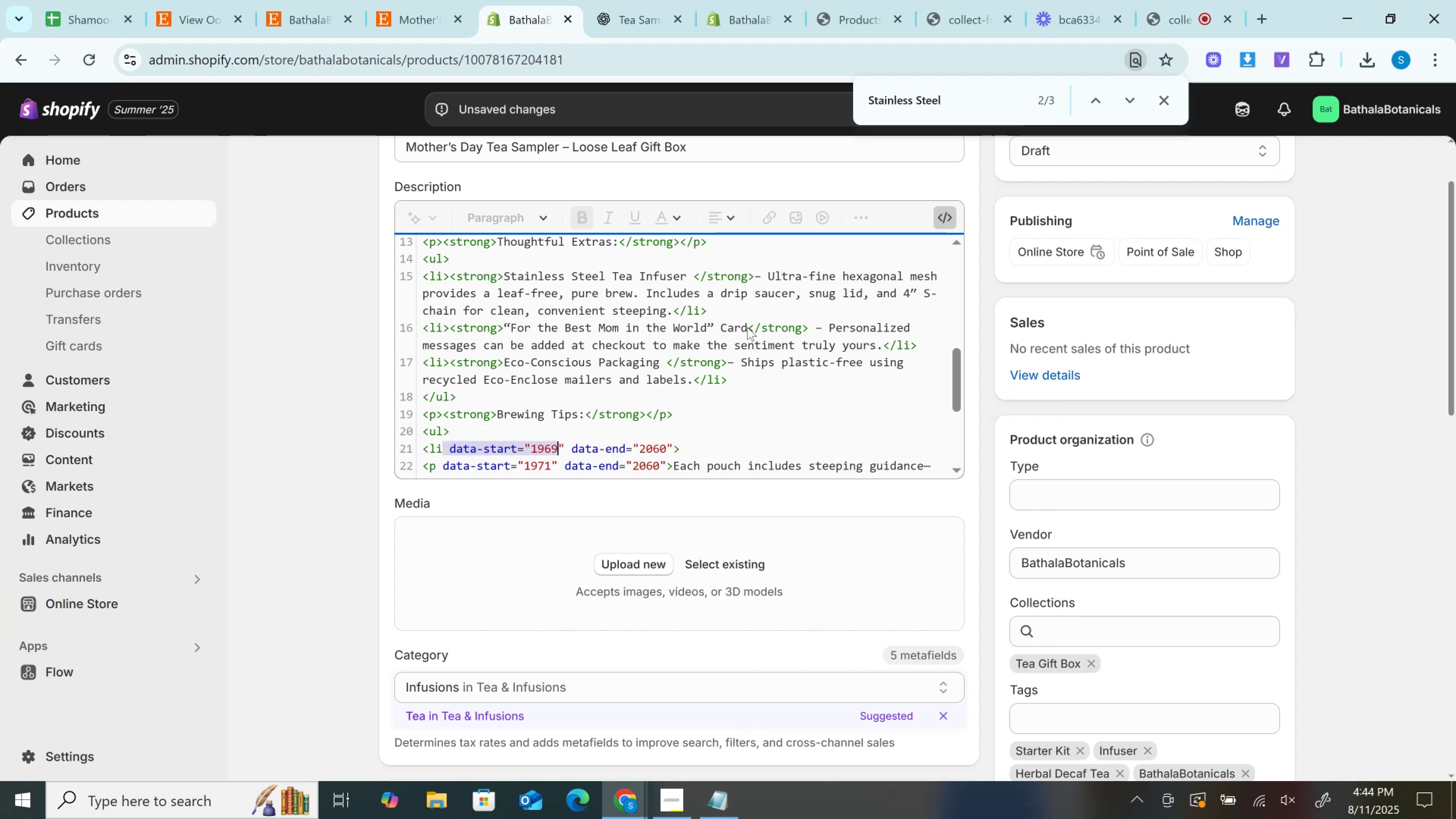 
hold_key(key=ArrowRight, duration=0.78)
 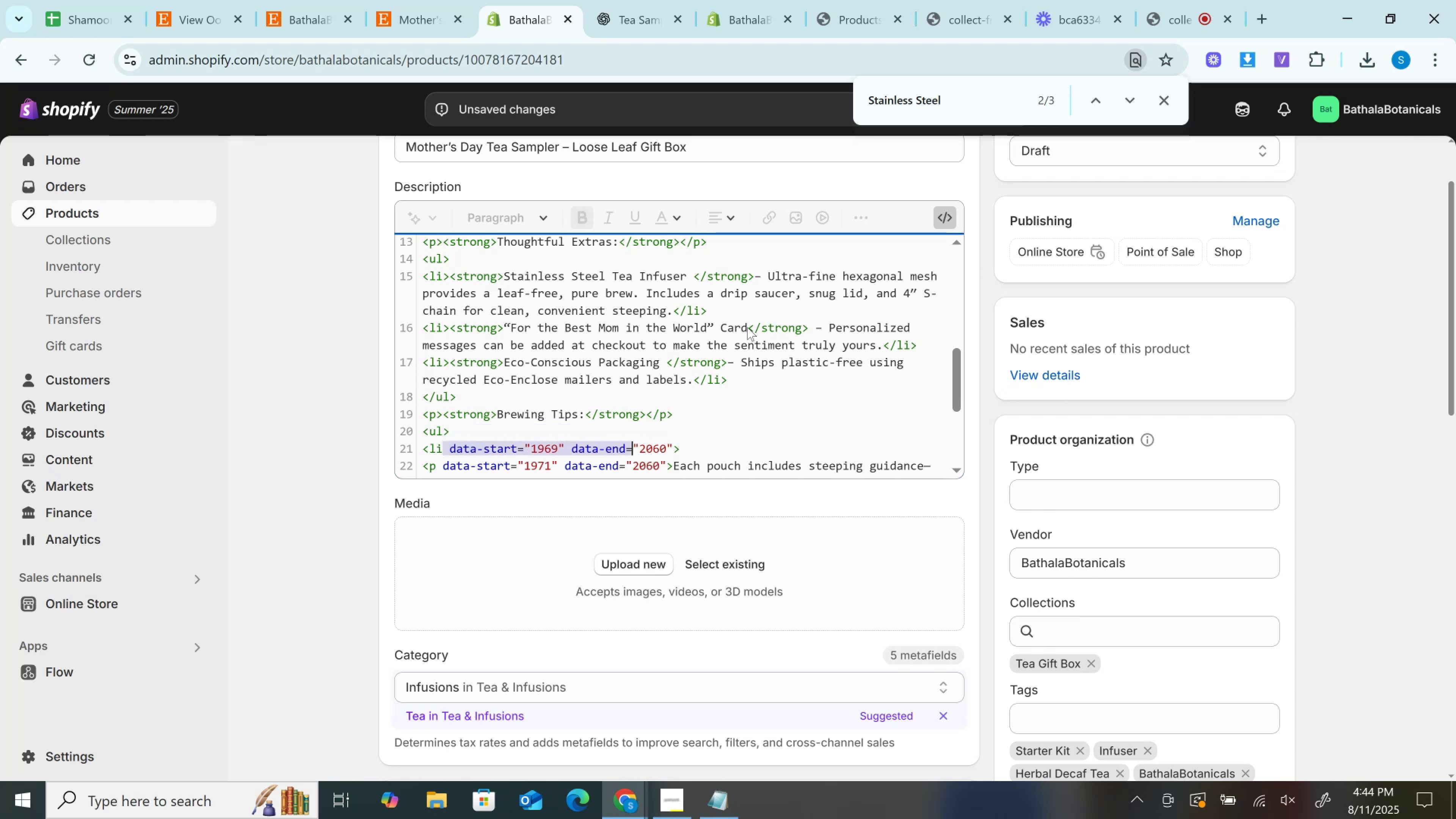 
key(Shift+ArrowRight)
 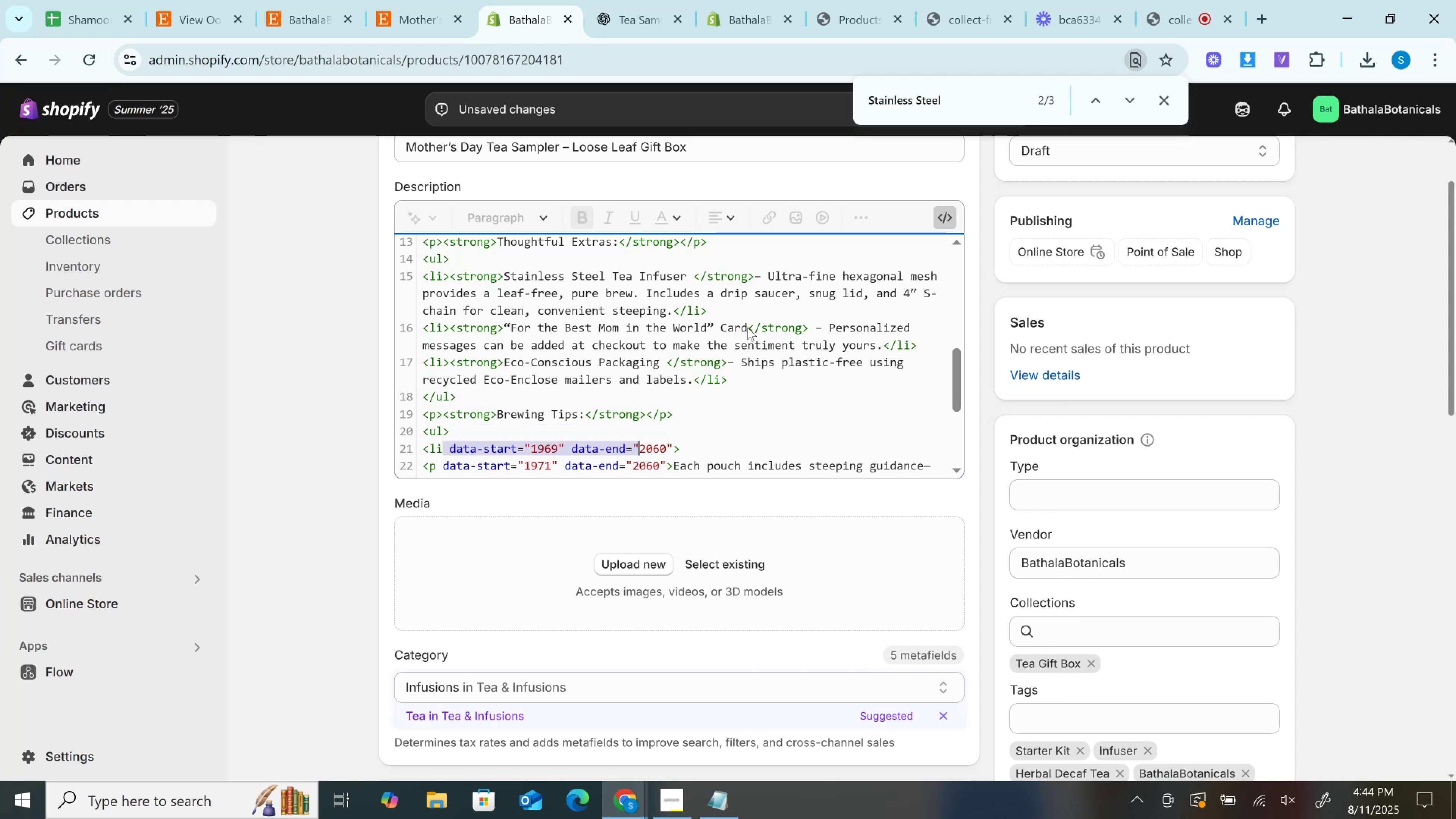 
key(Shift+ArrowRight)
 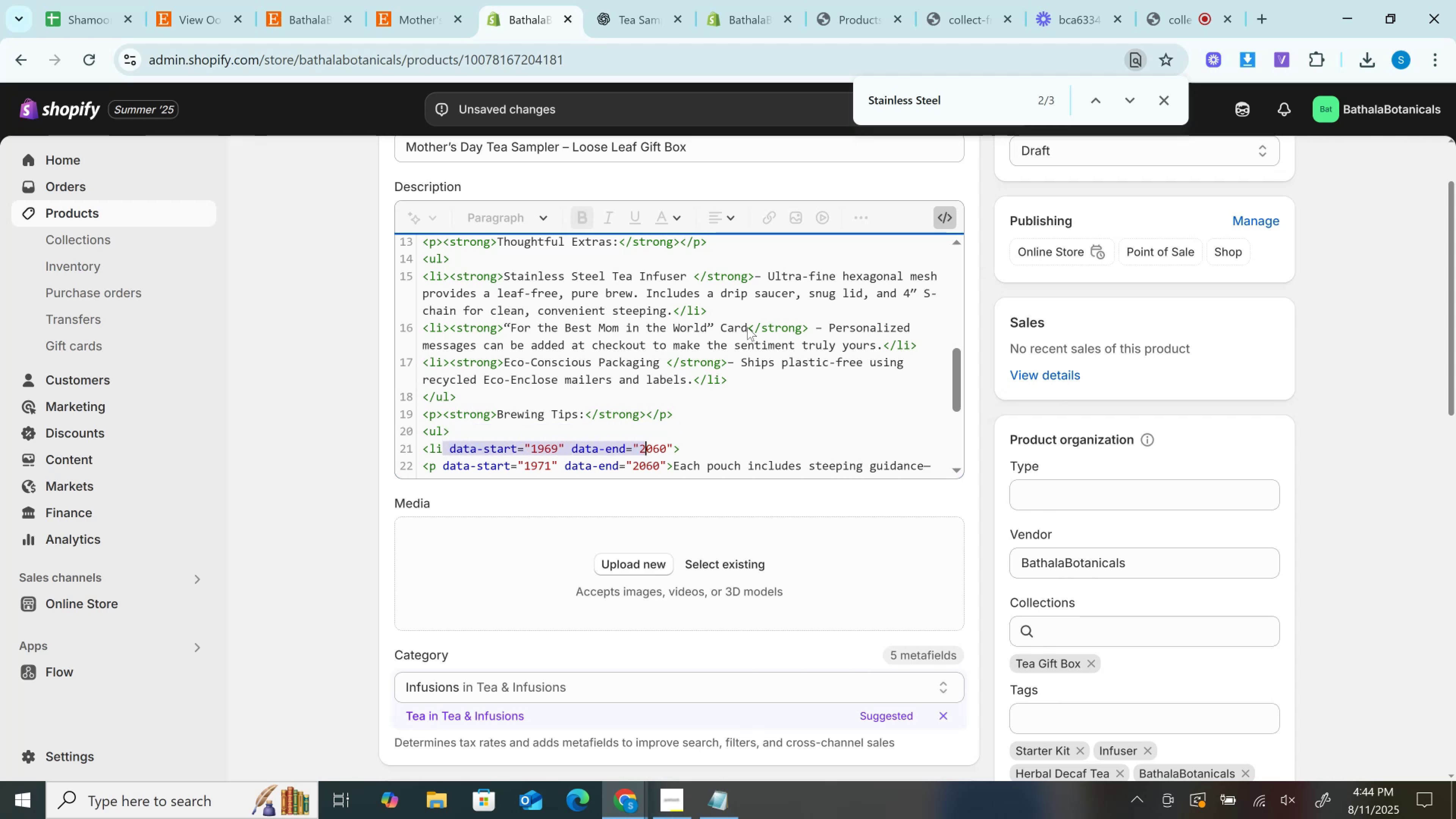 
key(Shift+ArrowRight)
 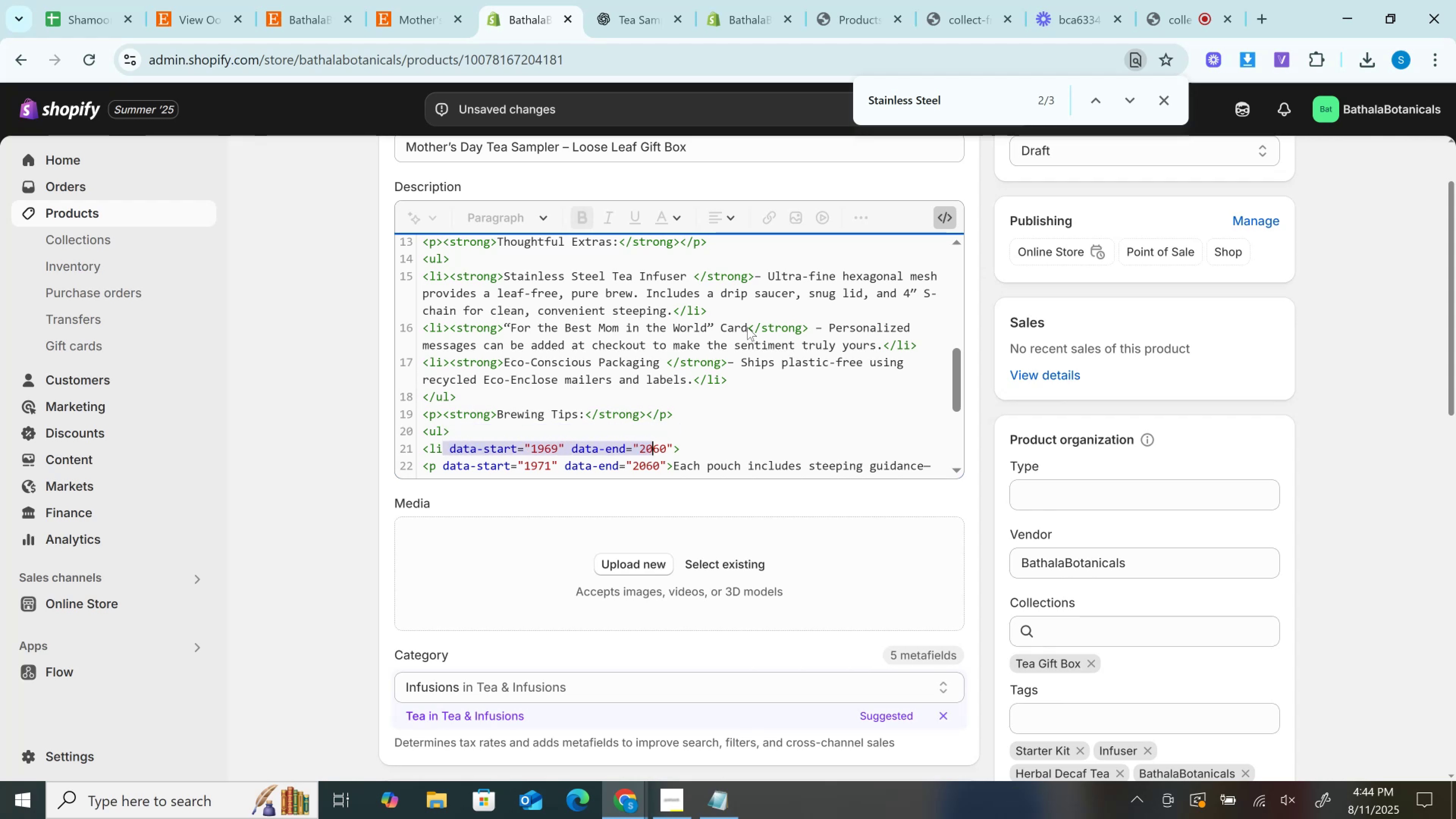 
key(Shift+ArrowRight)
 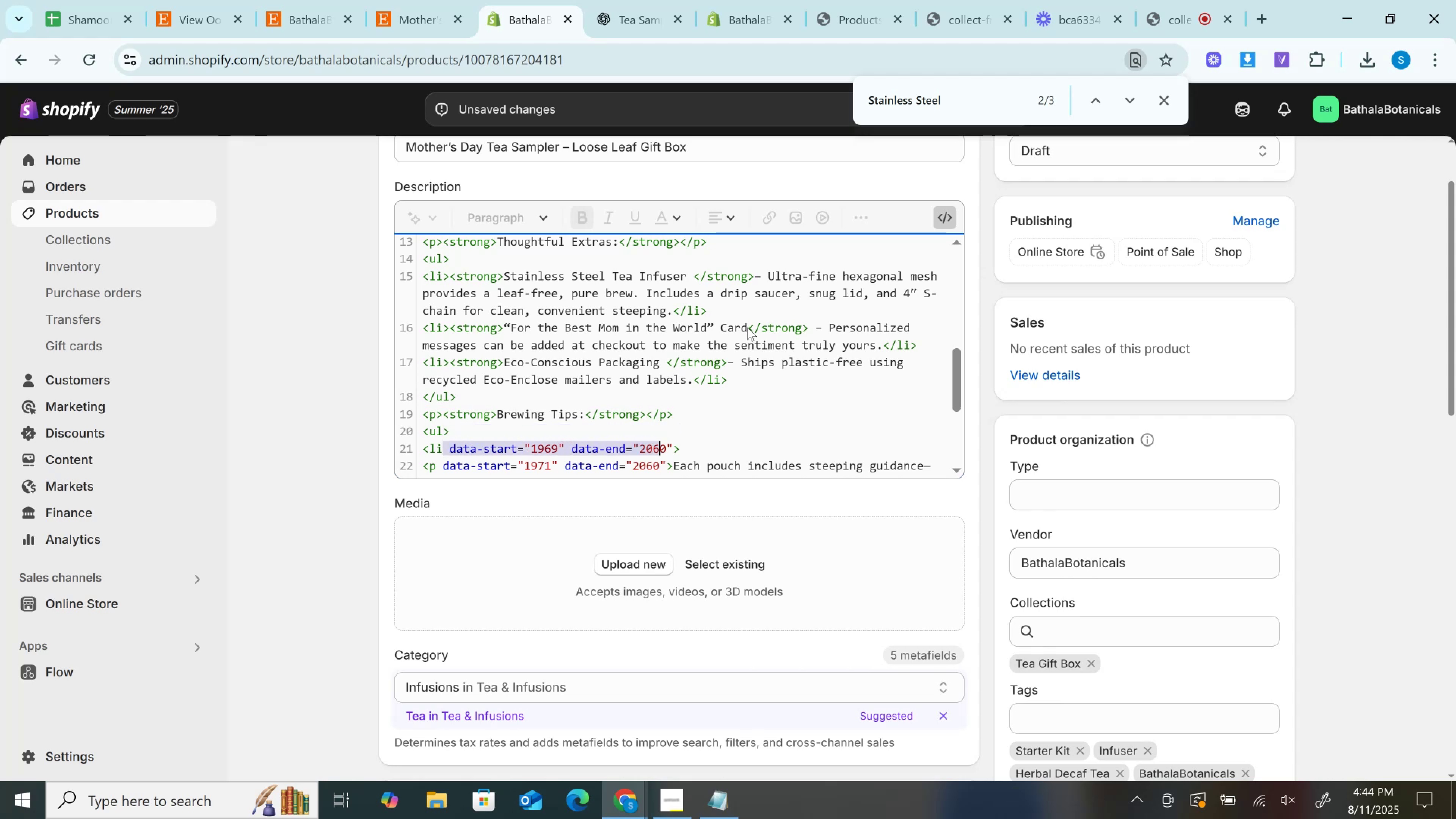 
key(Shift+ArrowRight)
 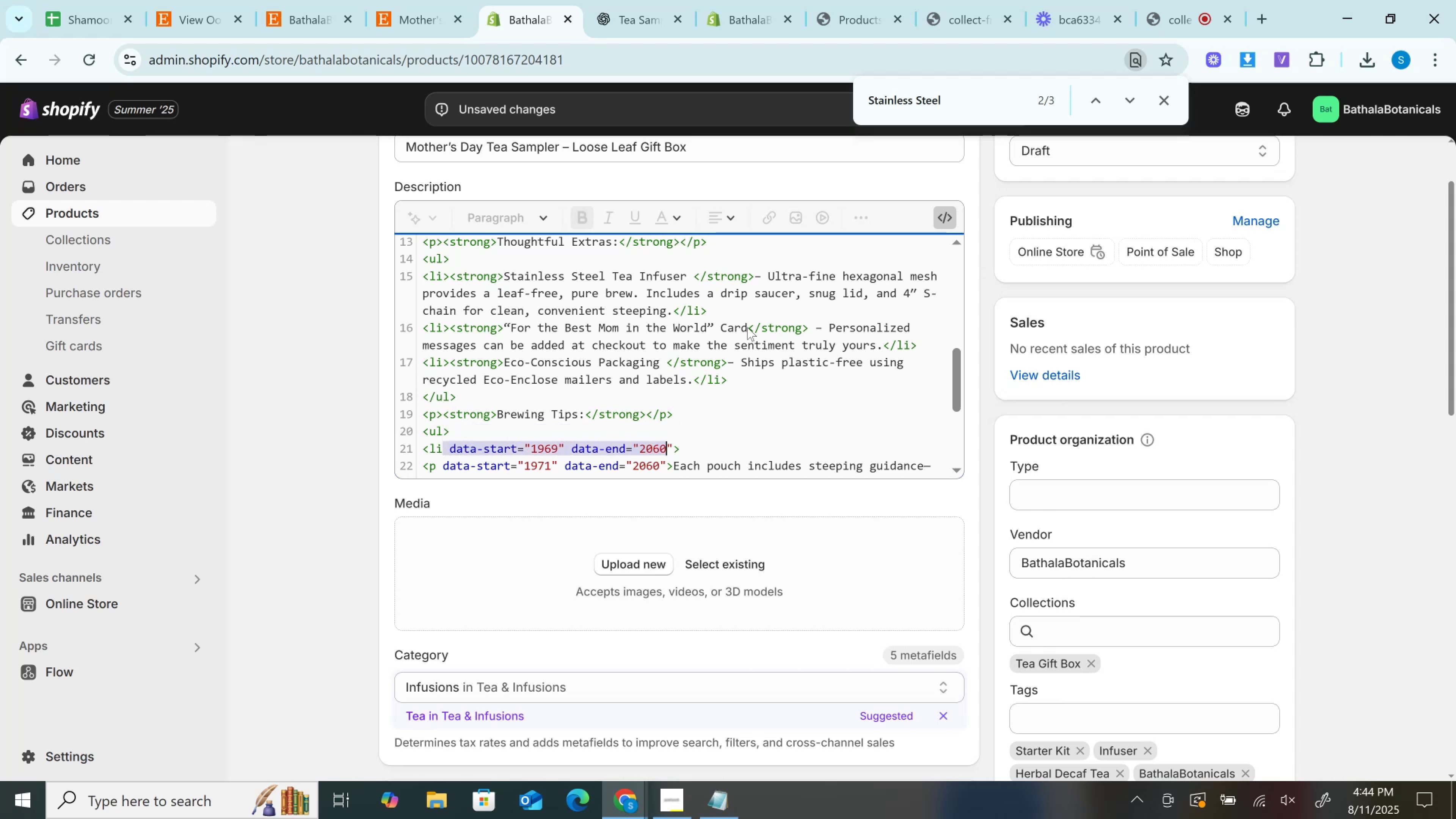 
key(Shift+ArrowRight)
 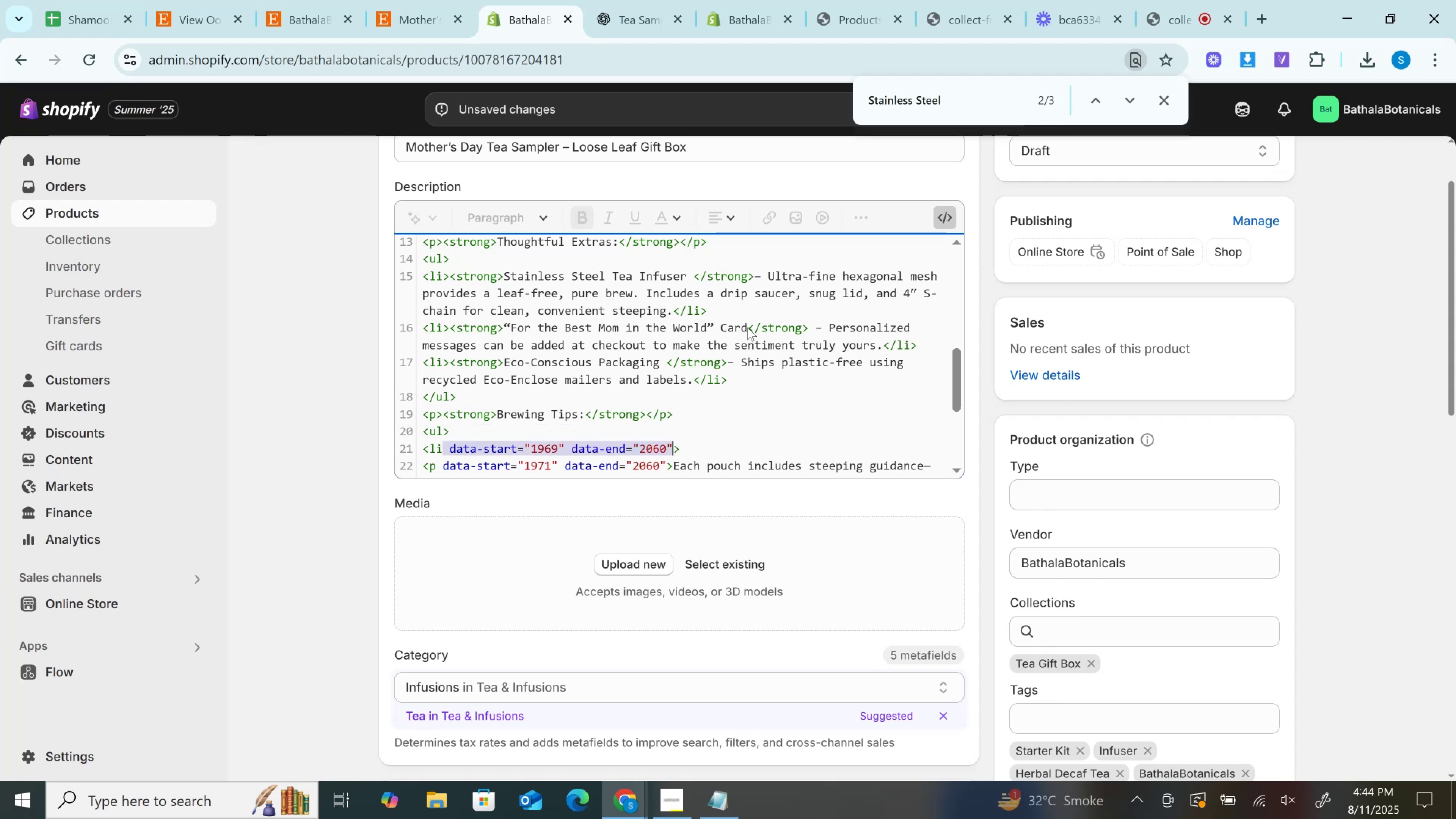 
key(Backspace)
 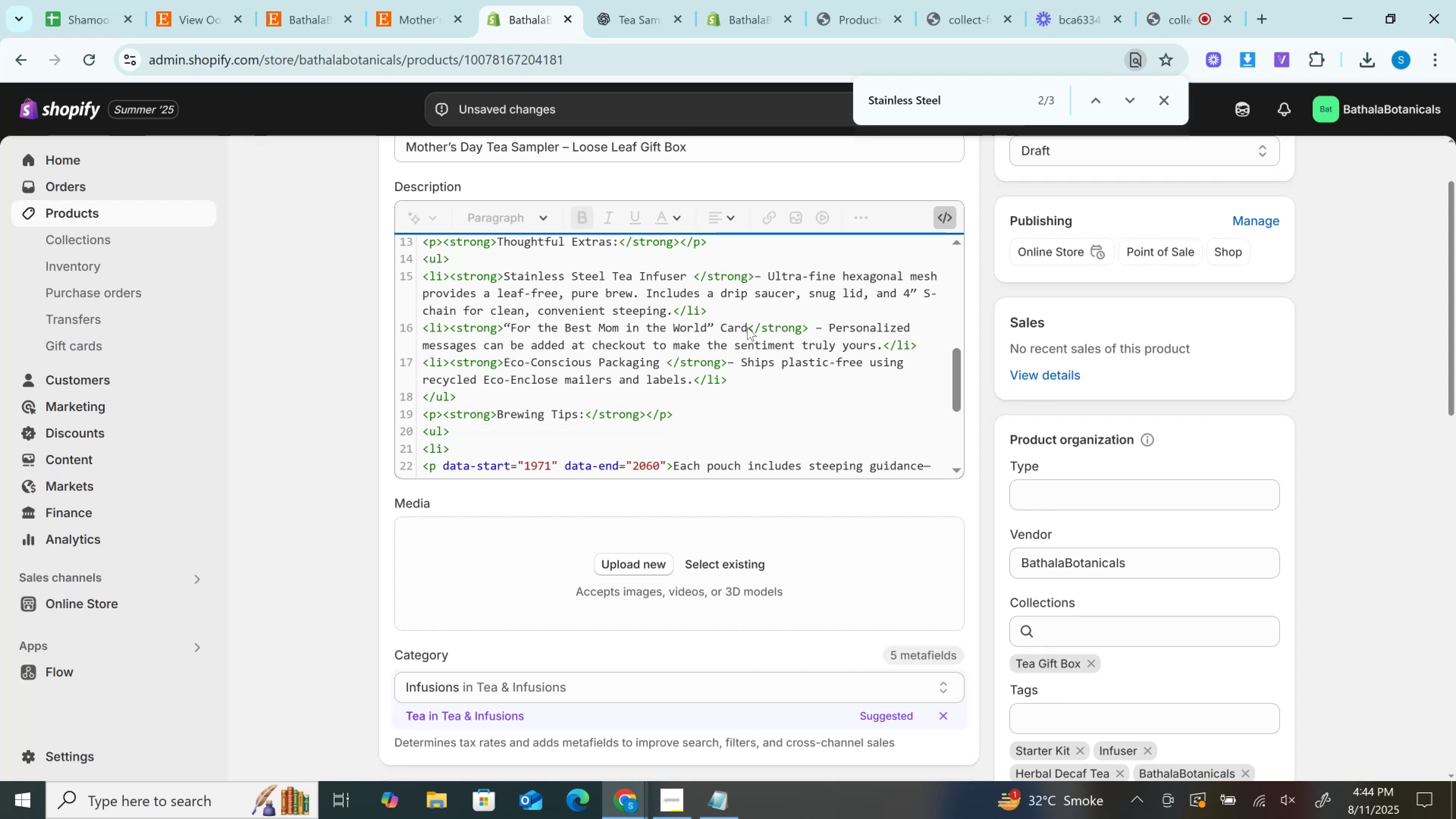 
key(ArrowDown)
 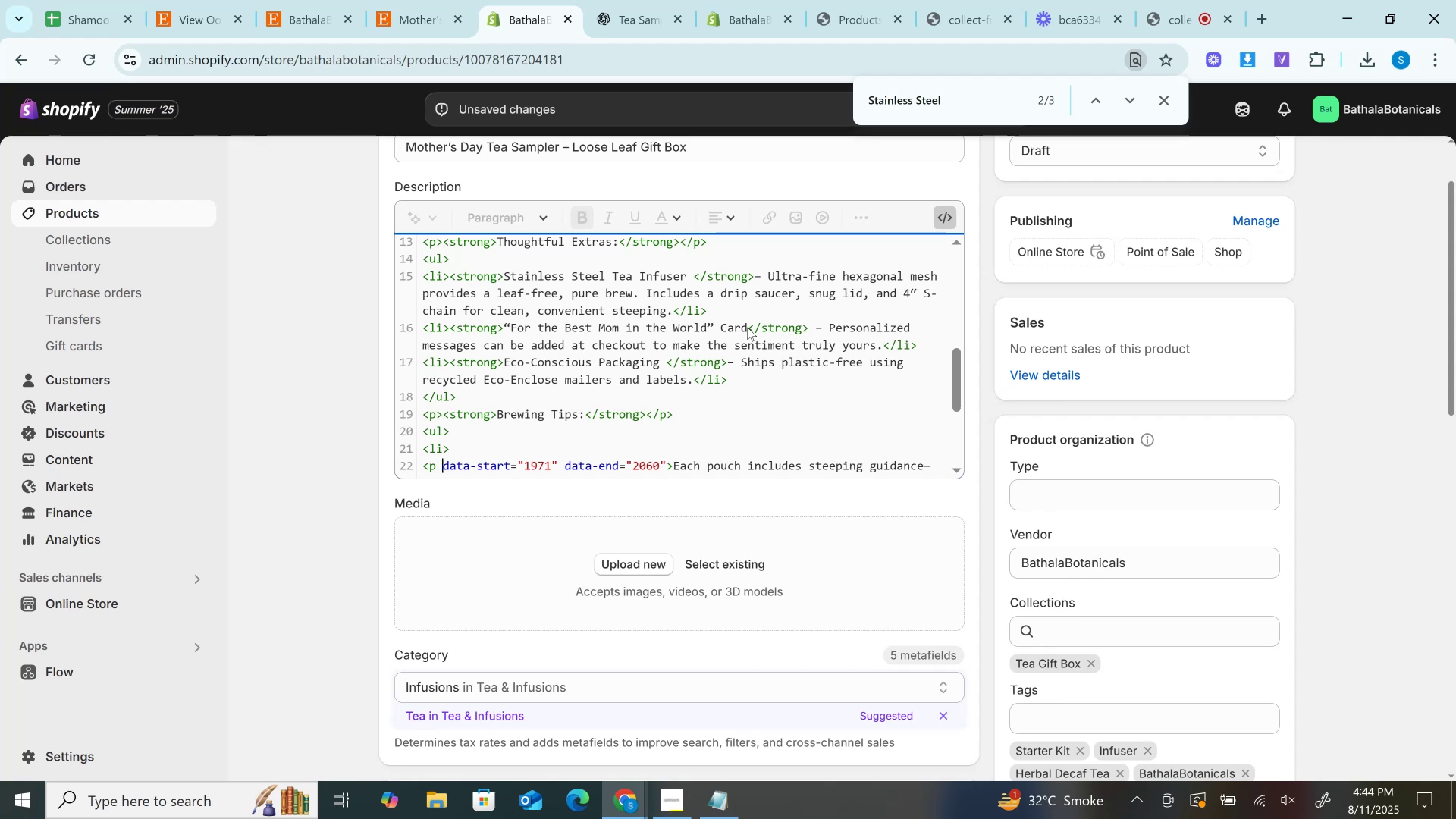 
hold_key(key=ArrowLeft, duration=0.48)
 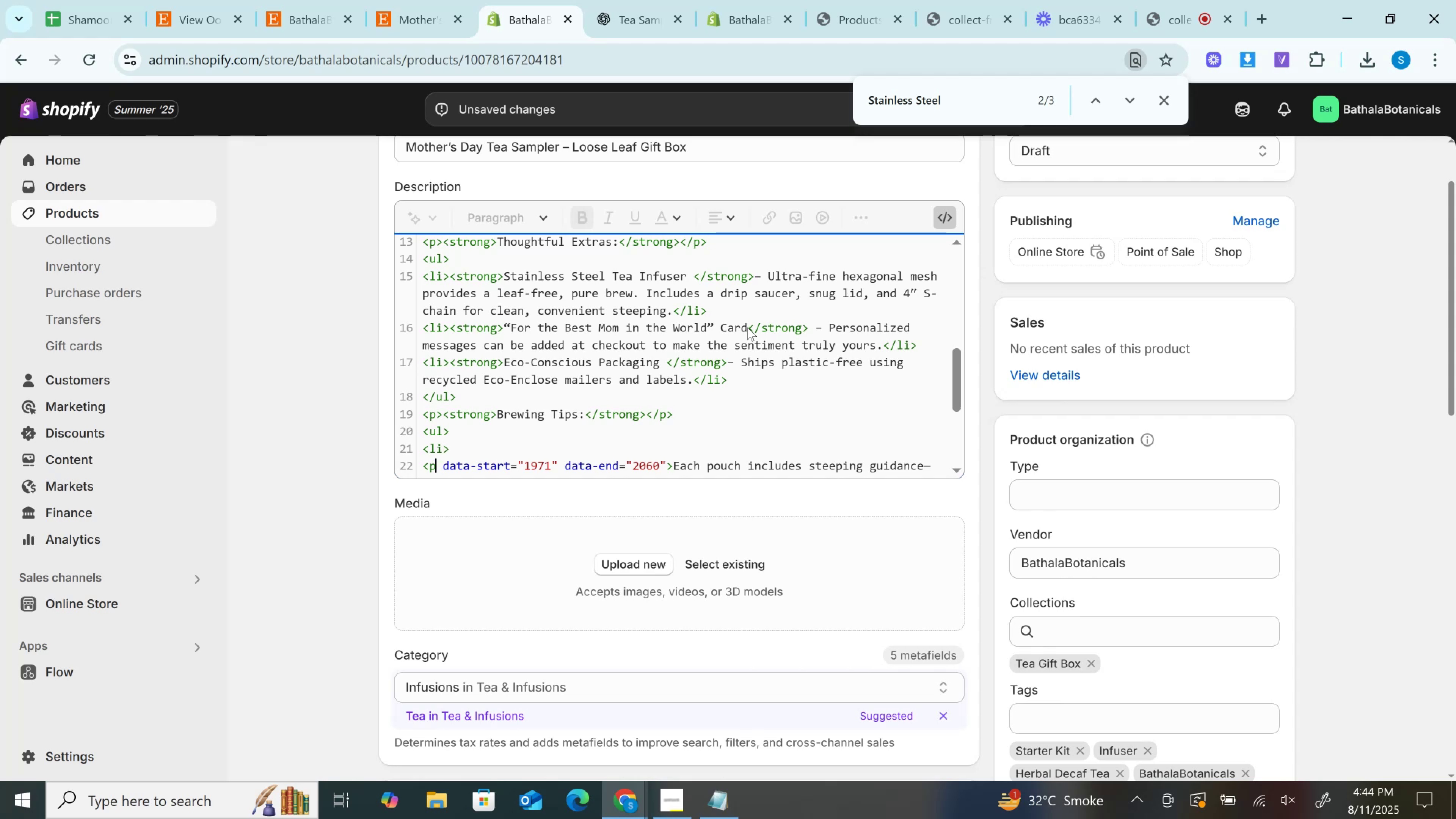 
key(ArrowLeft)
 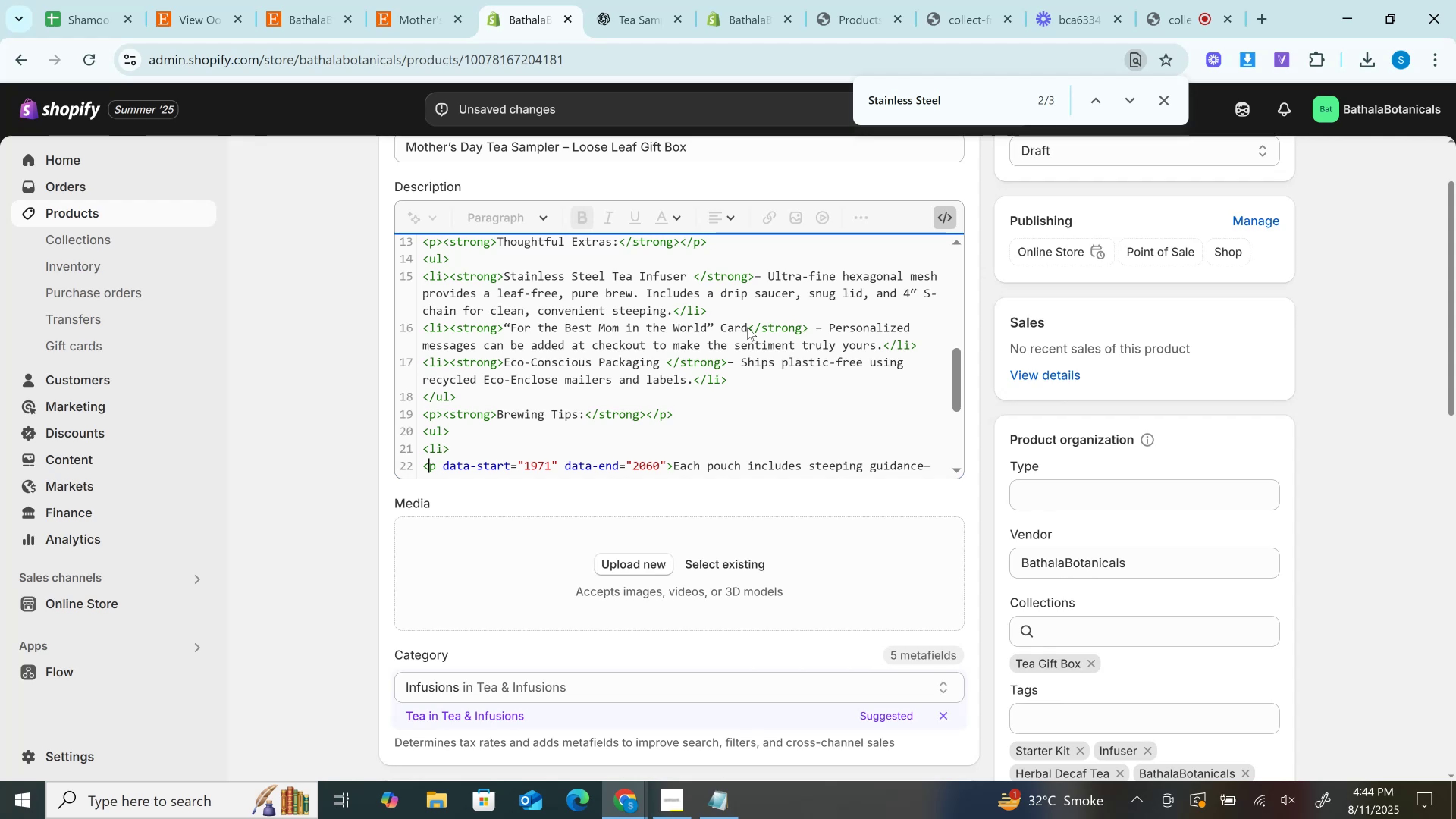 
key(ArrowLeft)
 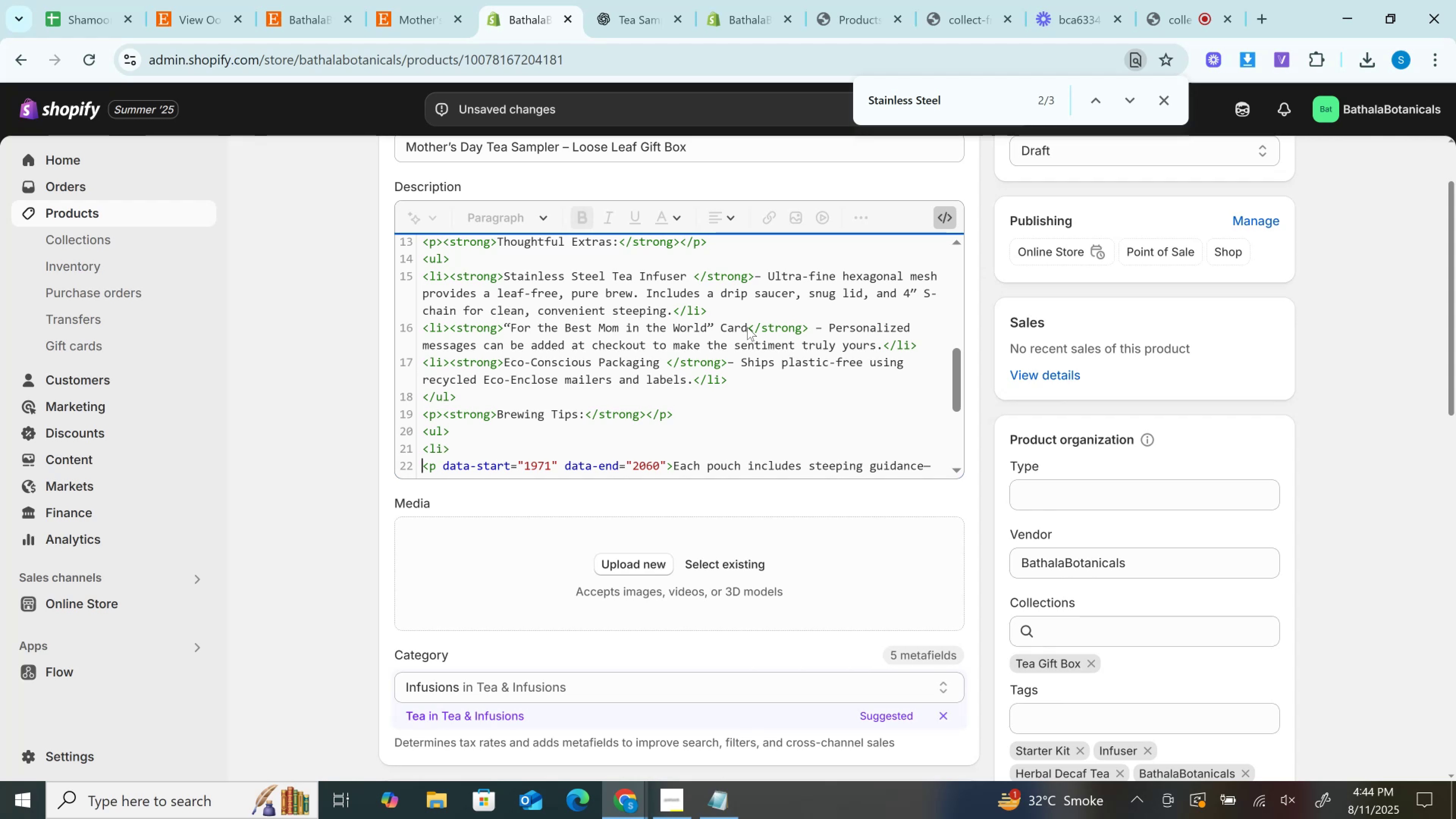 
hold_key(key=ArrowRight, duration=1.51)
 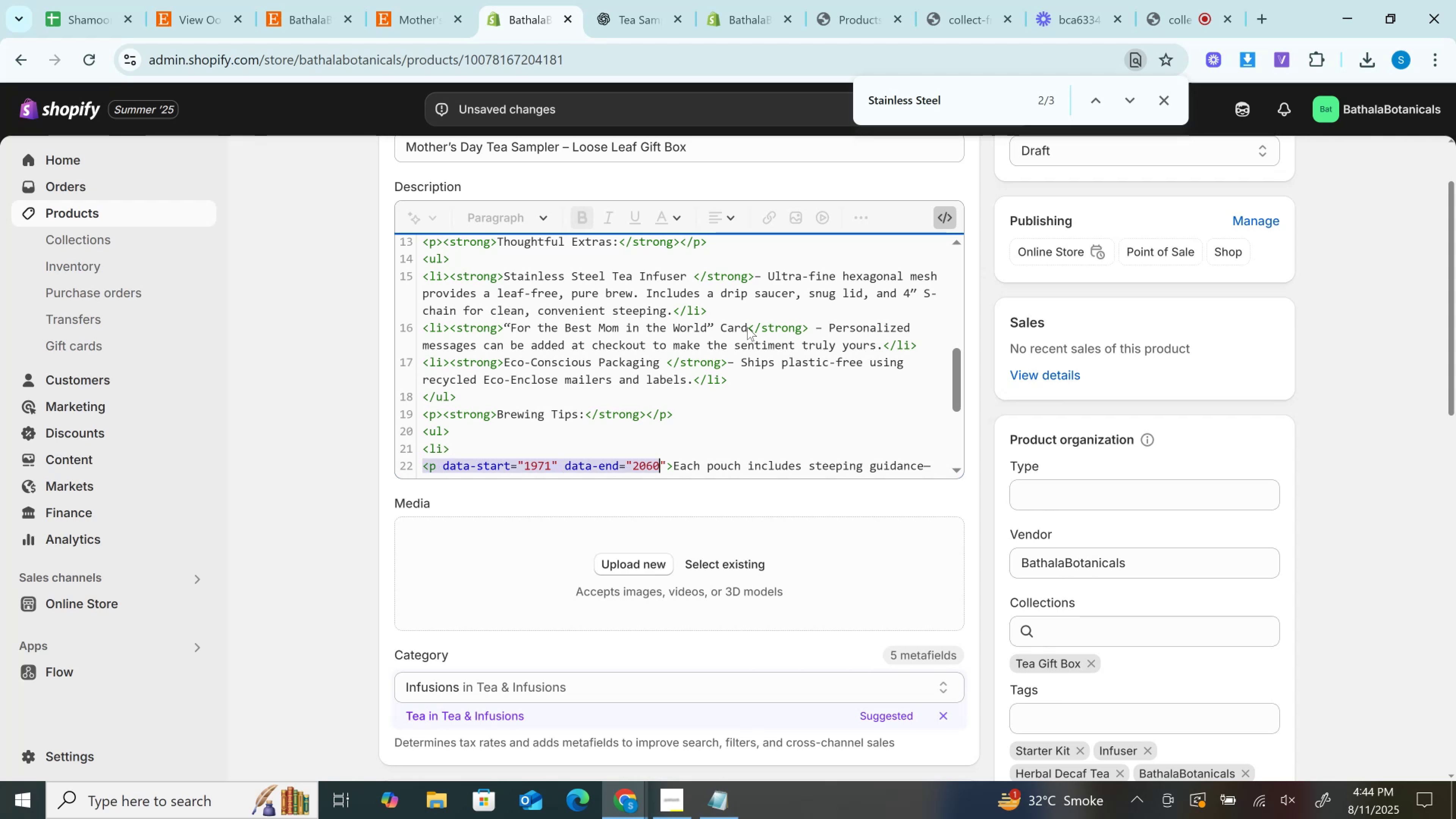 
key(Shift+ArrowRight)
 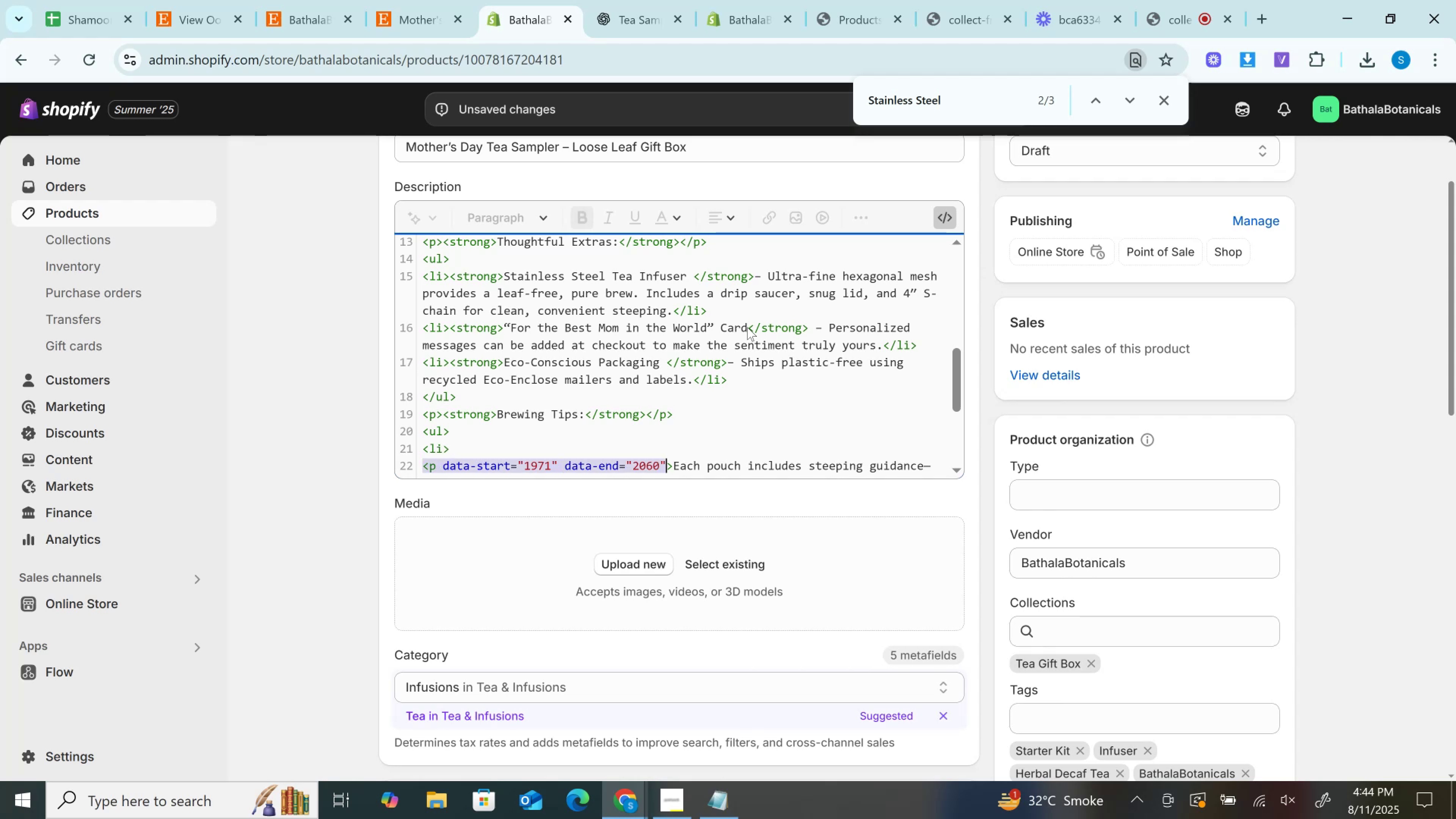 
key(Shift+ArrowRight)
 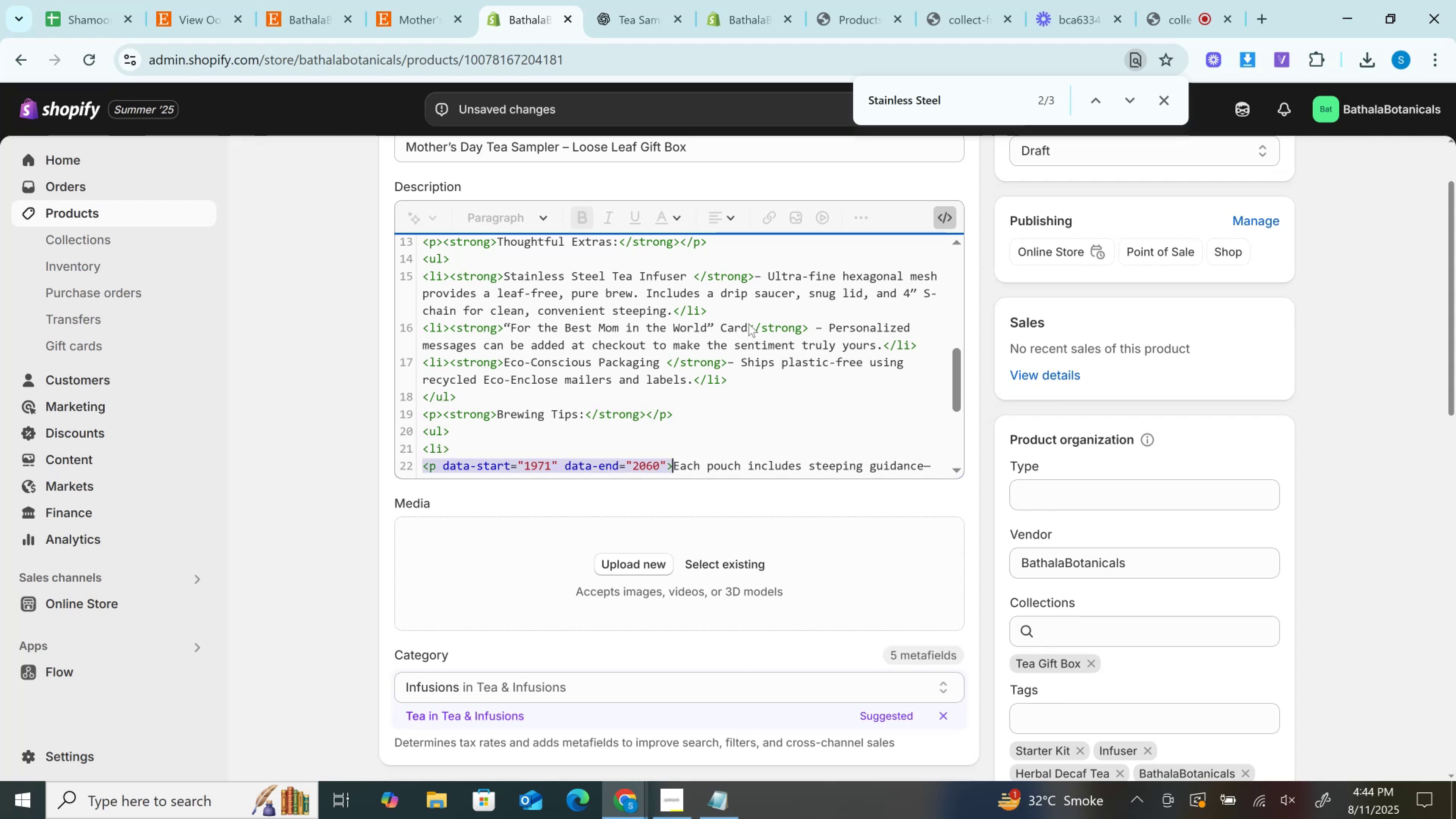 
key(Backspace)
 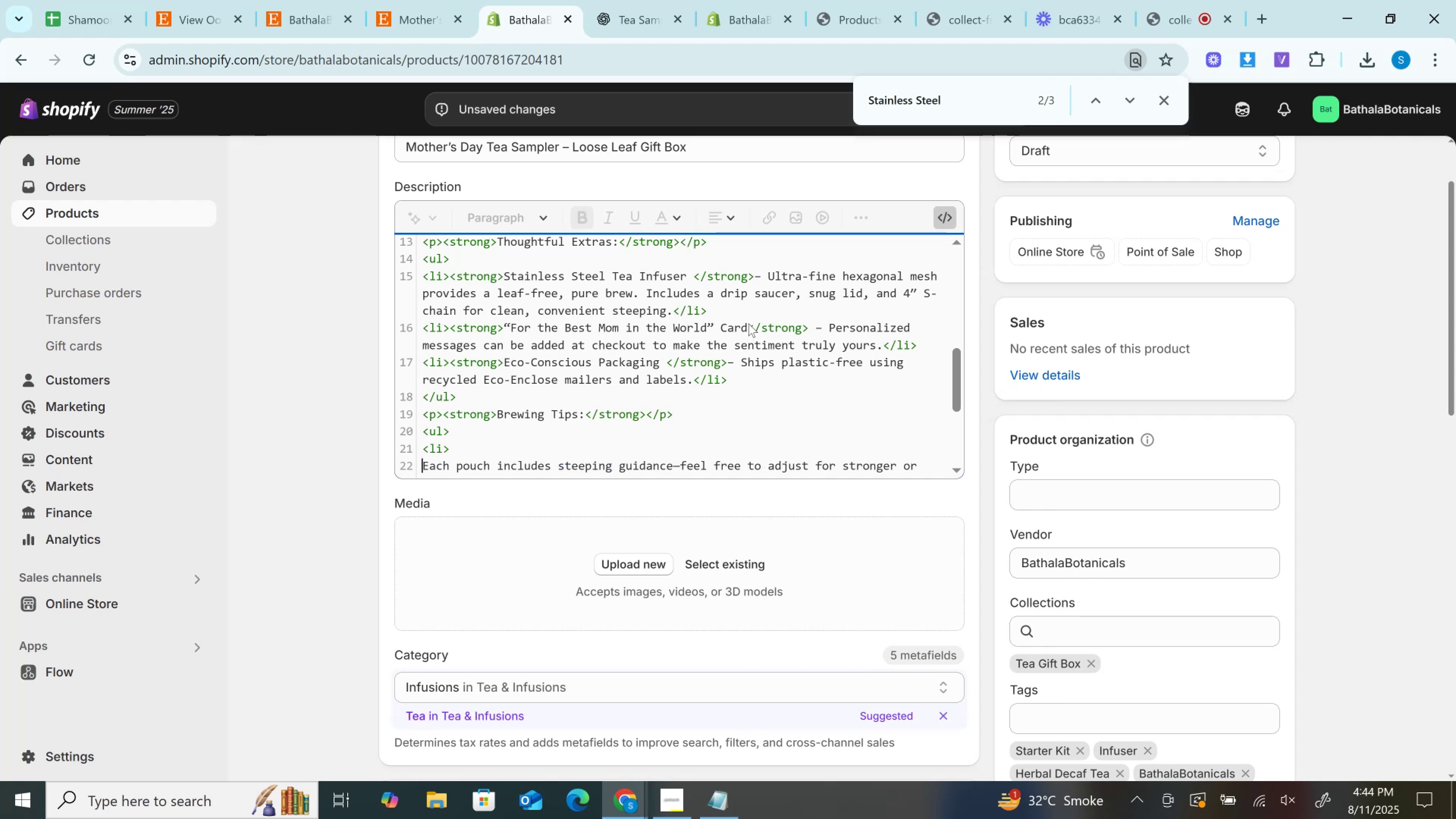 
key(Backspace)
 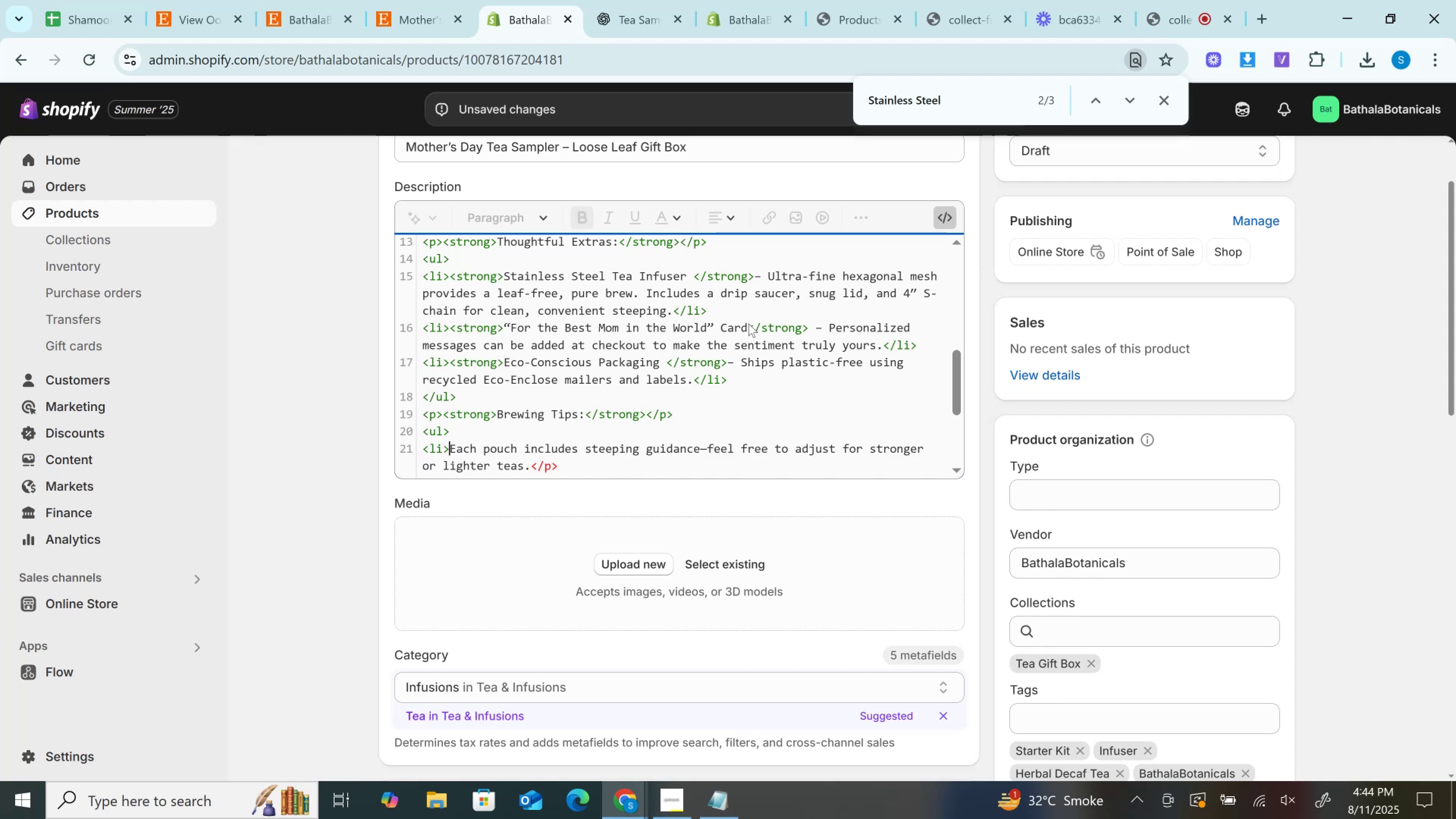 
key(ArrowDown)
 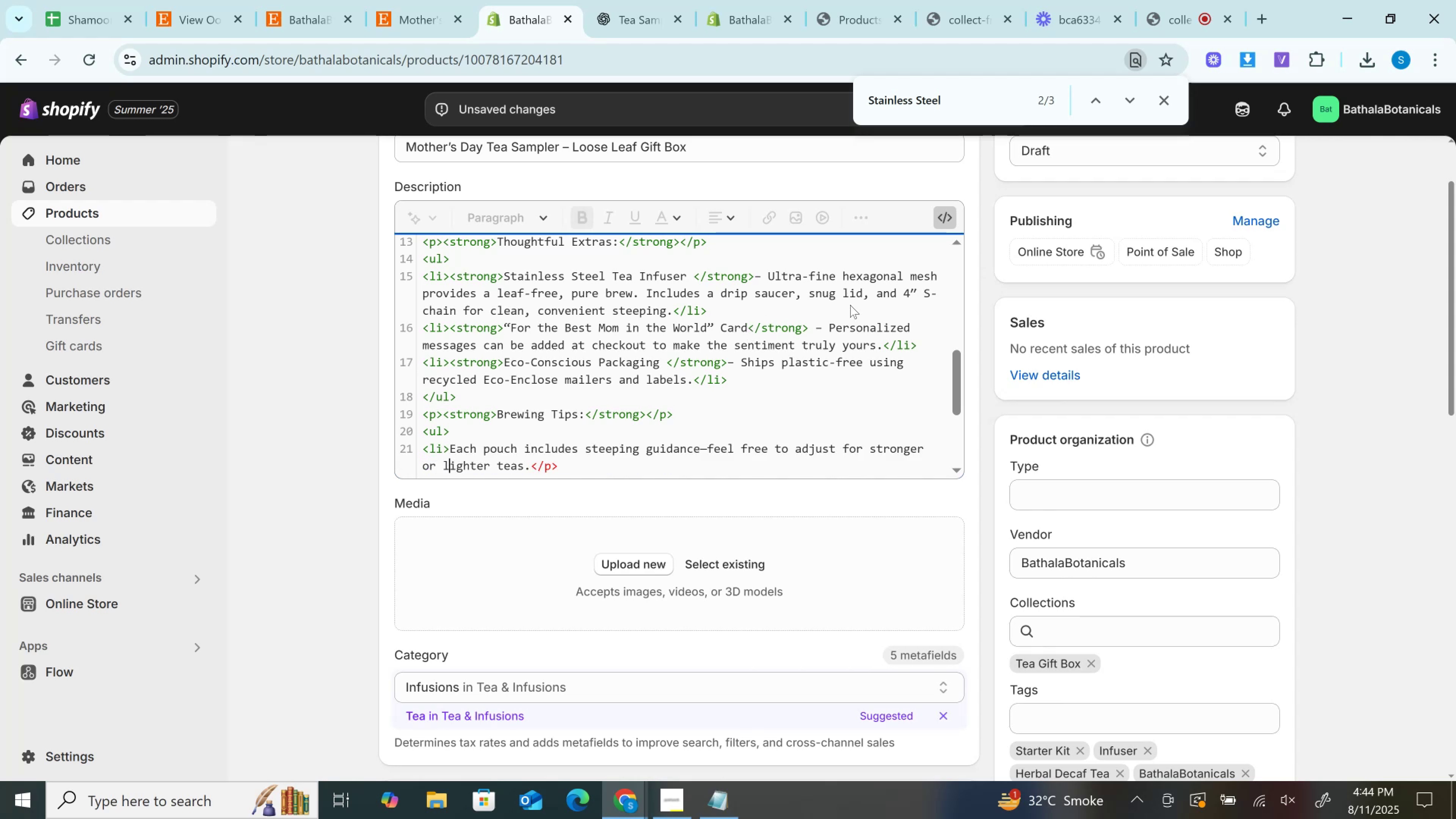 
hold_key(key=ArrowRight, duration=0.99)
 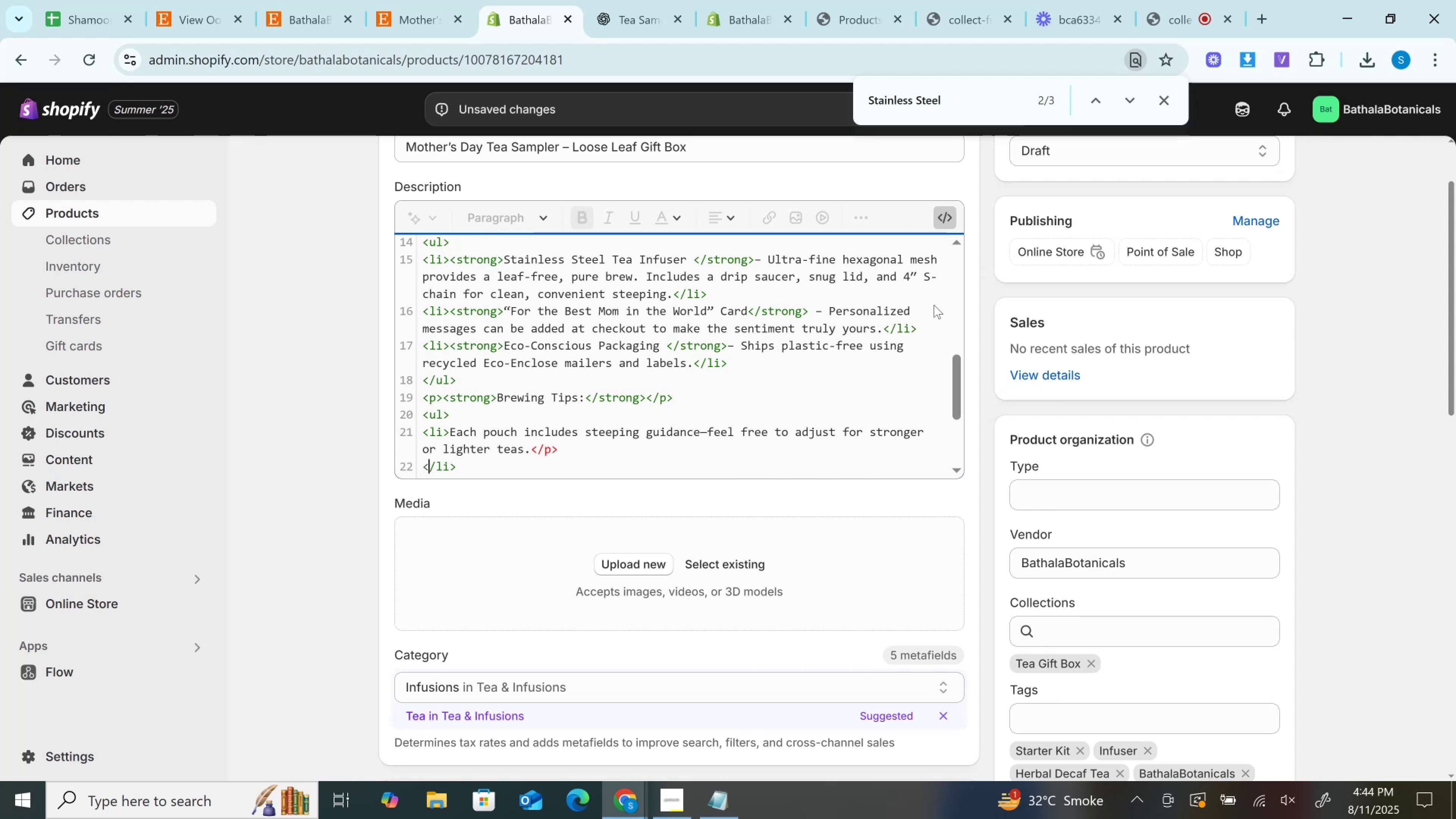 
key(ArrowLeft)
 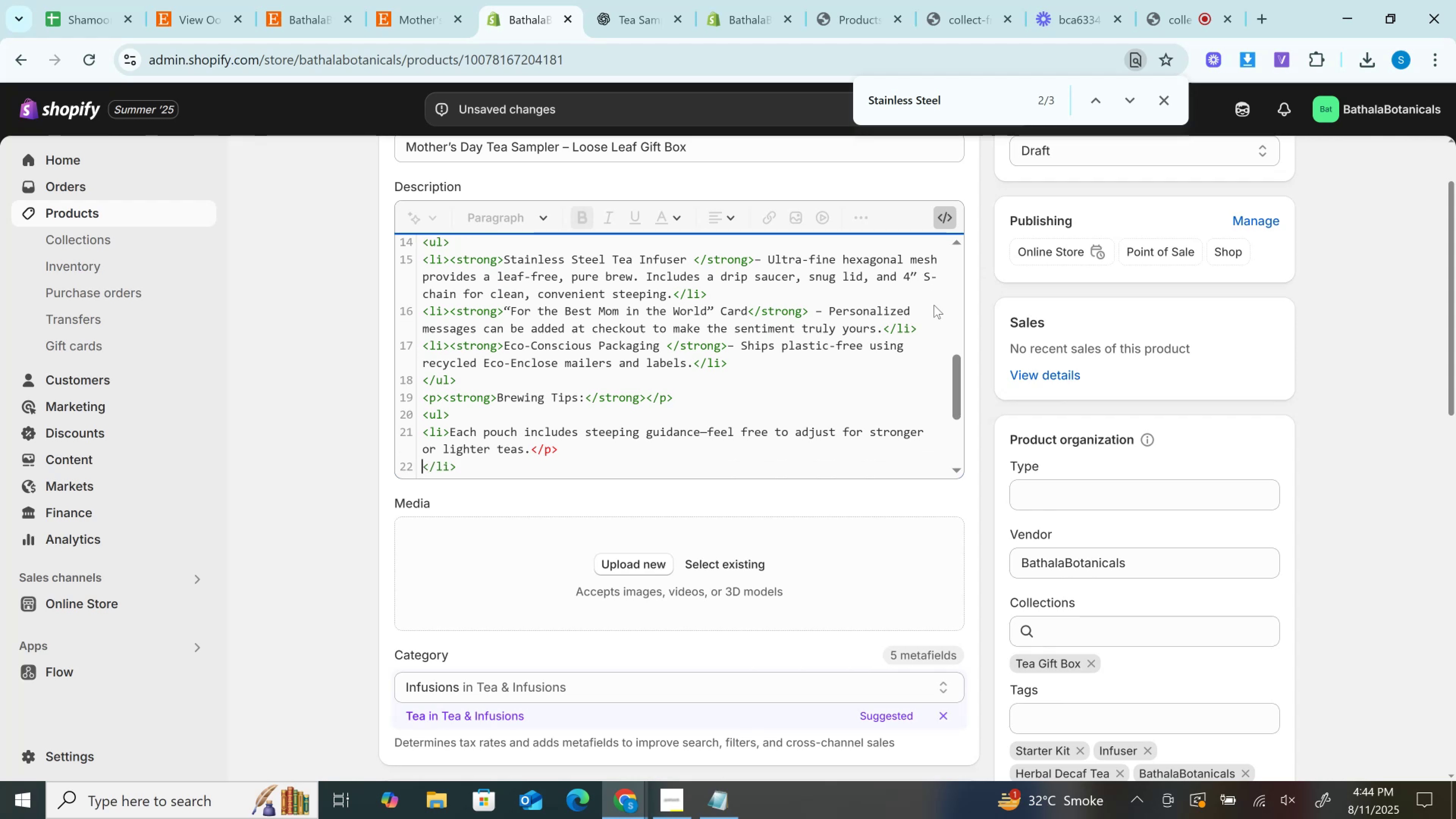 
key(ArrowLeft)
 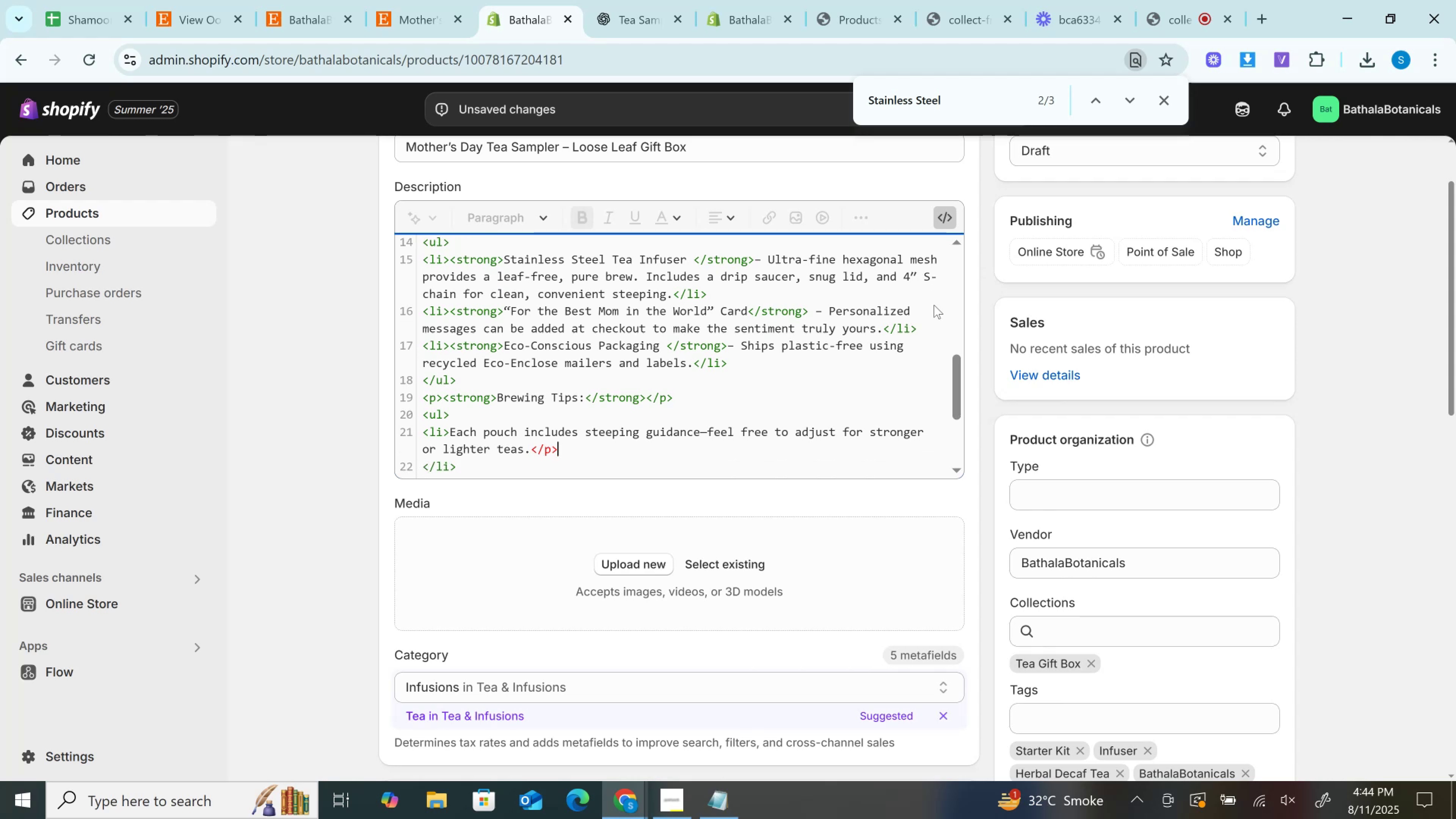 
key(Backspace)
 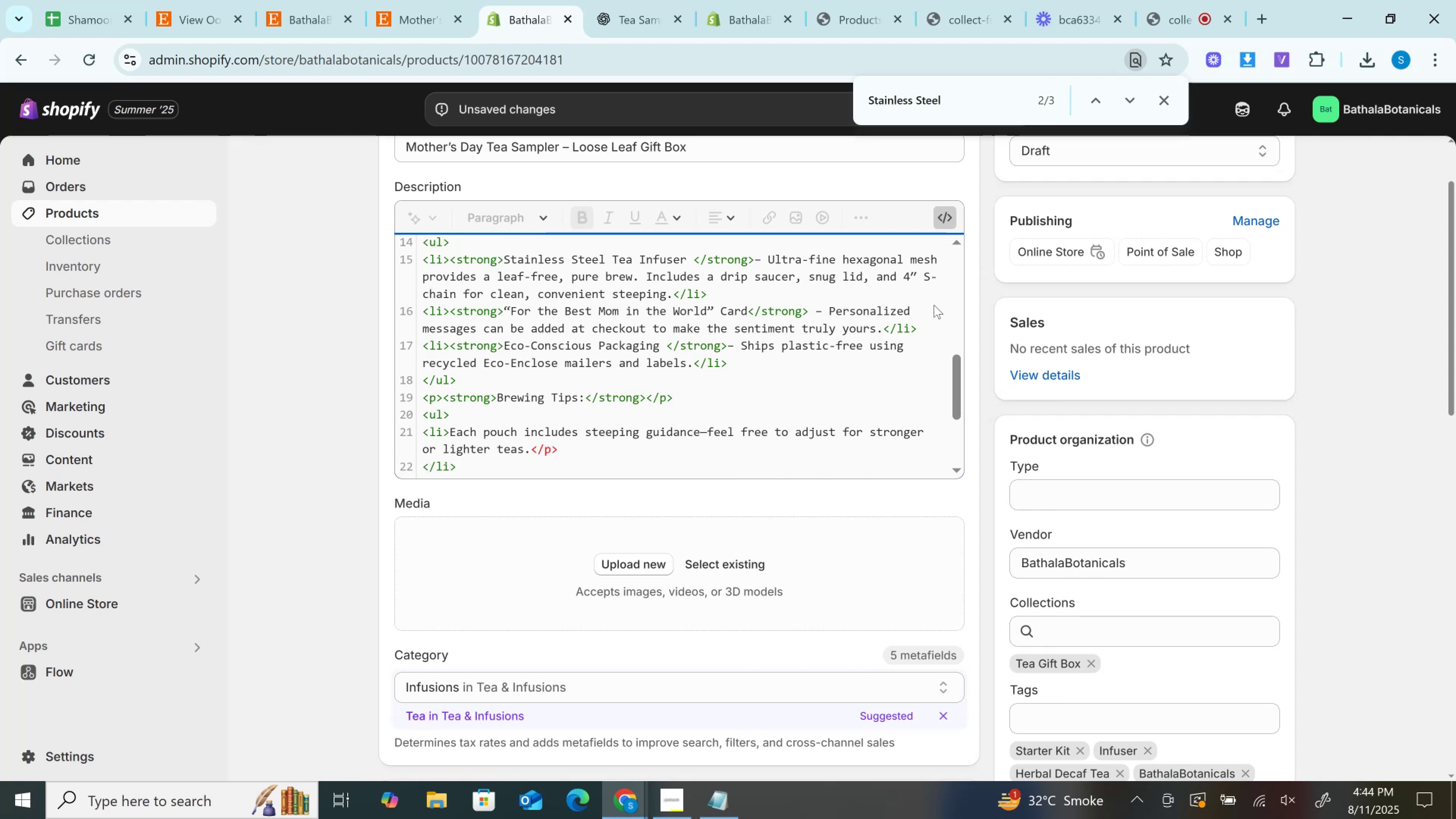 
key(Backspace)
 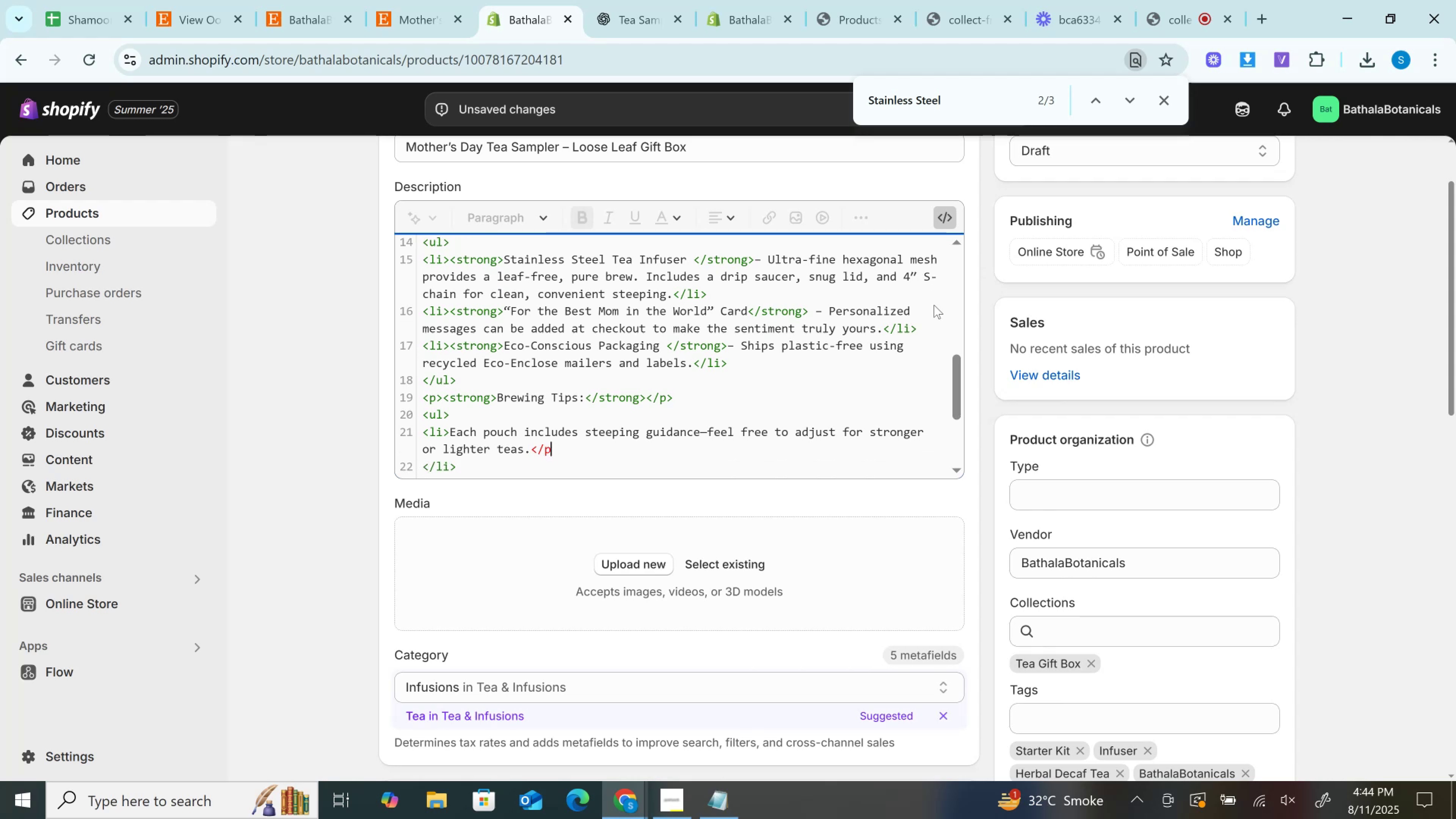 
key(Backspace)
 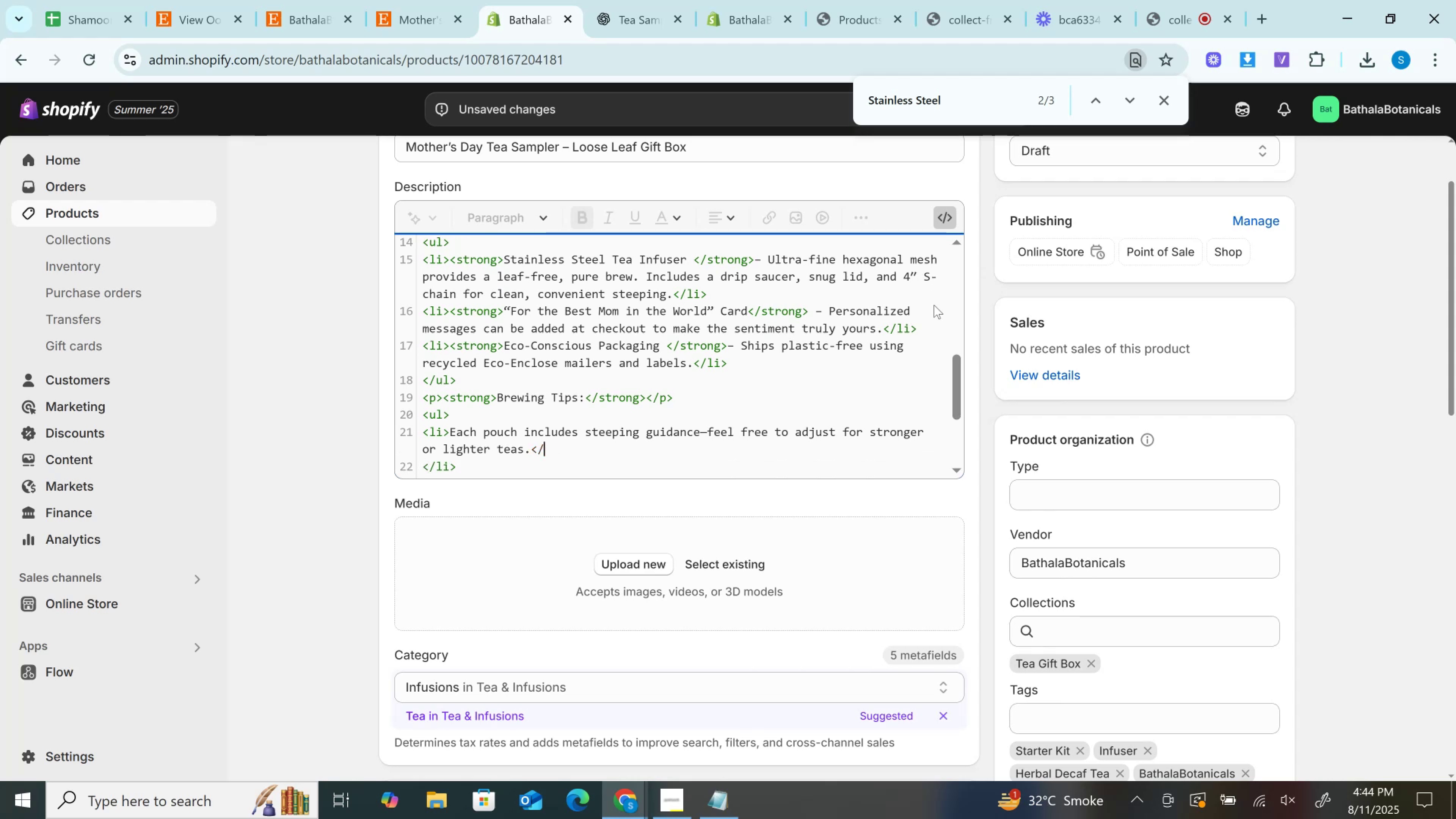 
key(Backspace)
 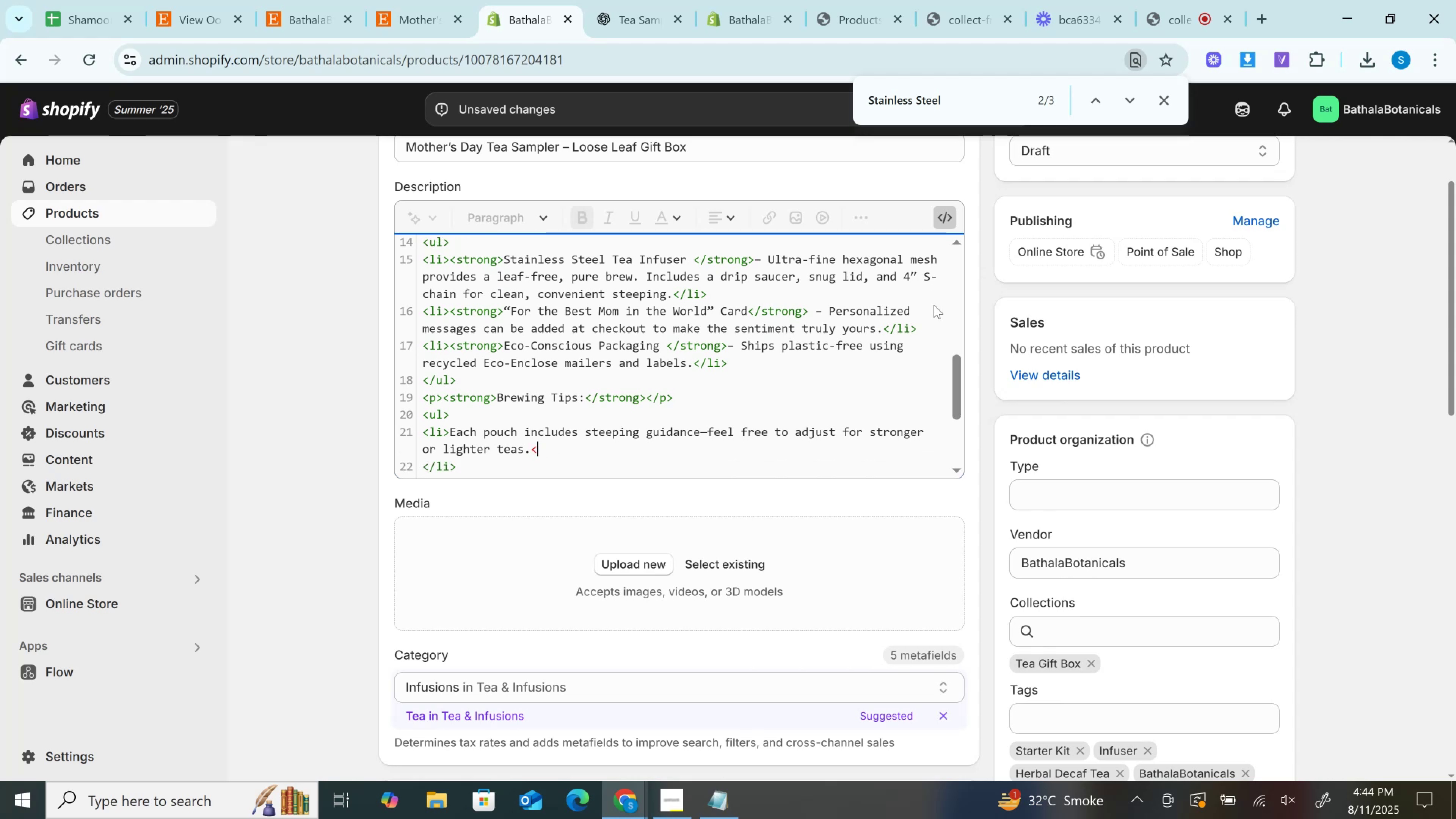 
key(Backspace)
 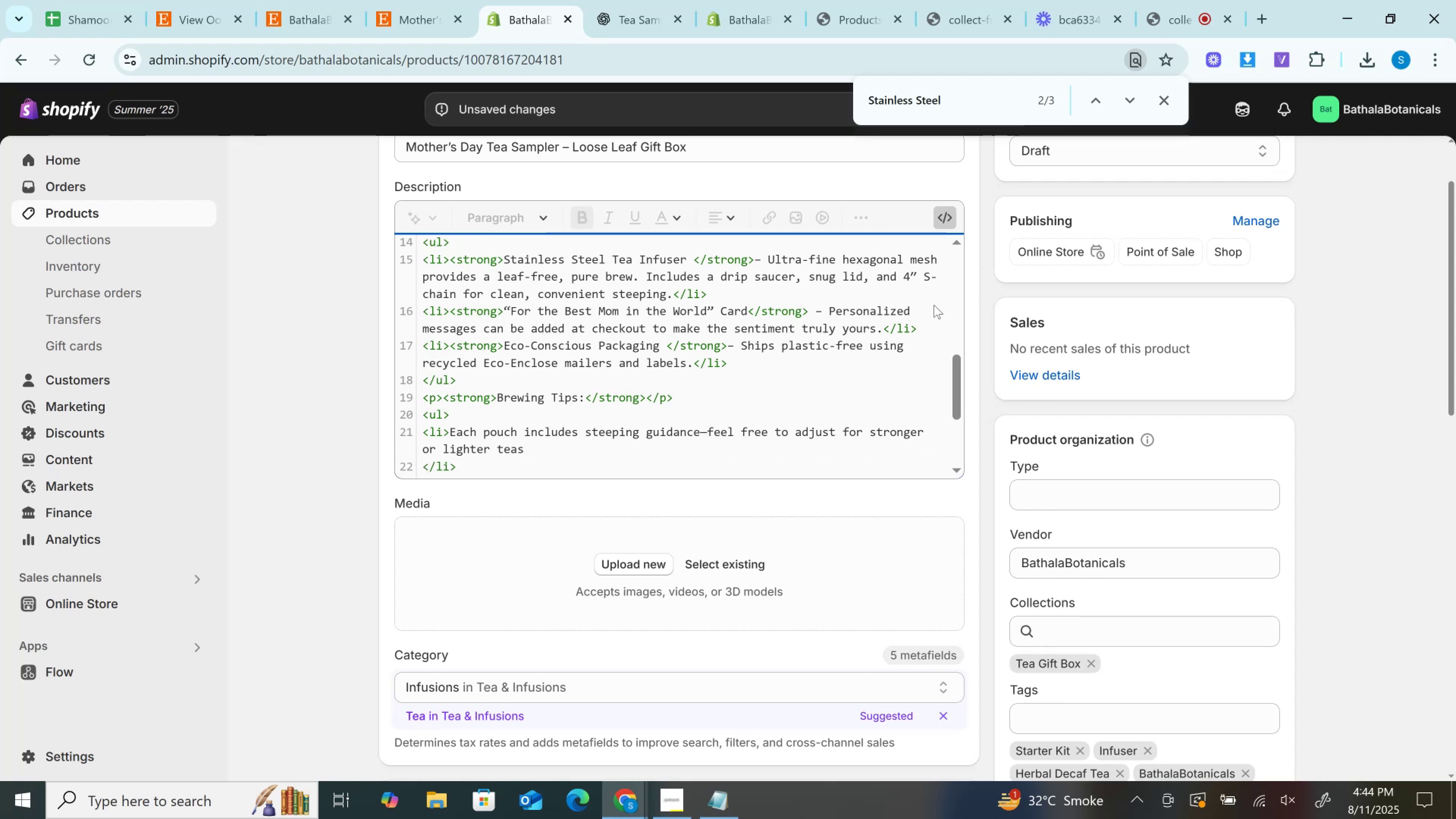 
key(Period)
 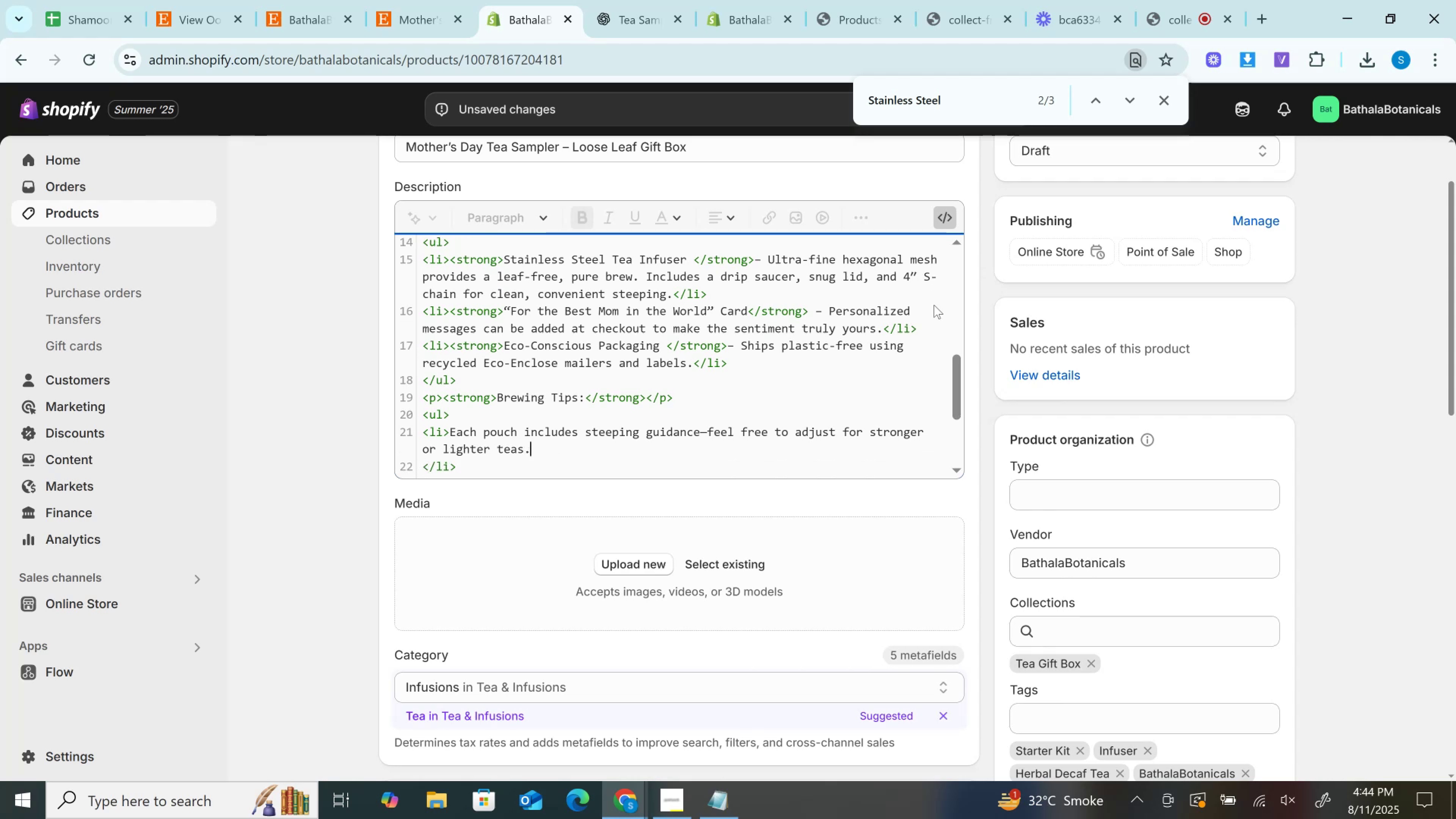 
key(ArrowDown)
 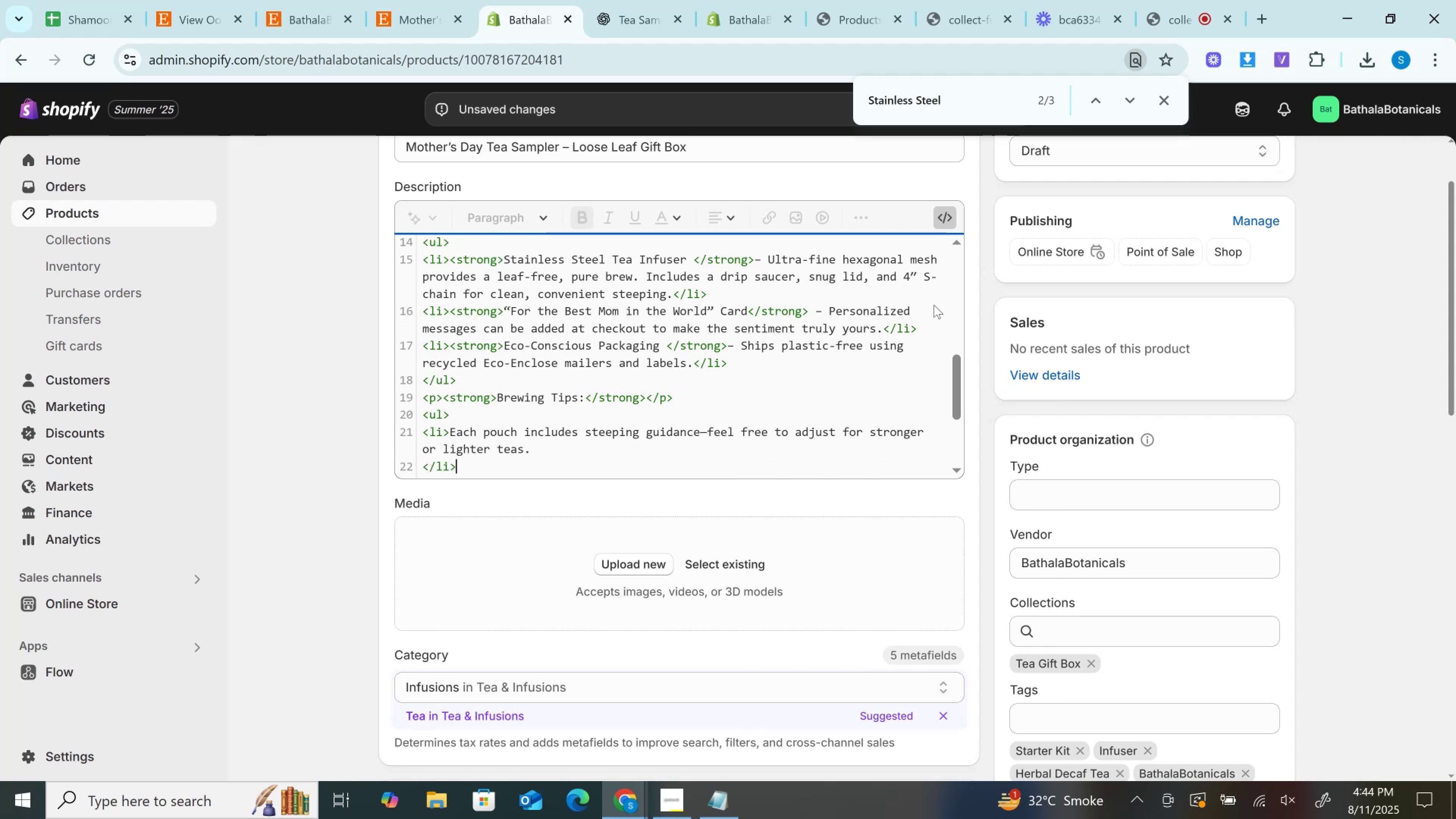 
key(ArrowLeft)
 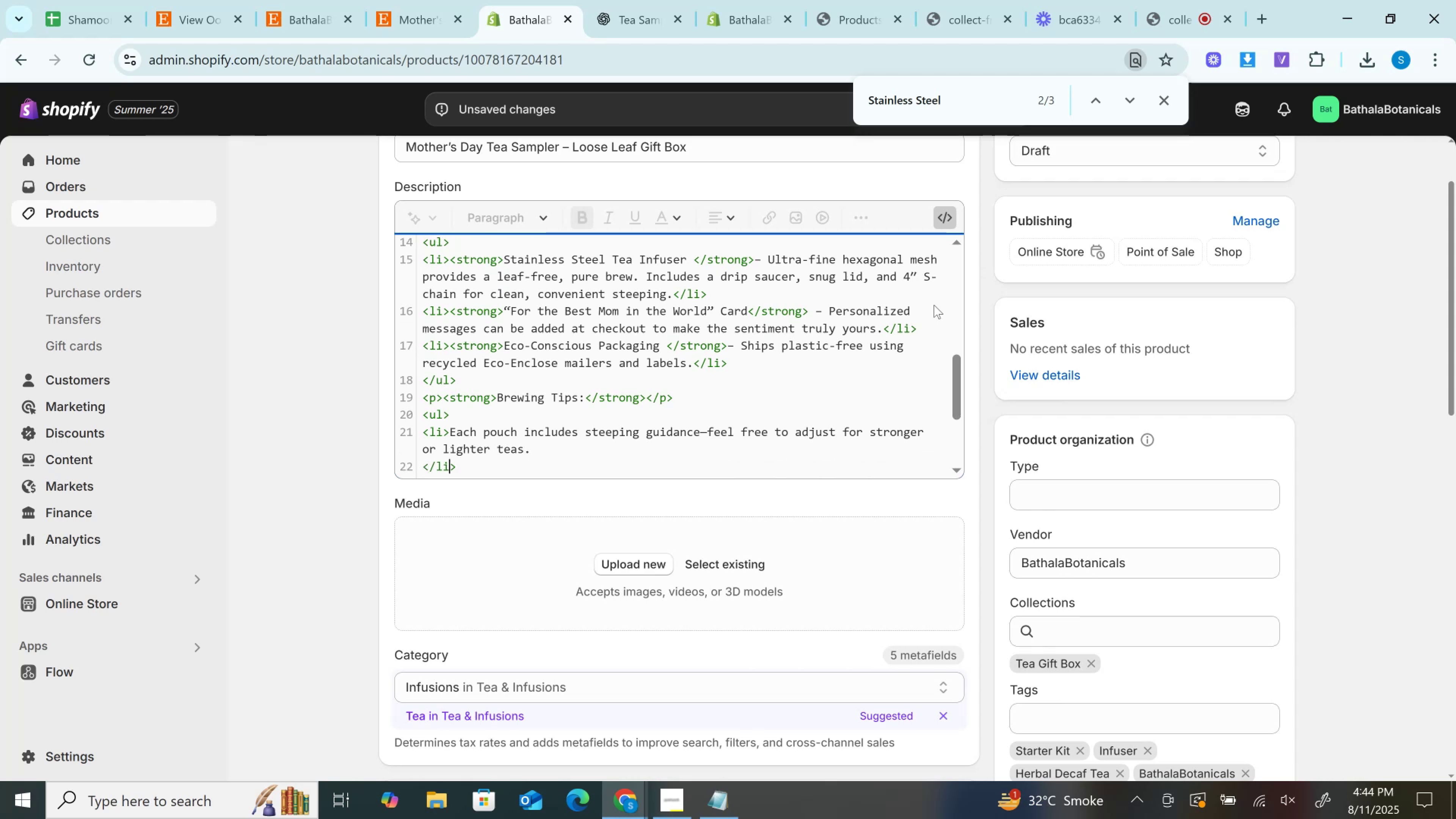 
key(ArrowLeft)
 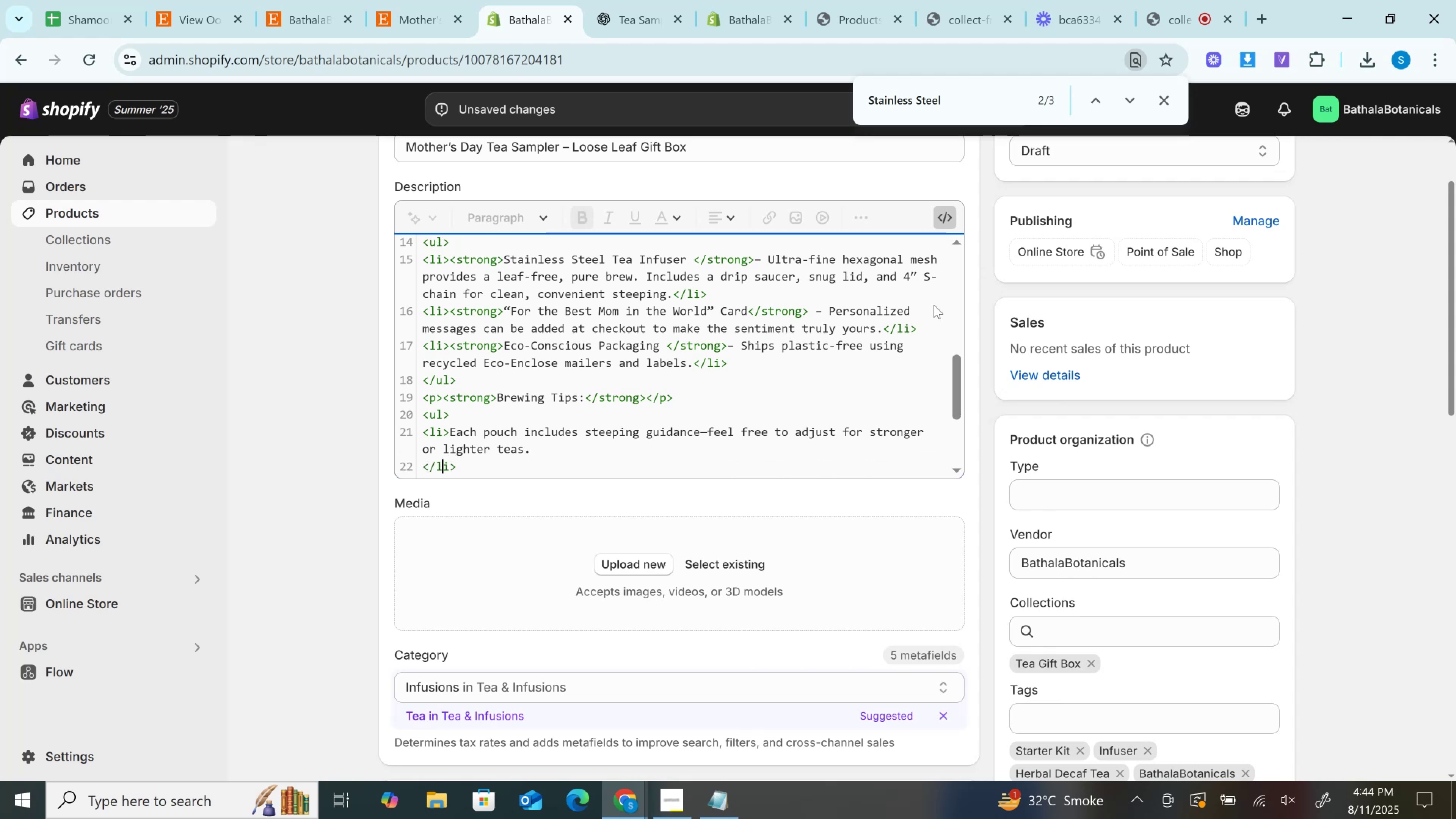 
key(ArrowLeft)
 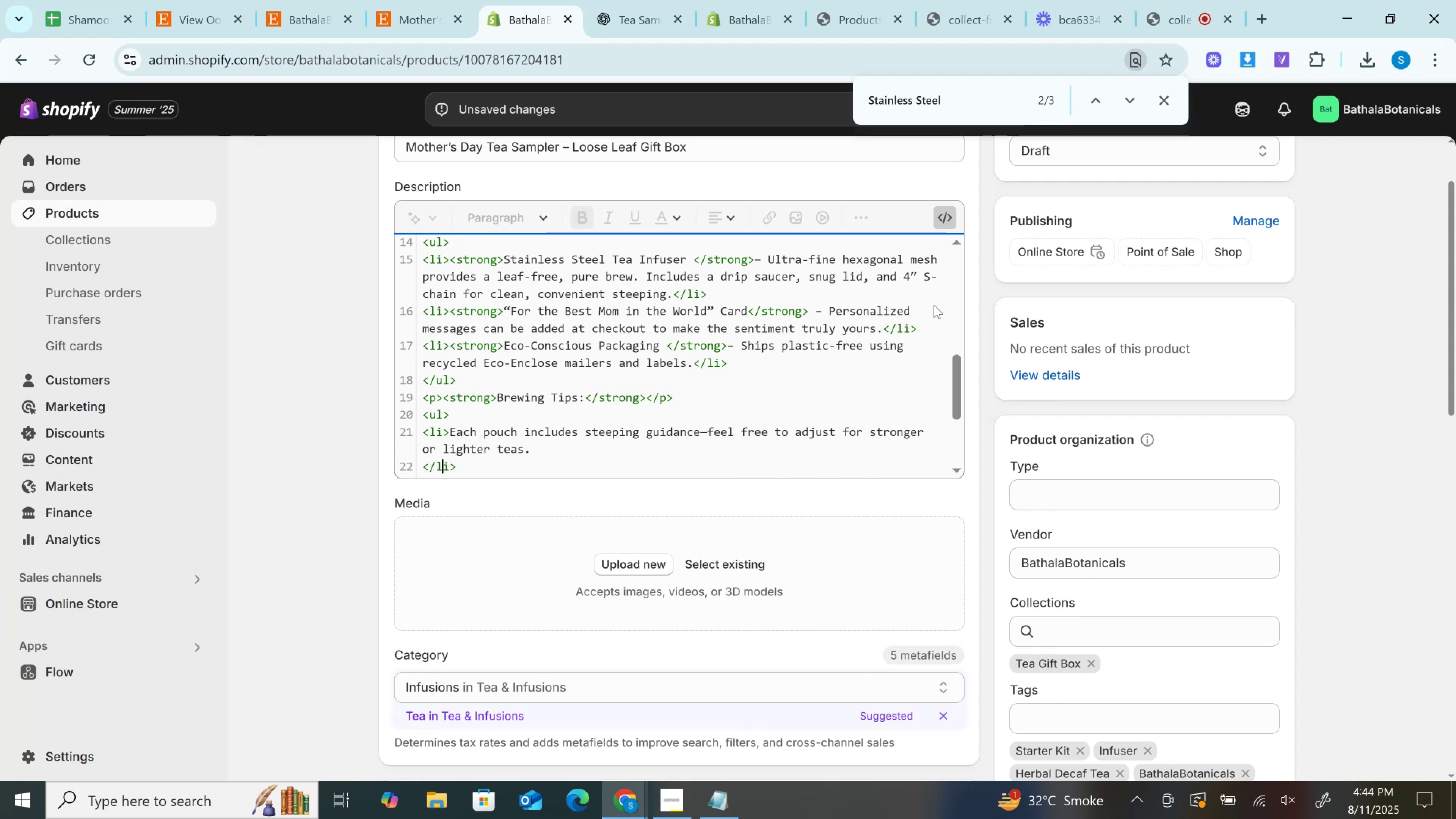 
key(ArrowLeft)
 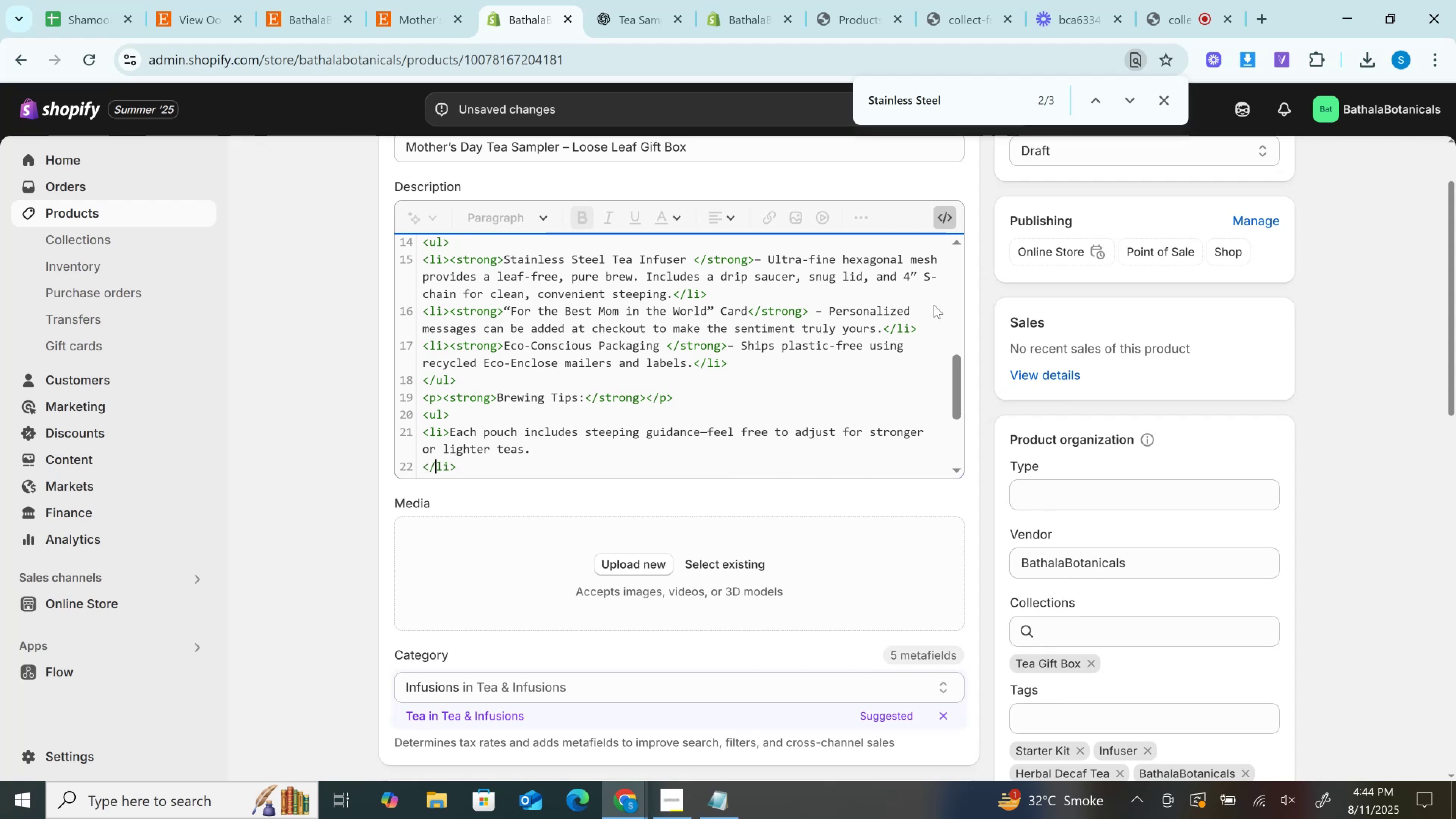 
key(ArrowLeft)
 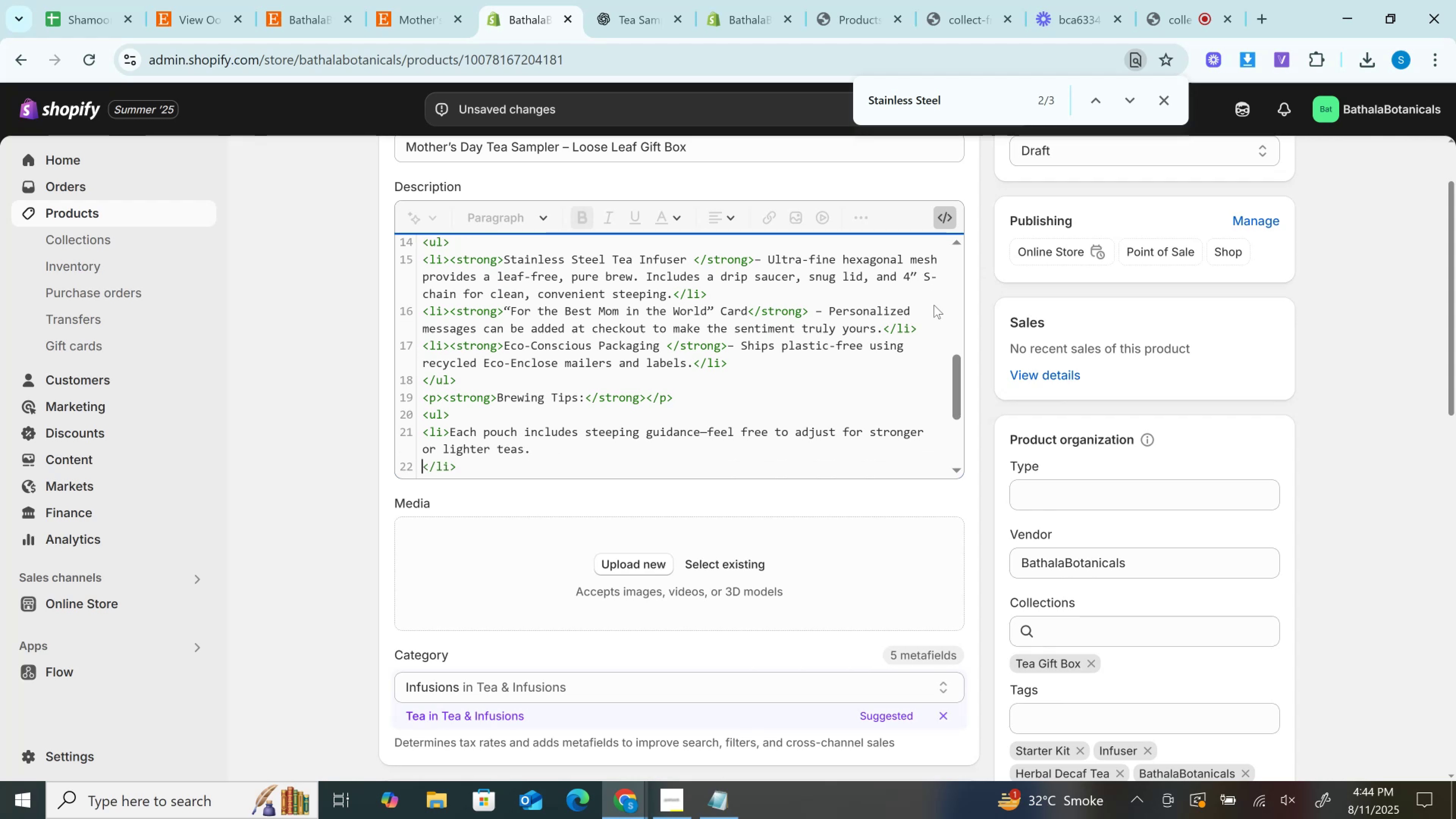 
key(ArrowLeft)
 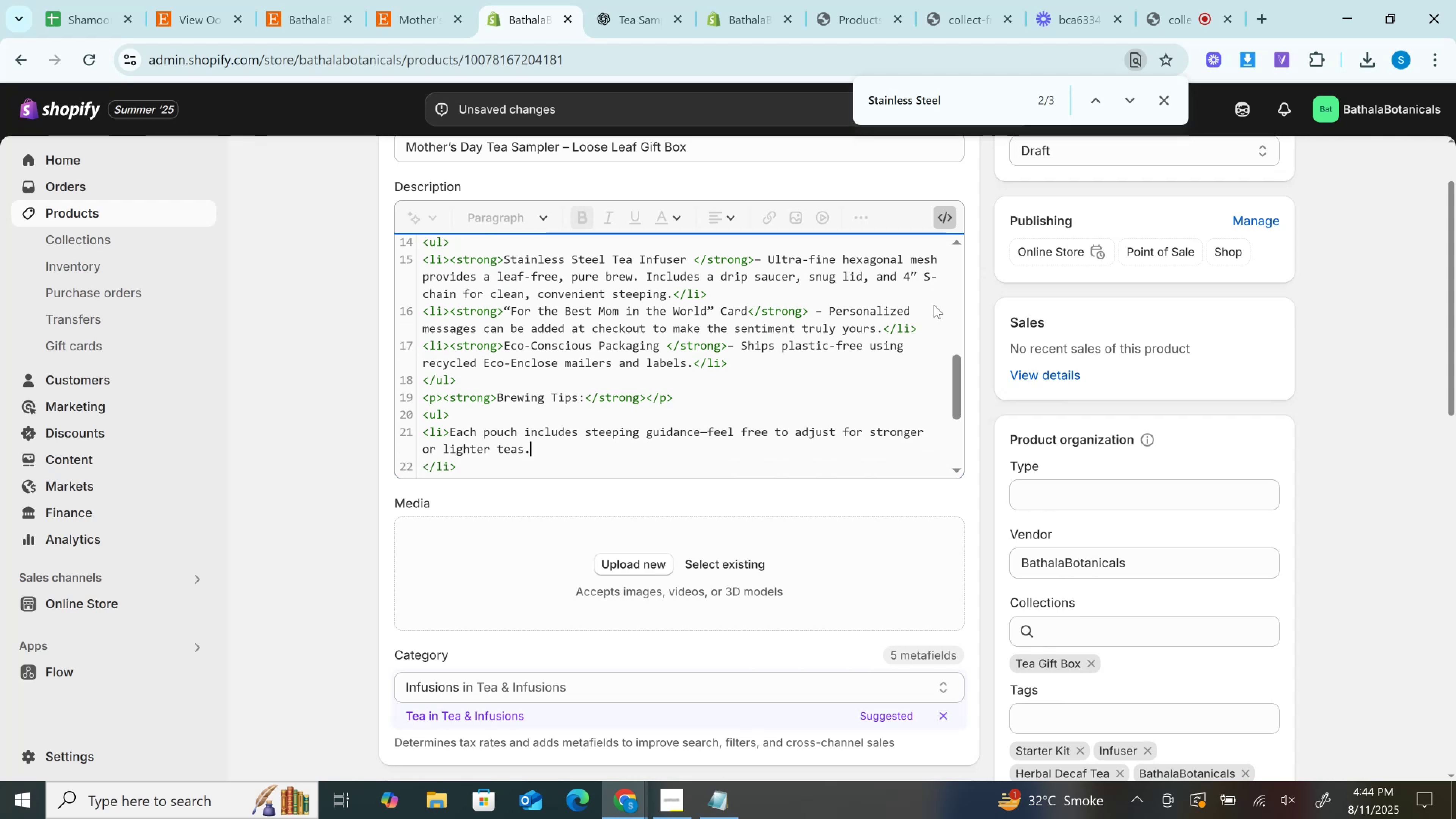 
hold_key(key=ArrowRight, duration=0.35)
 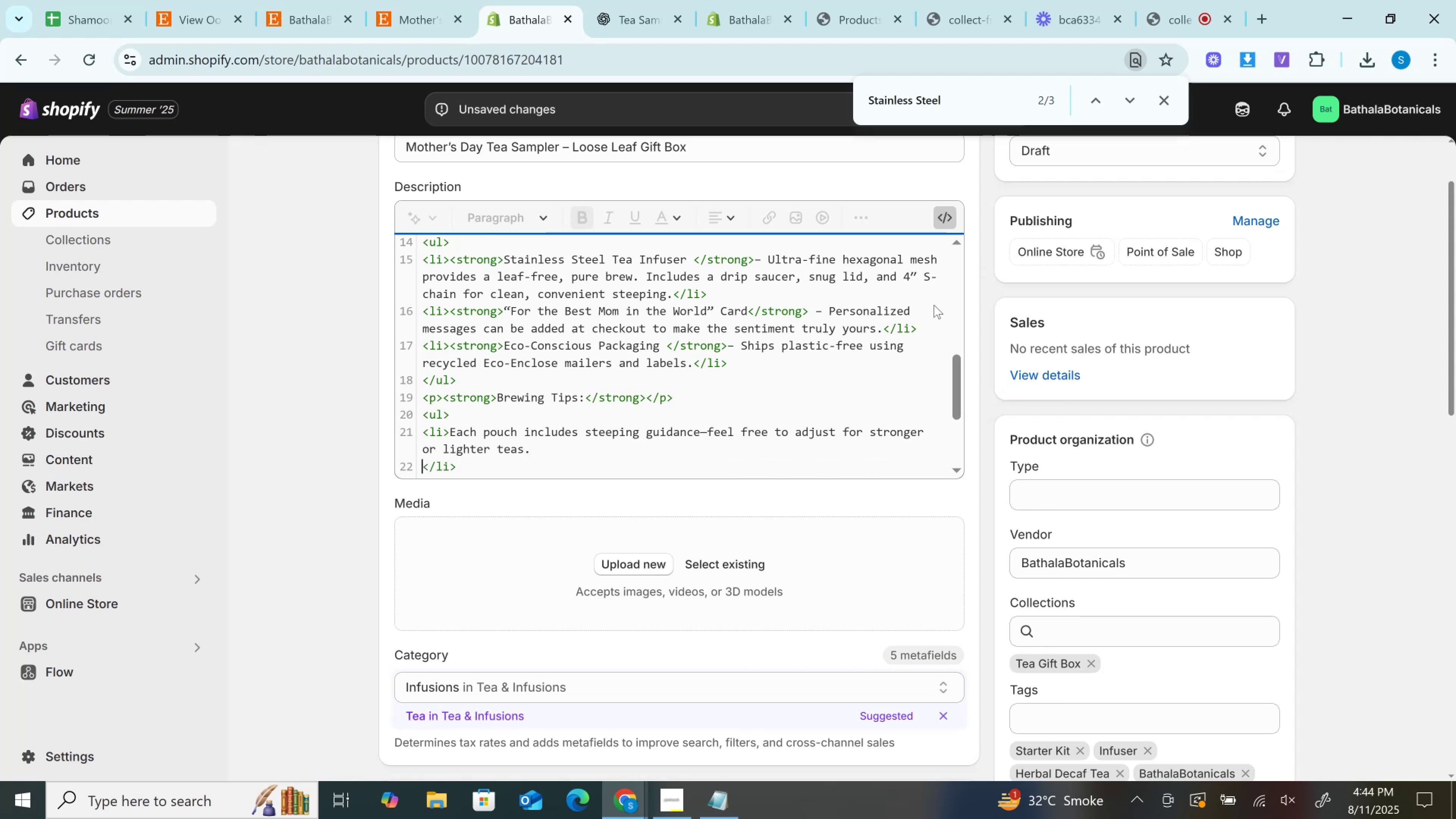 
key(Backspace)
 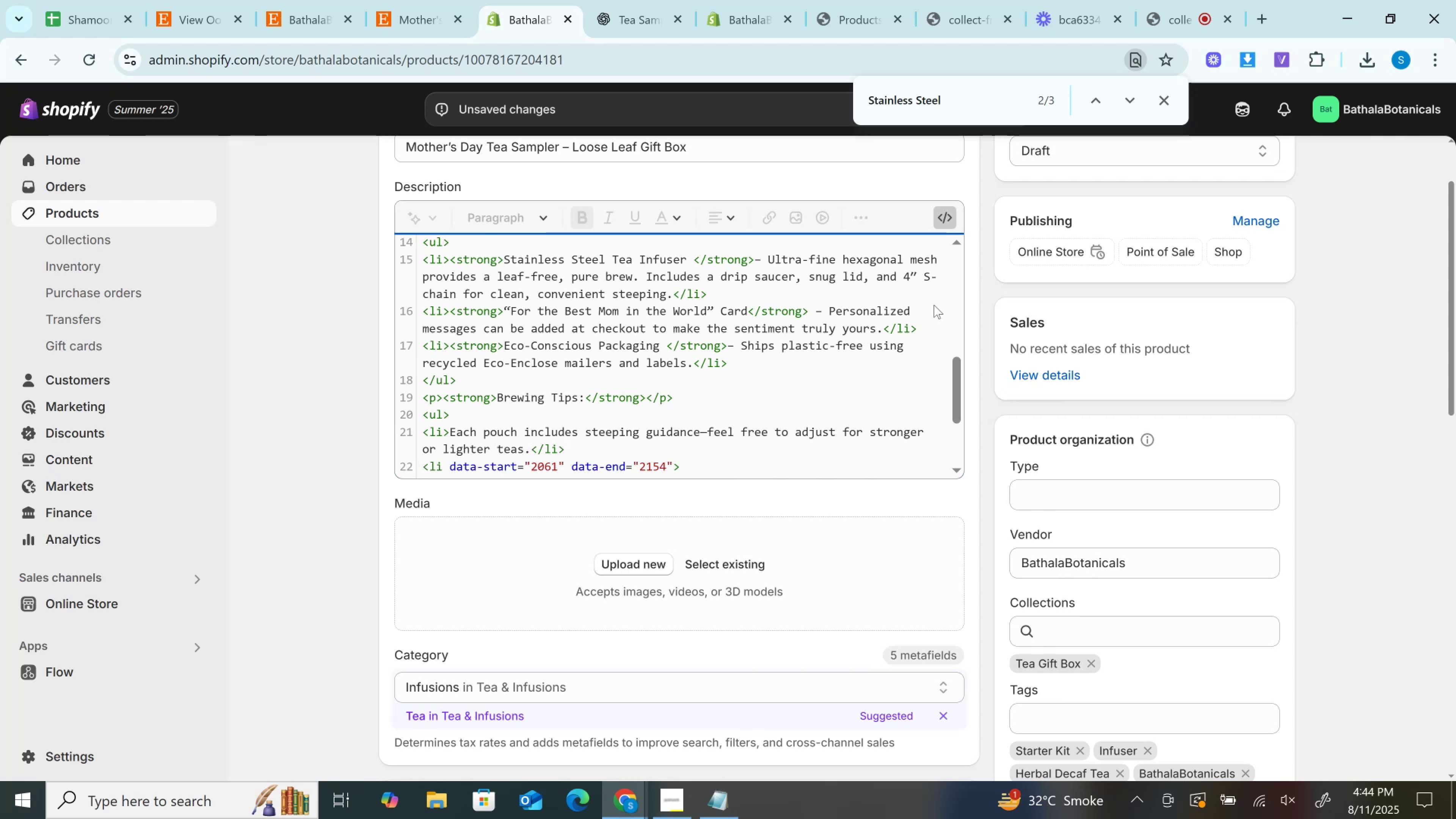 
key(ArrowDown)
 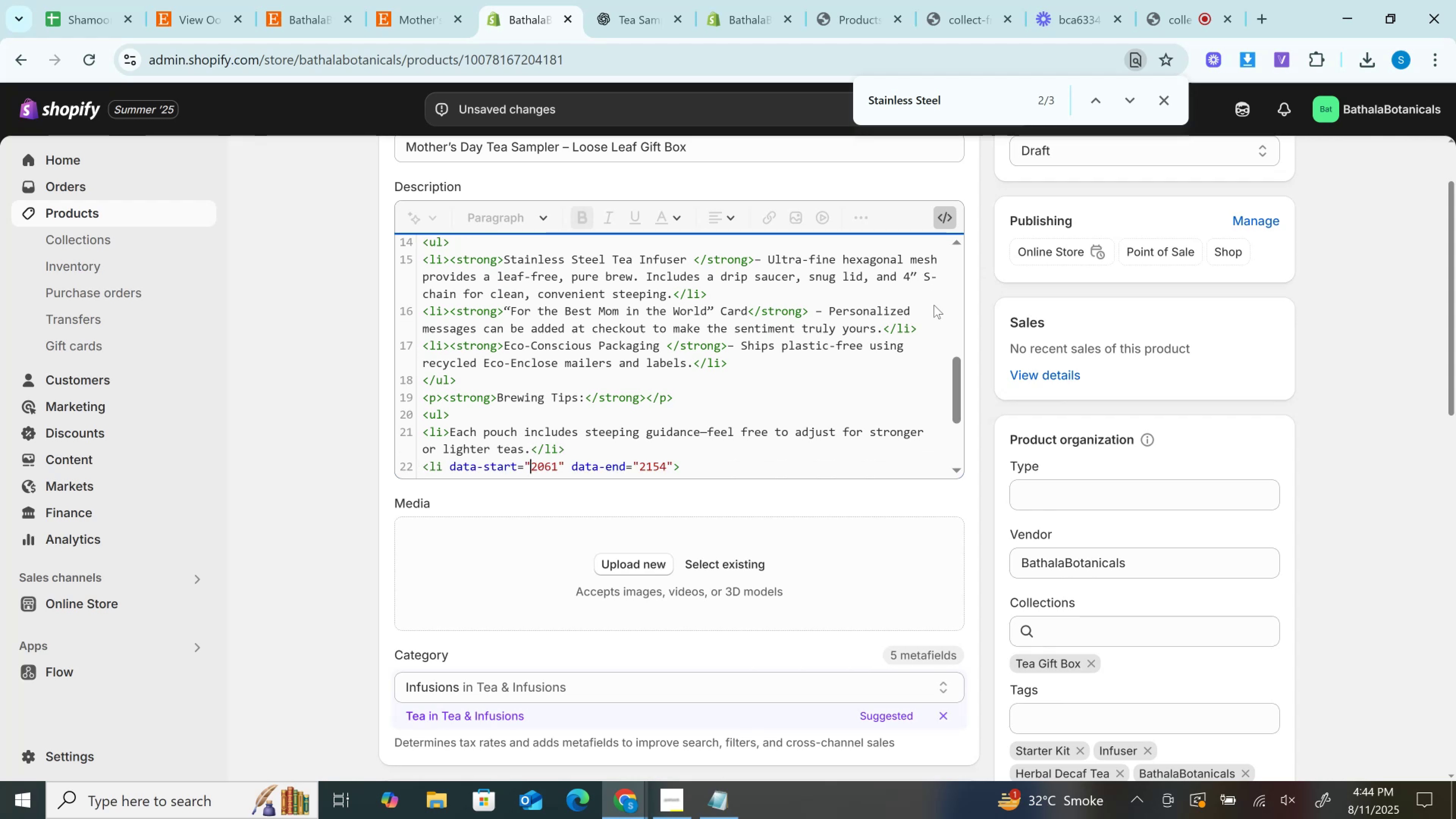 
hold_key(key=ArrowLeft, duration=0.77)
 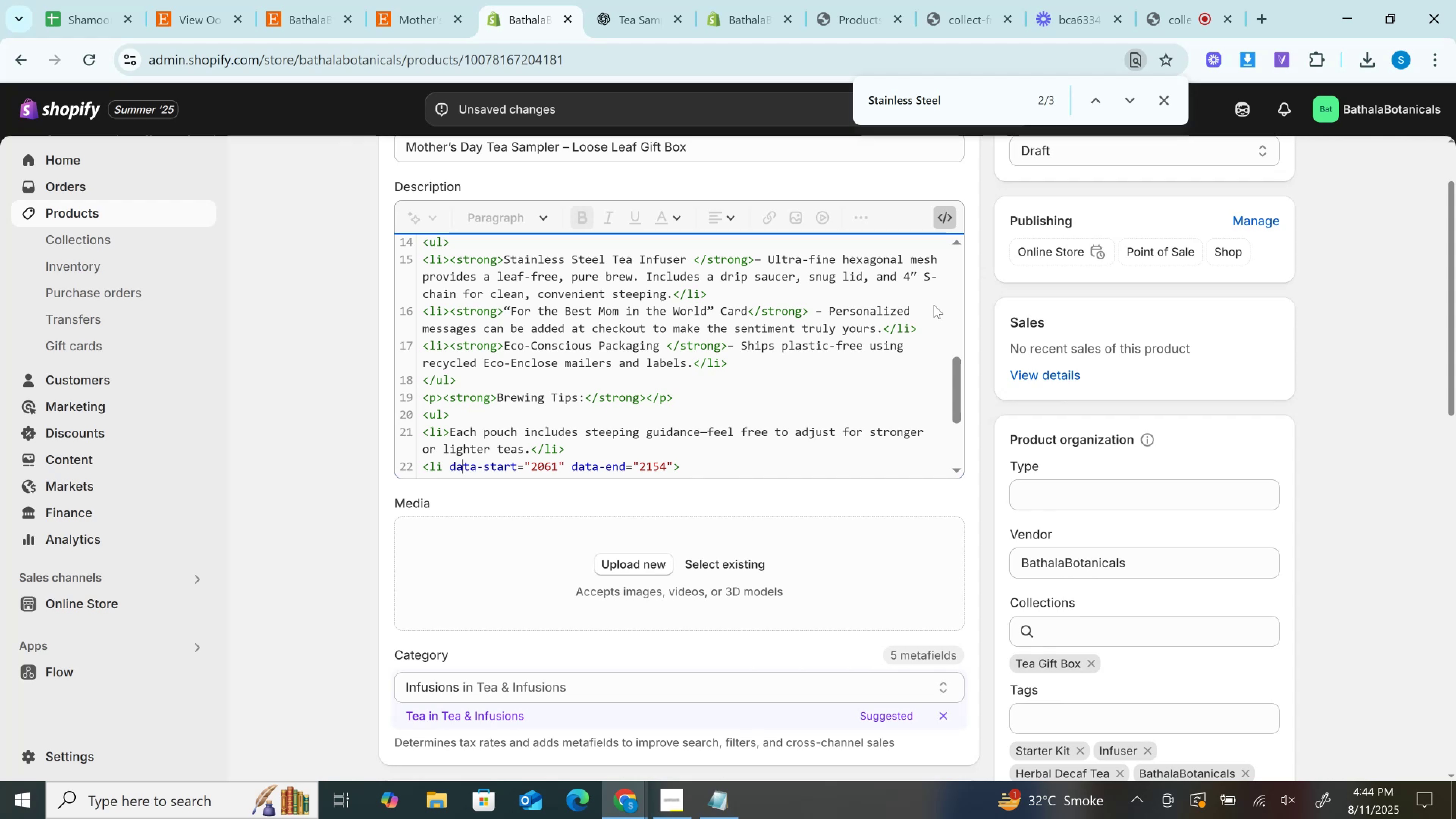 
key(ArrowLeft)
 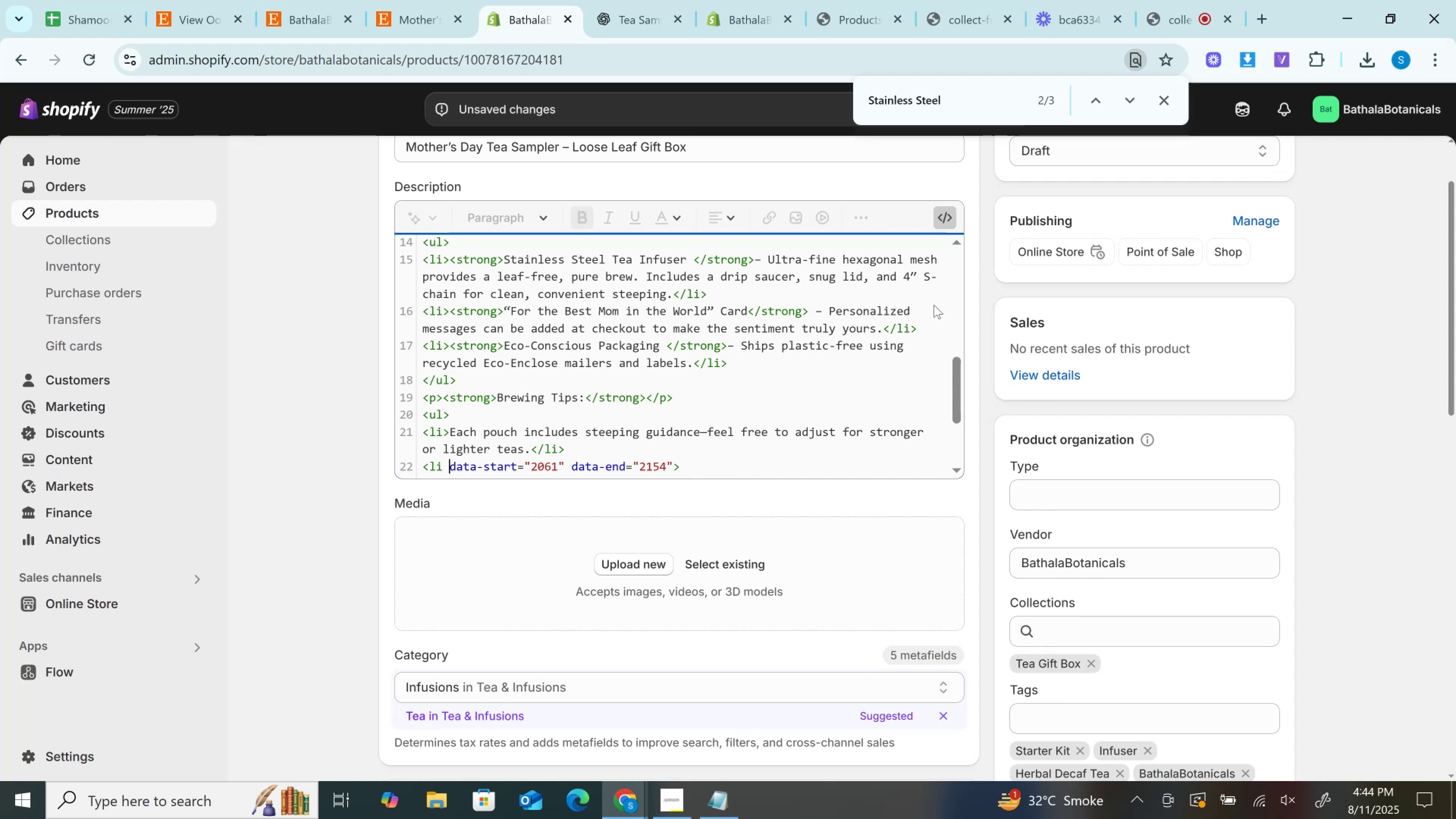 
key(ArrowLeft)
 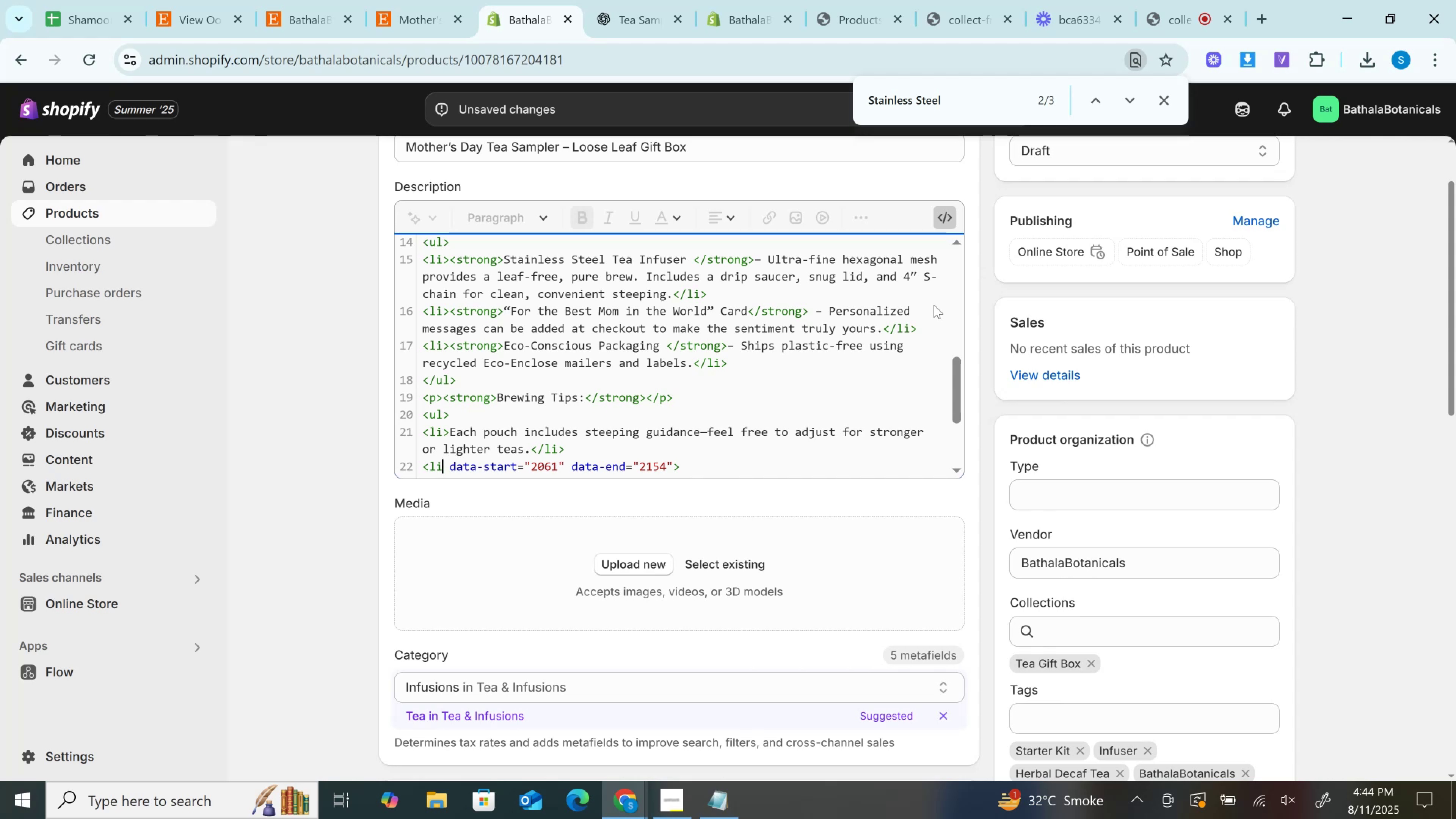 
hold_key(key=ArrowRight, duration=1.35)
 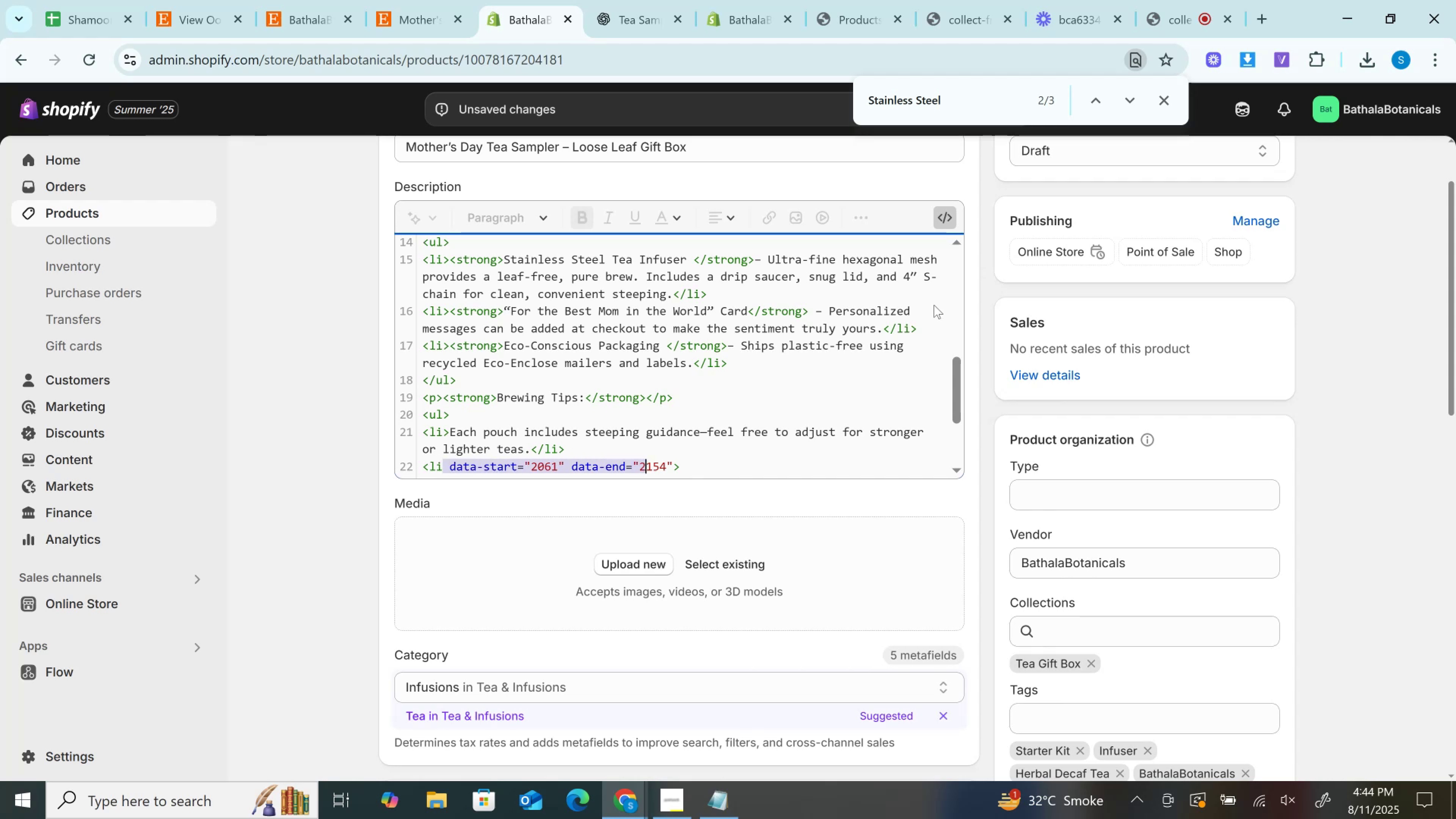 
key(Shift+ArrowRight)
 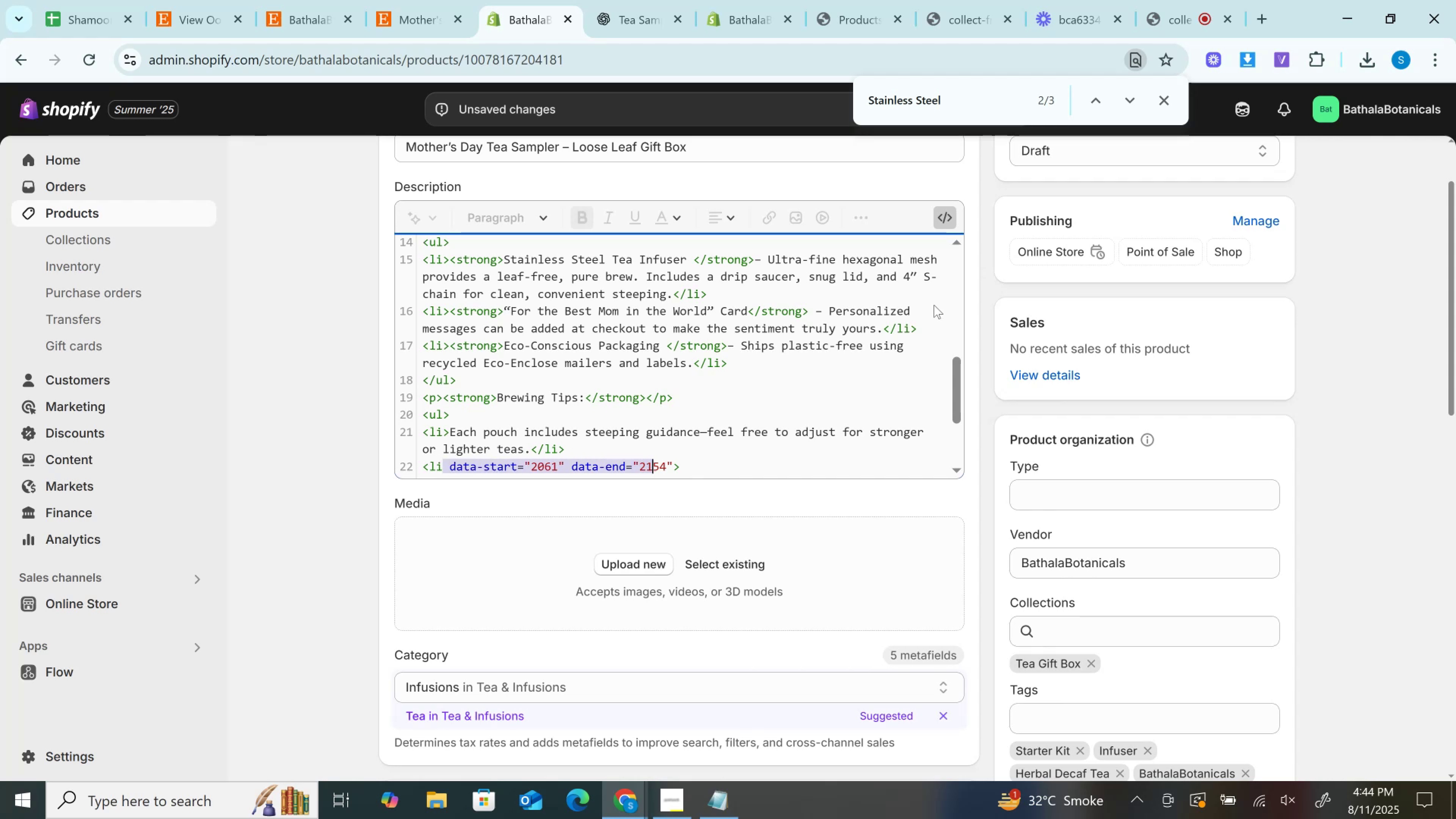 
key(Shift+ArrowRight)
 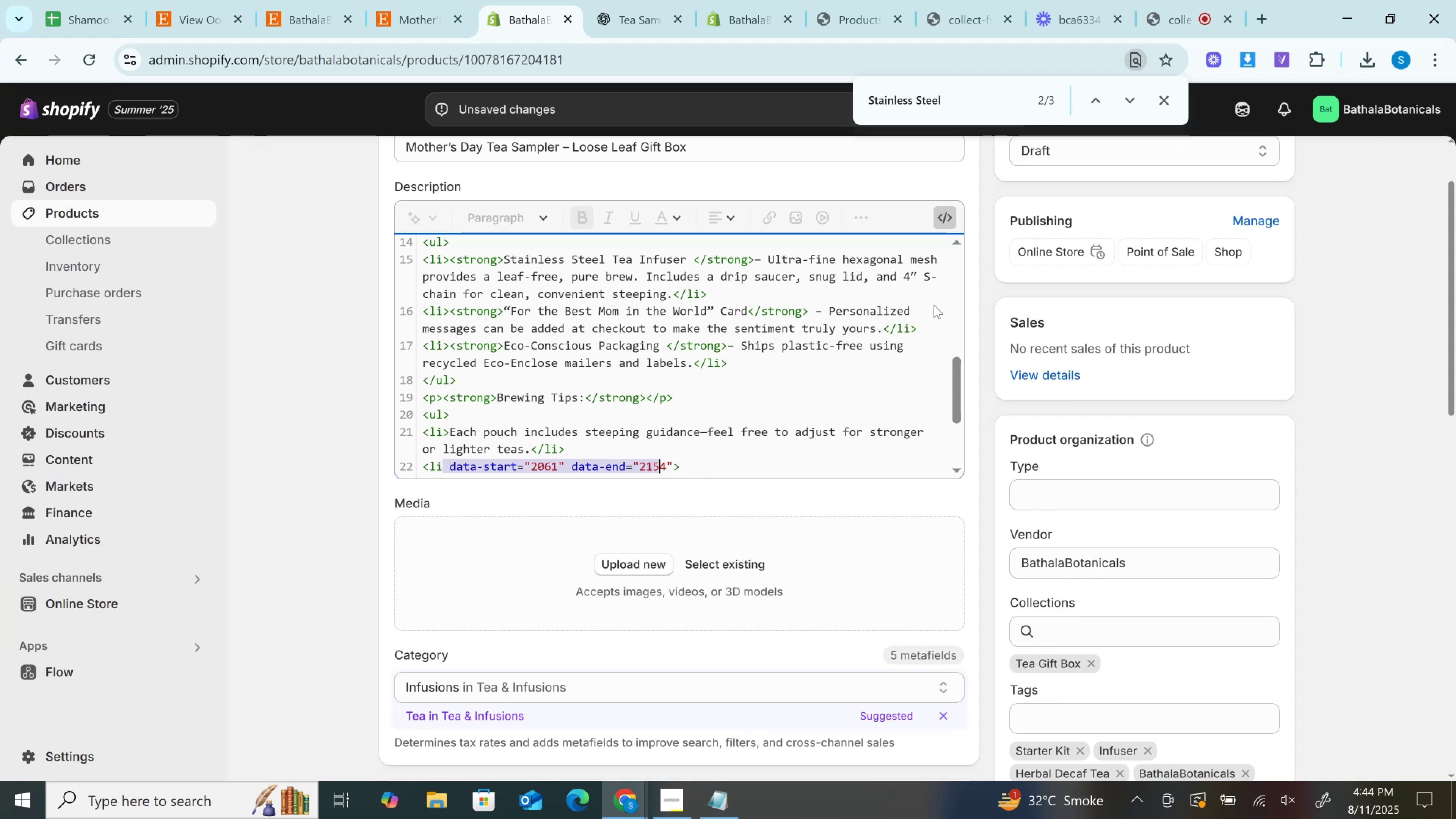 
key(Shift+ArrowRight)
 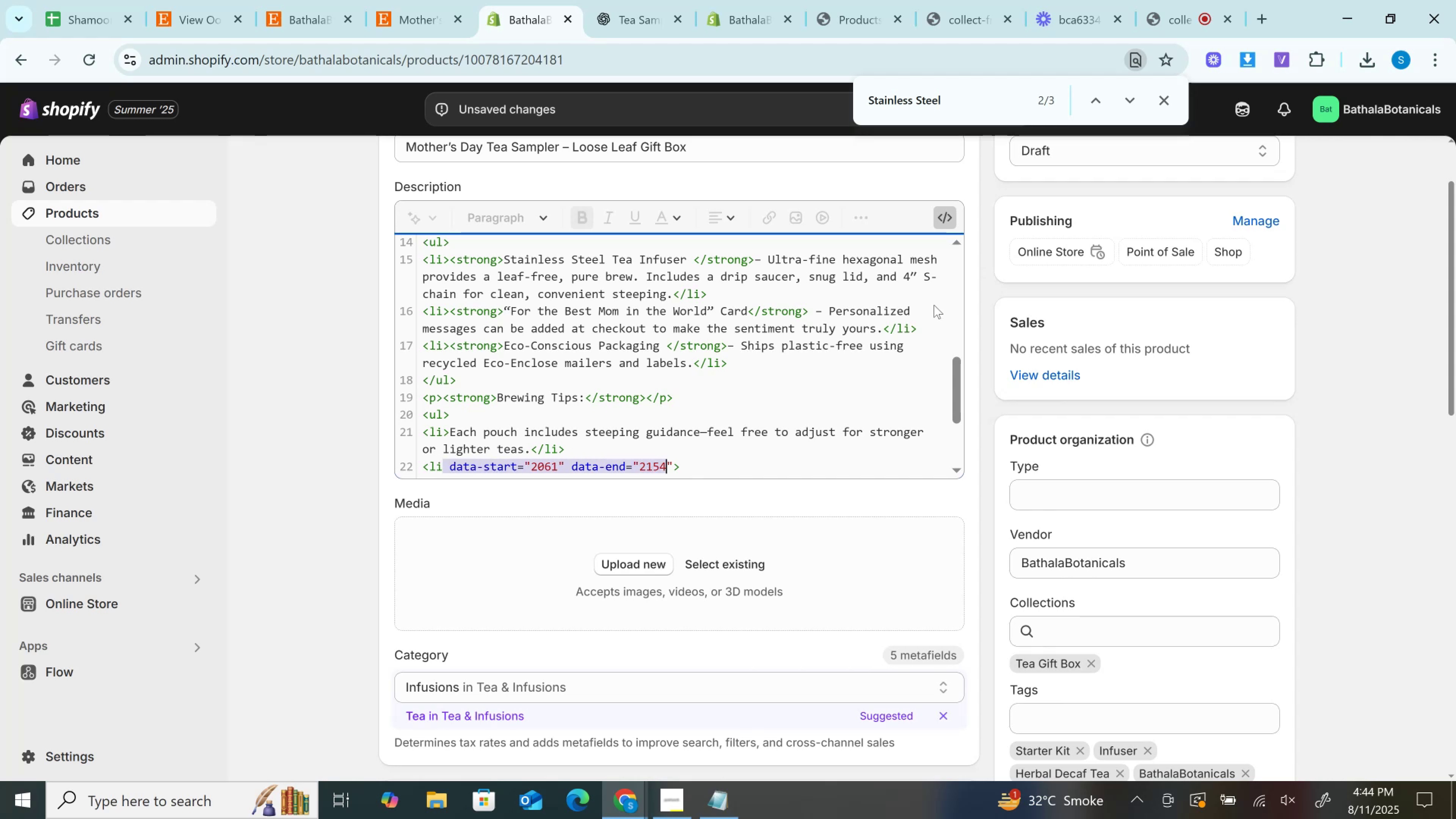 
key(Shift+ArrowRight)
 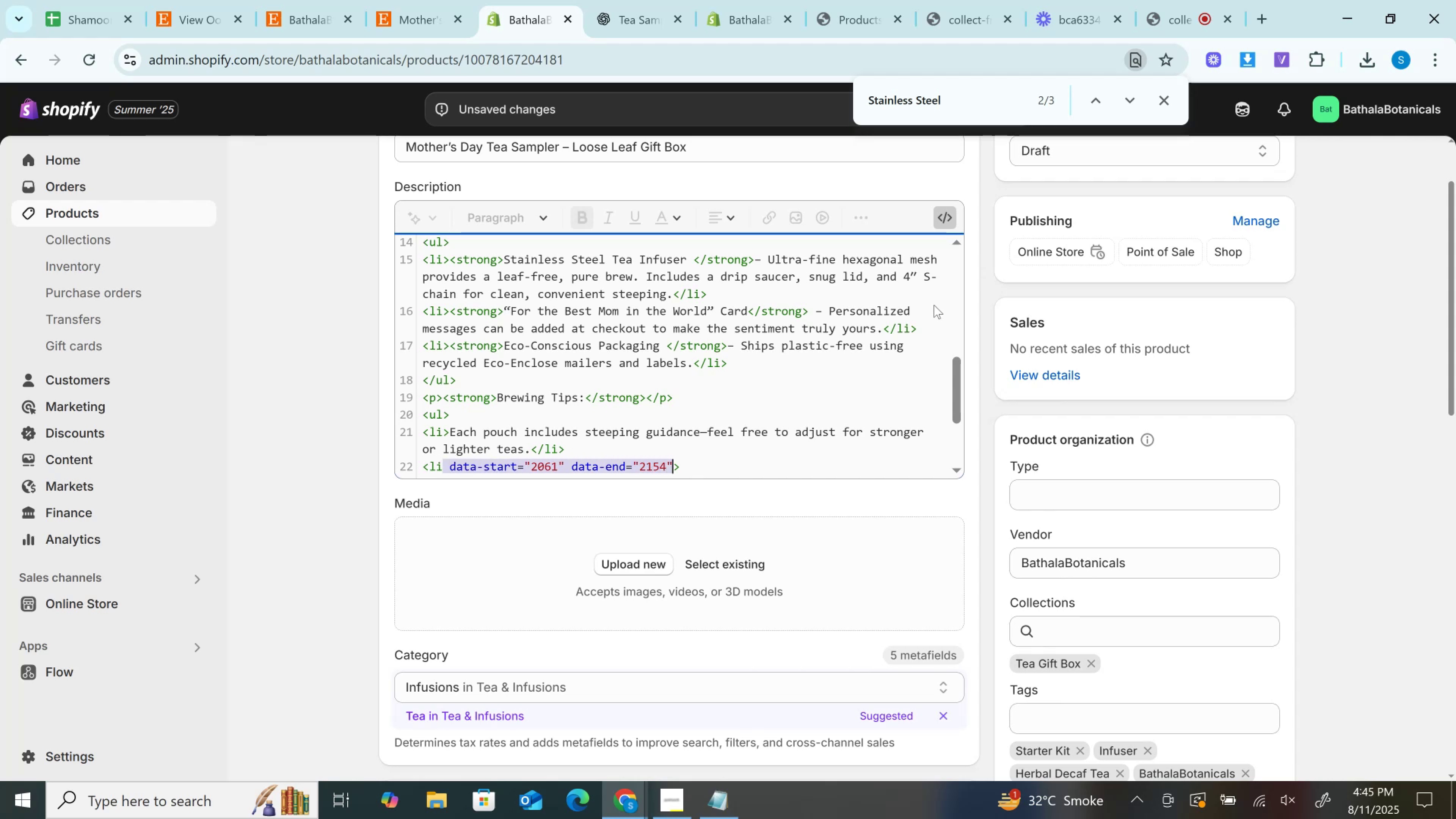 
key(Backspace)
 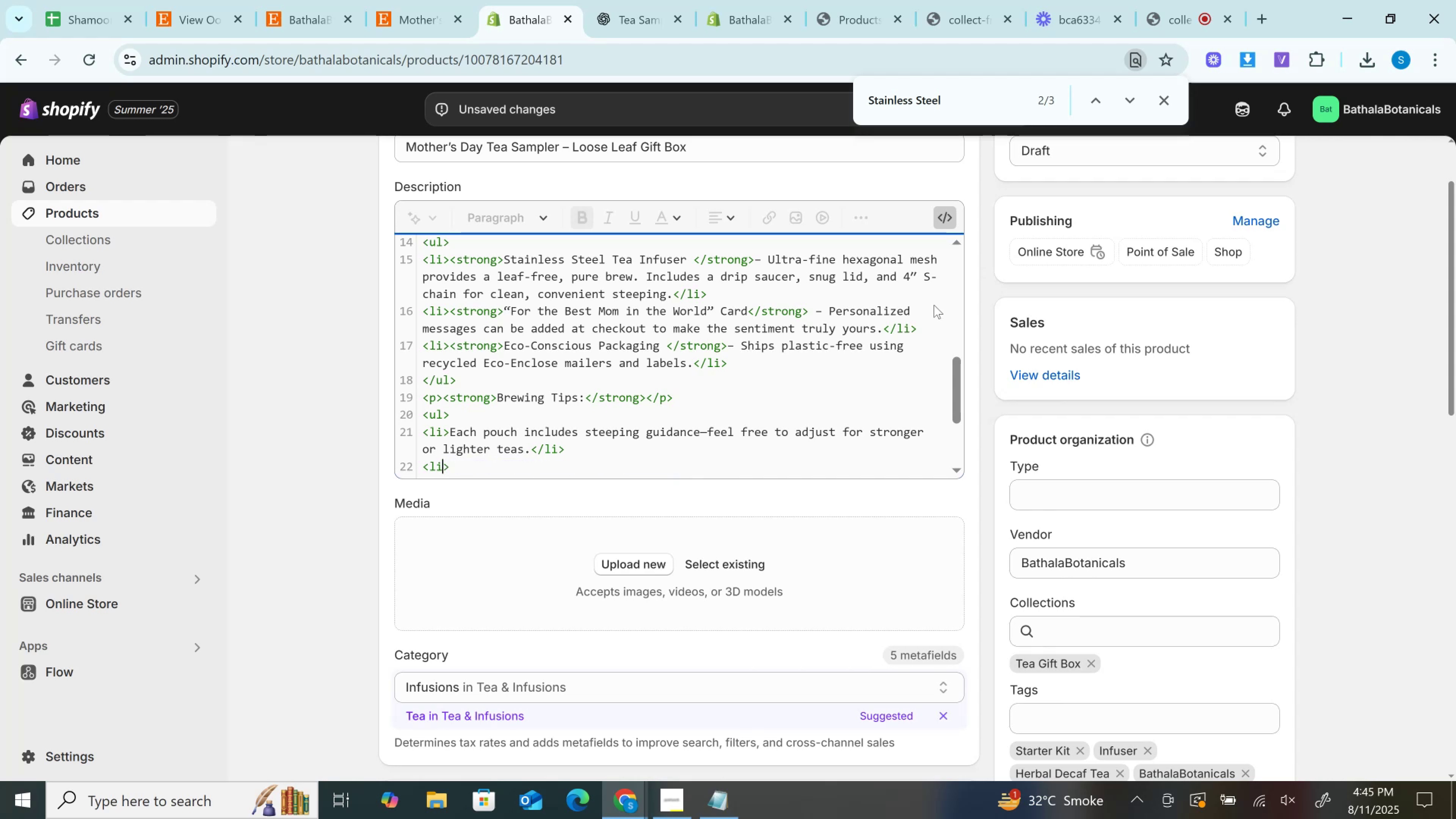 
key(ArrowDown)
 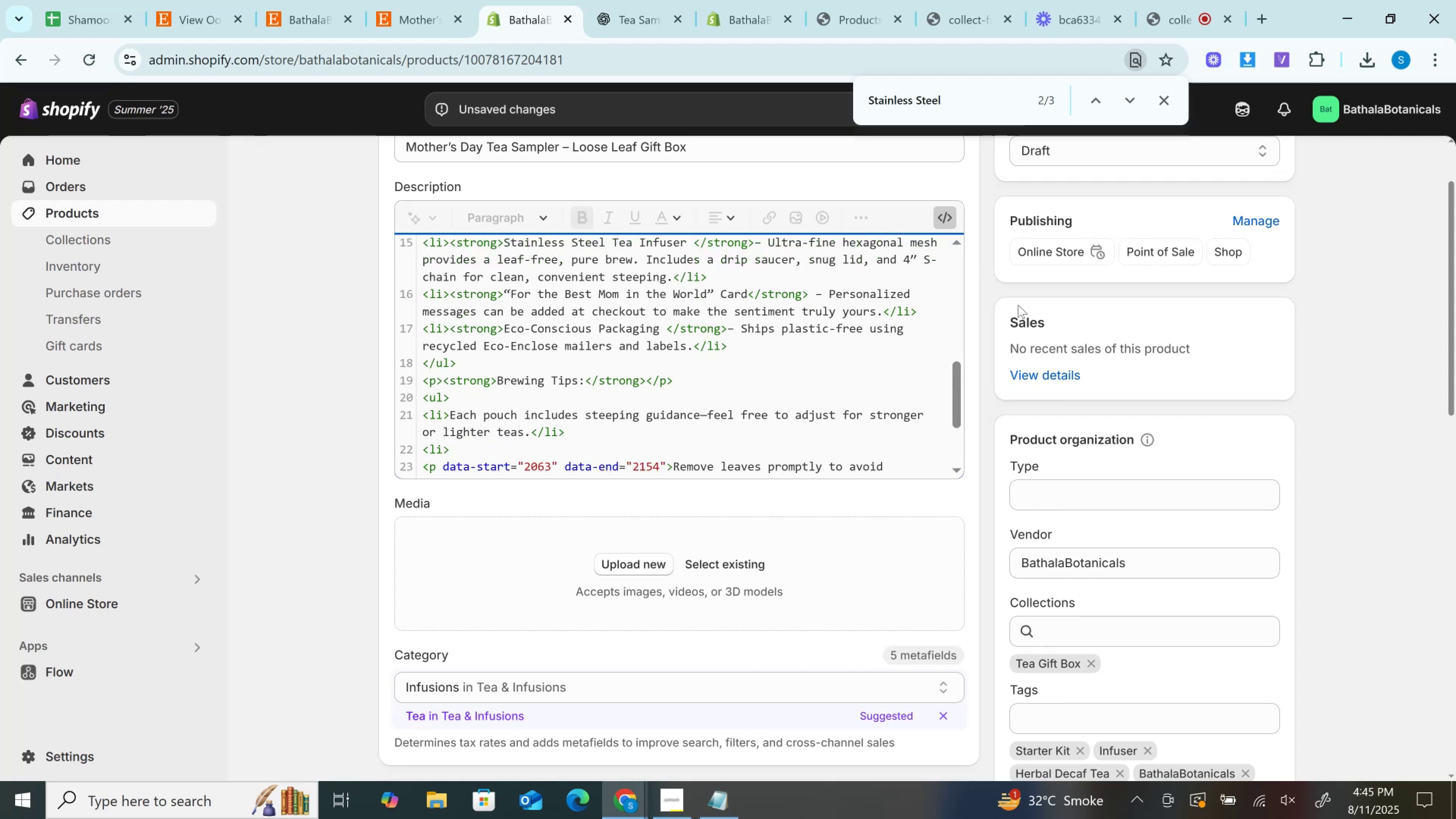 
hold_key(key=ArrowRight, duration=1.39)
 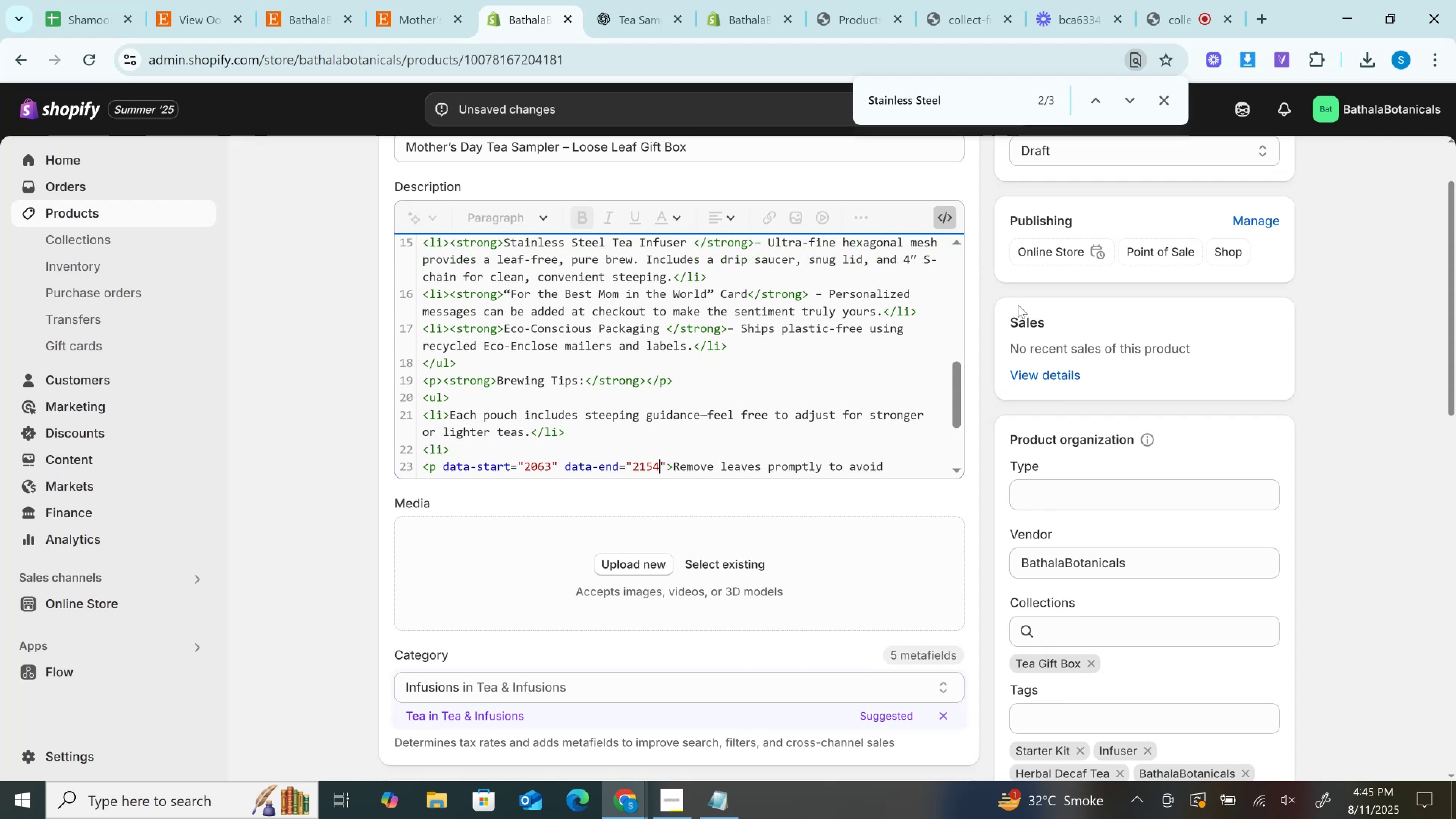 
key(ArrowRight)
 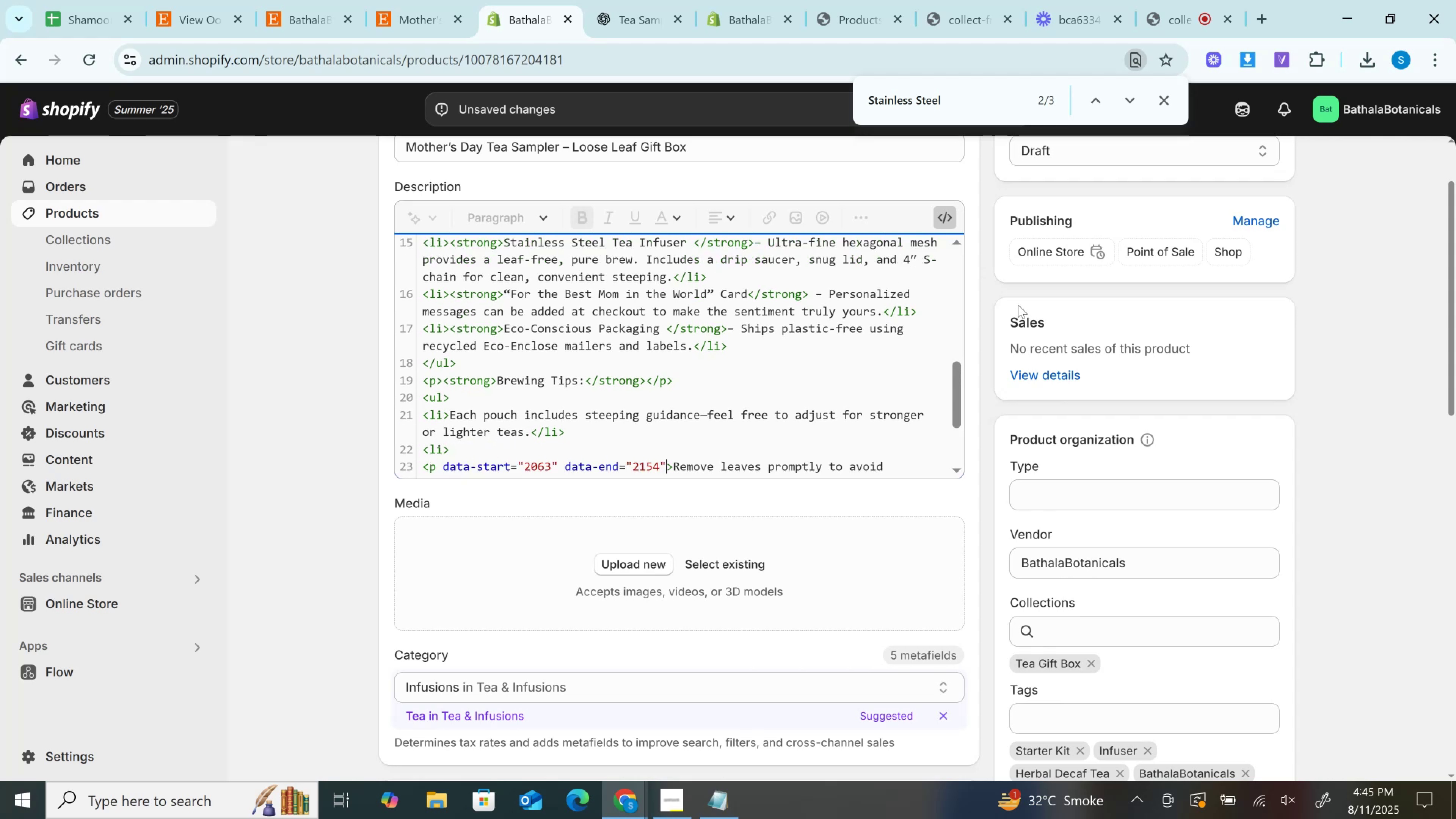 
key(ArrowRight)
 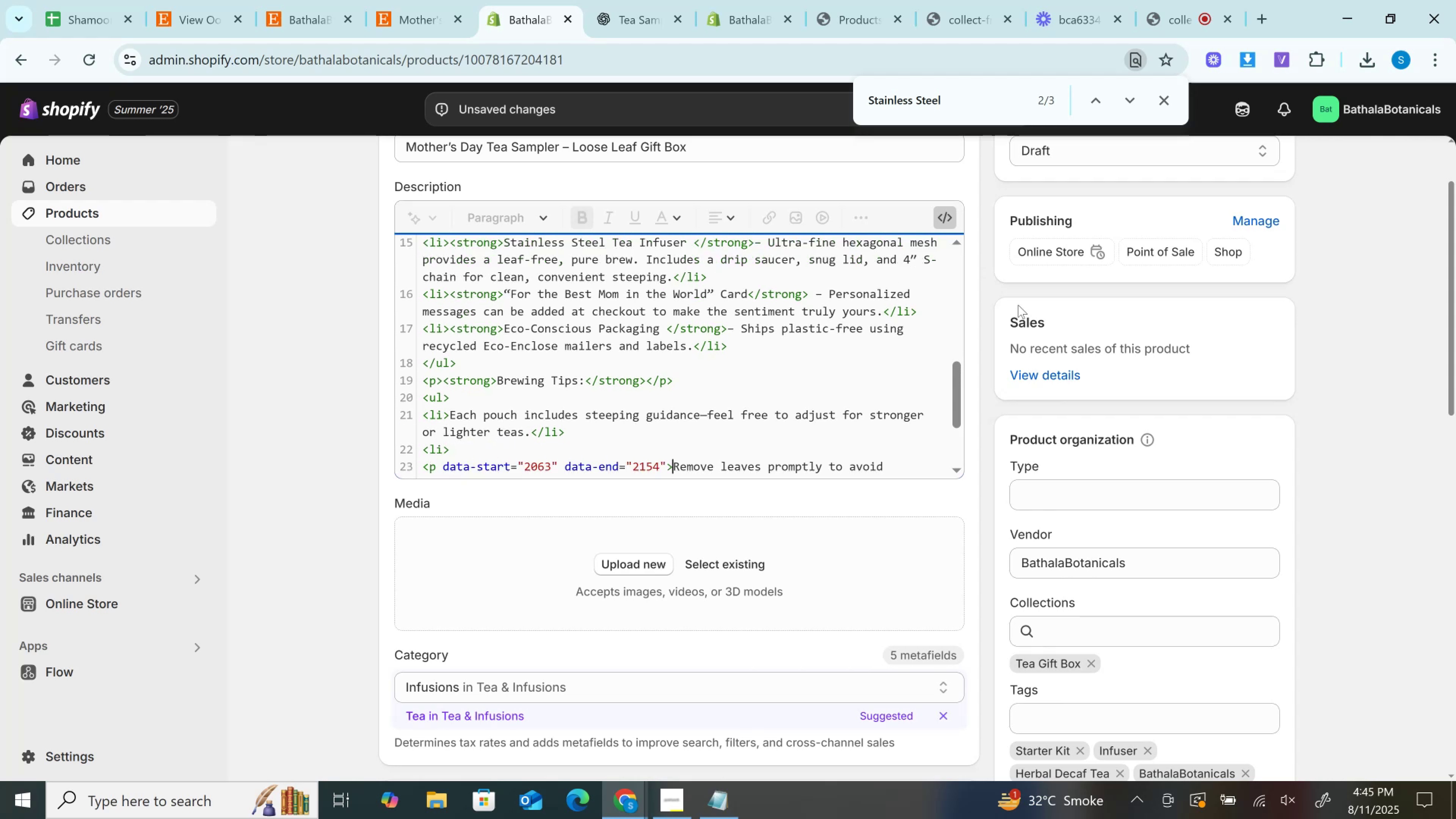 
key(Shift+ArrowUp)
 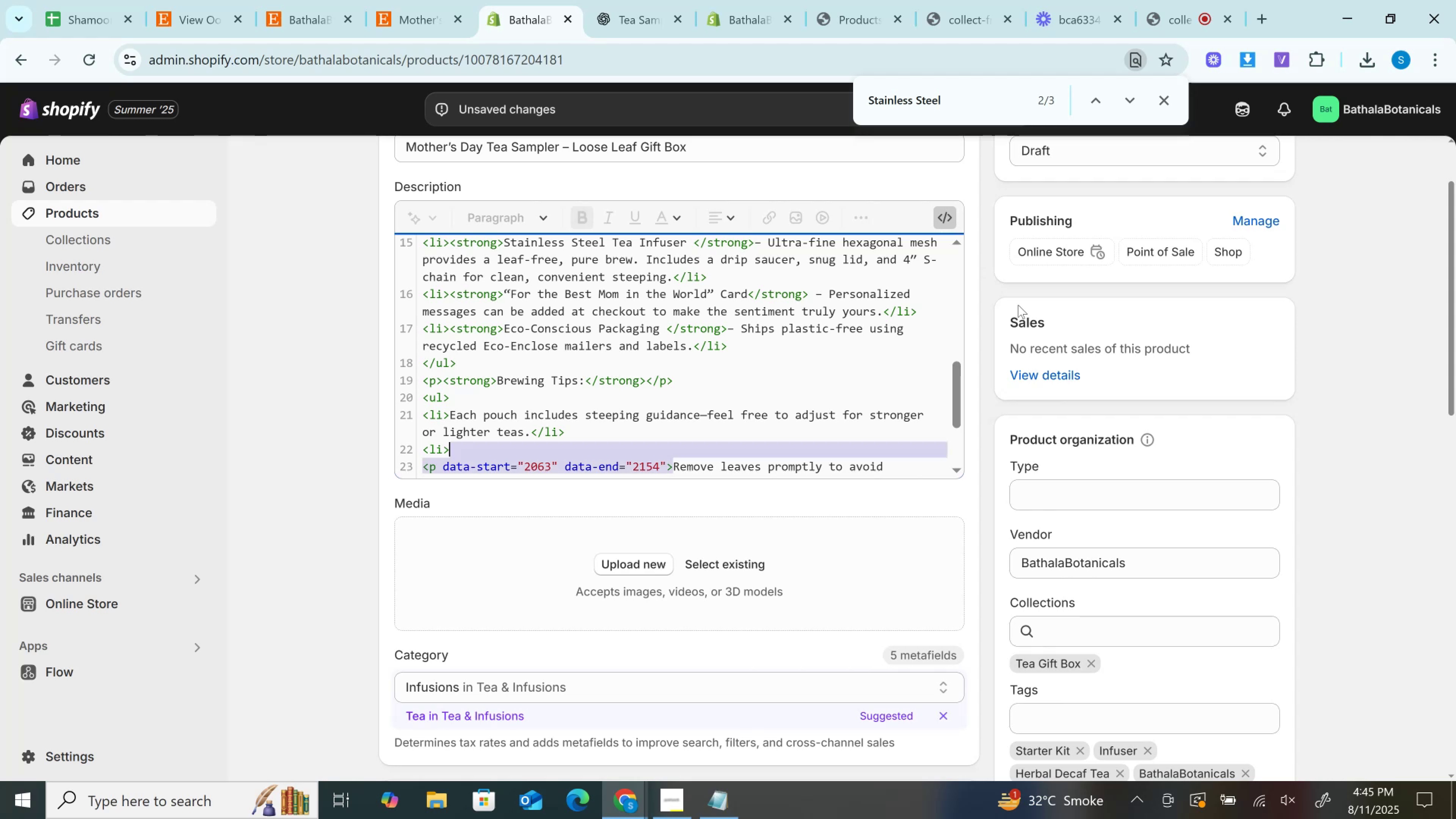 
key(Backspace)
 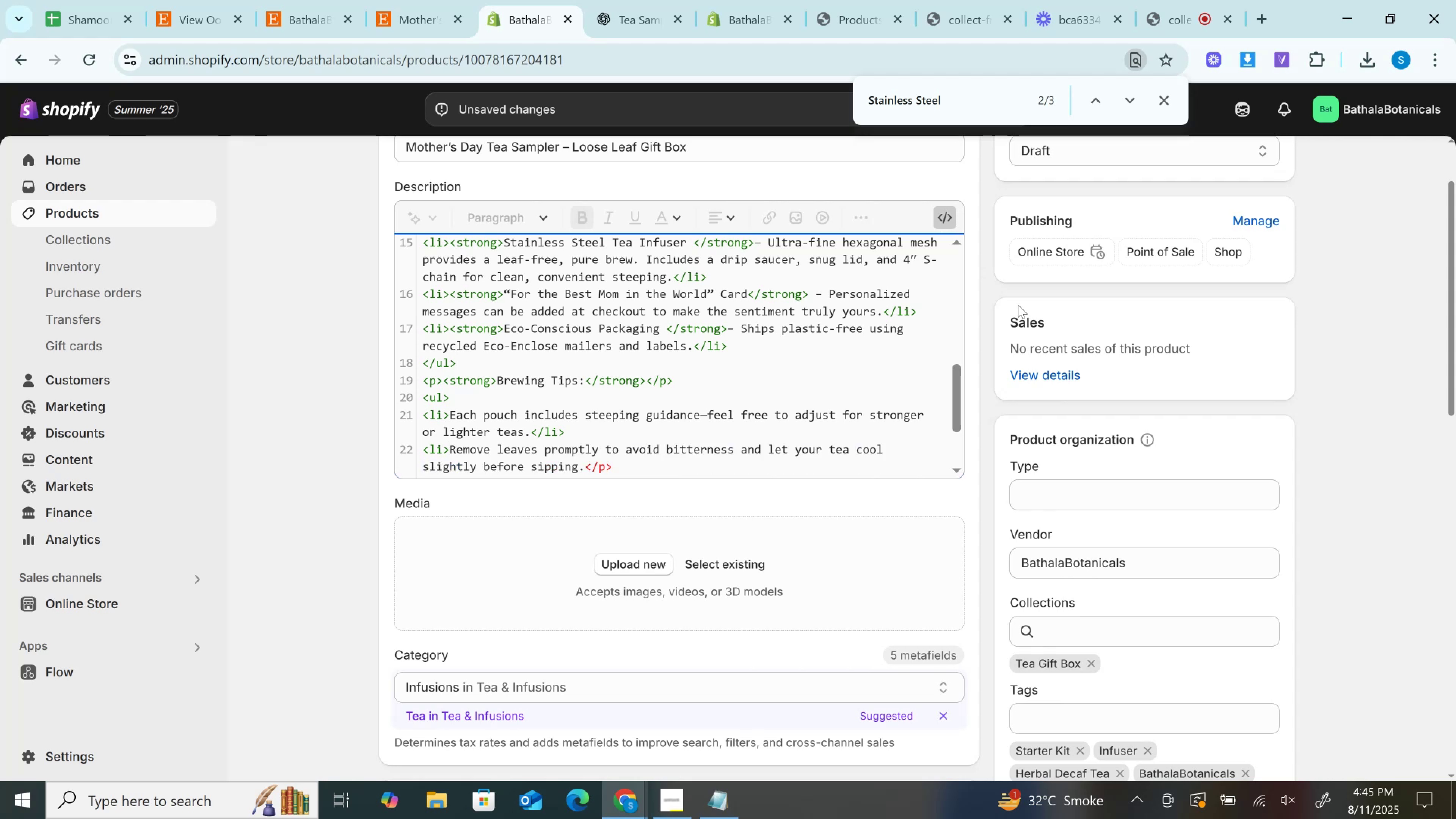 
key(ArrowDown)
 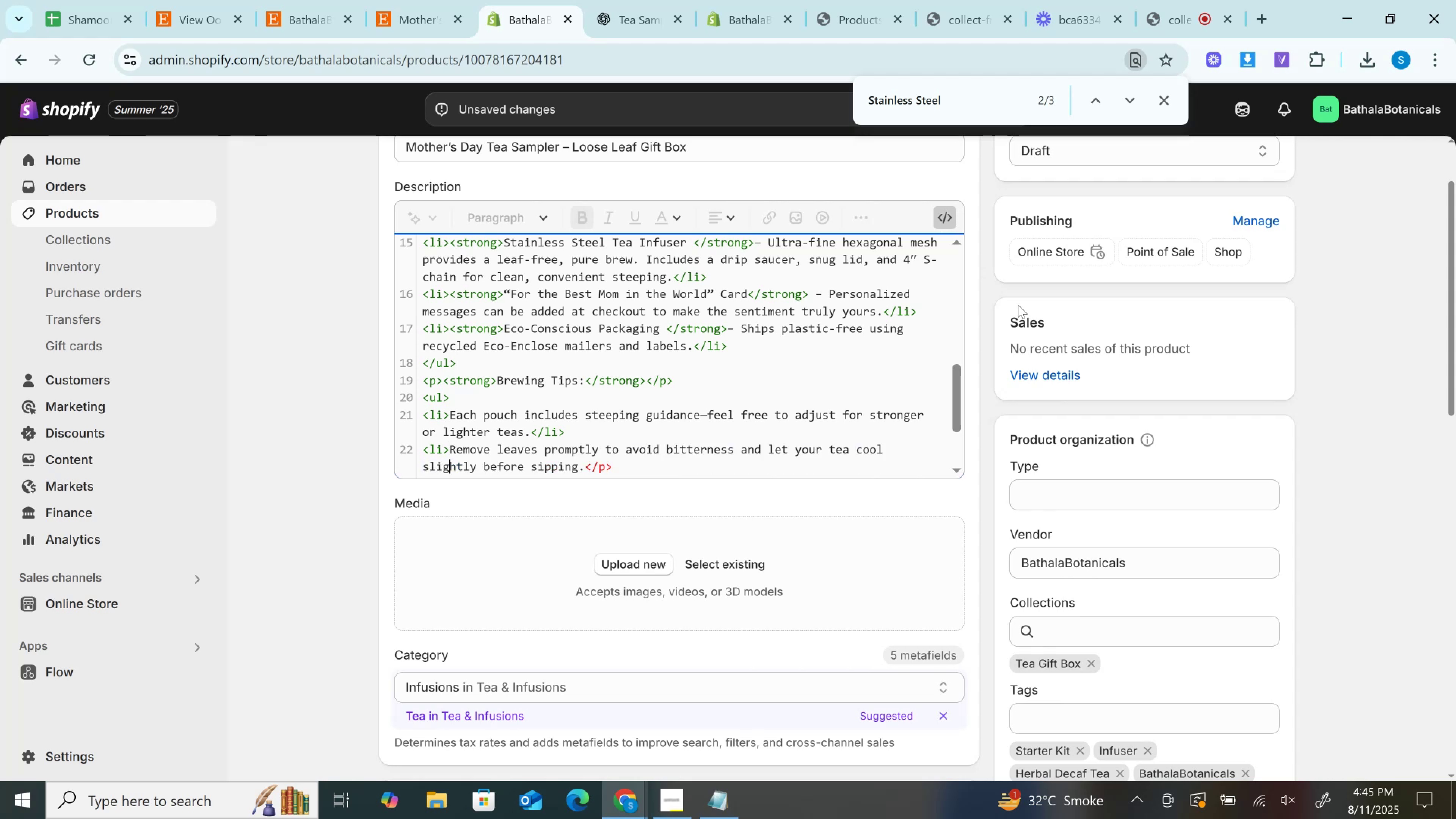 
key(ArrowDown)
 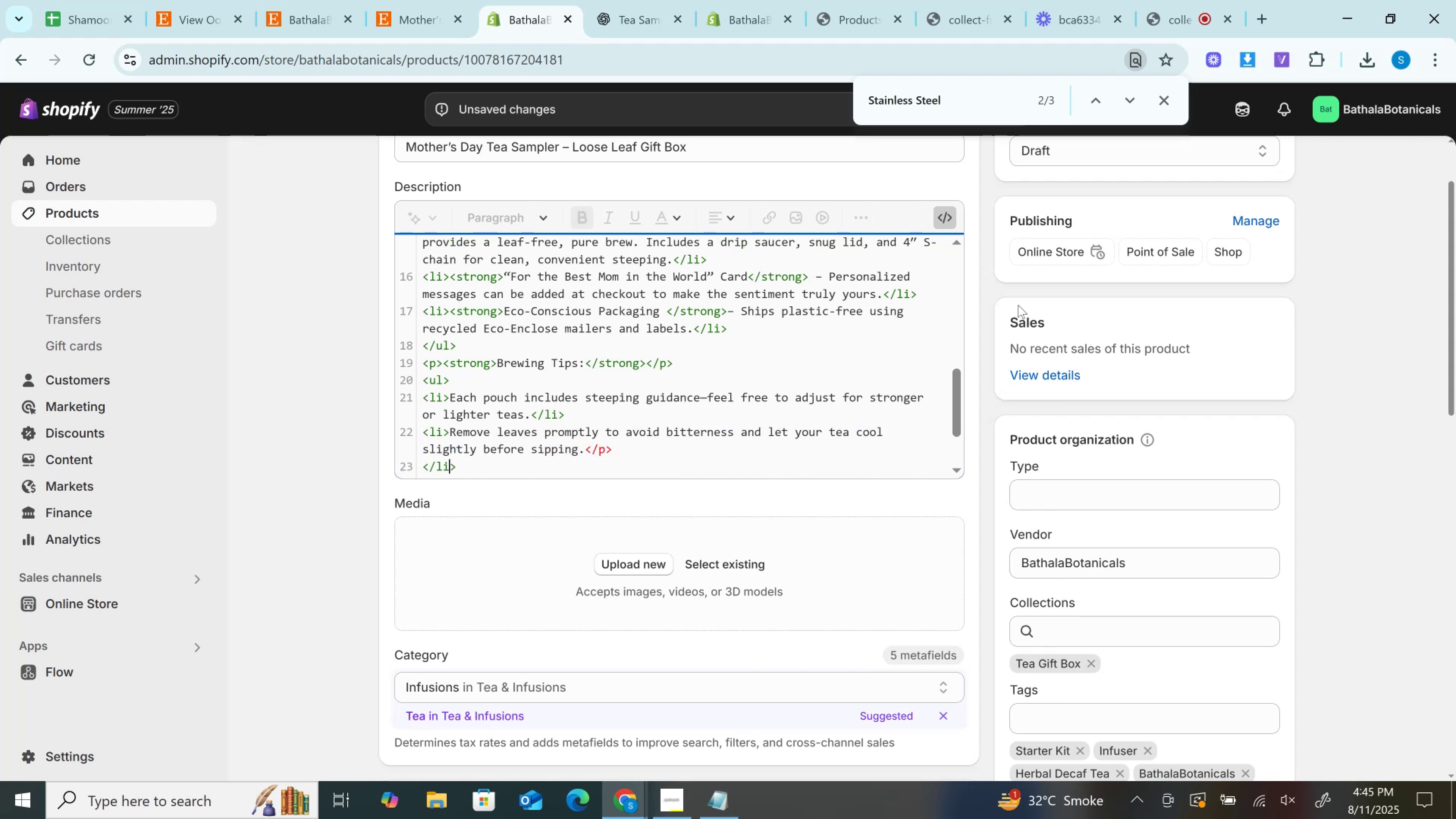 
key(ArrowDown)
 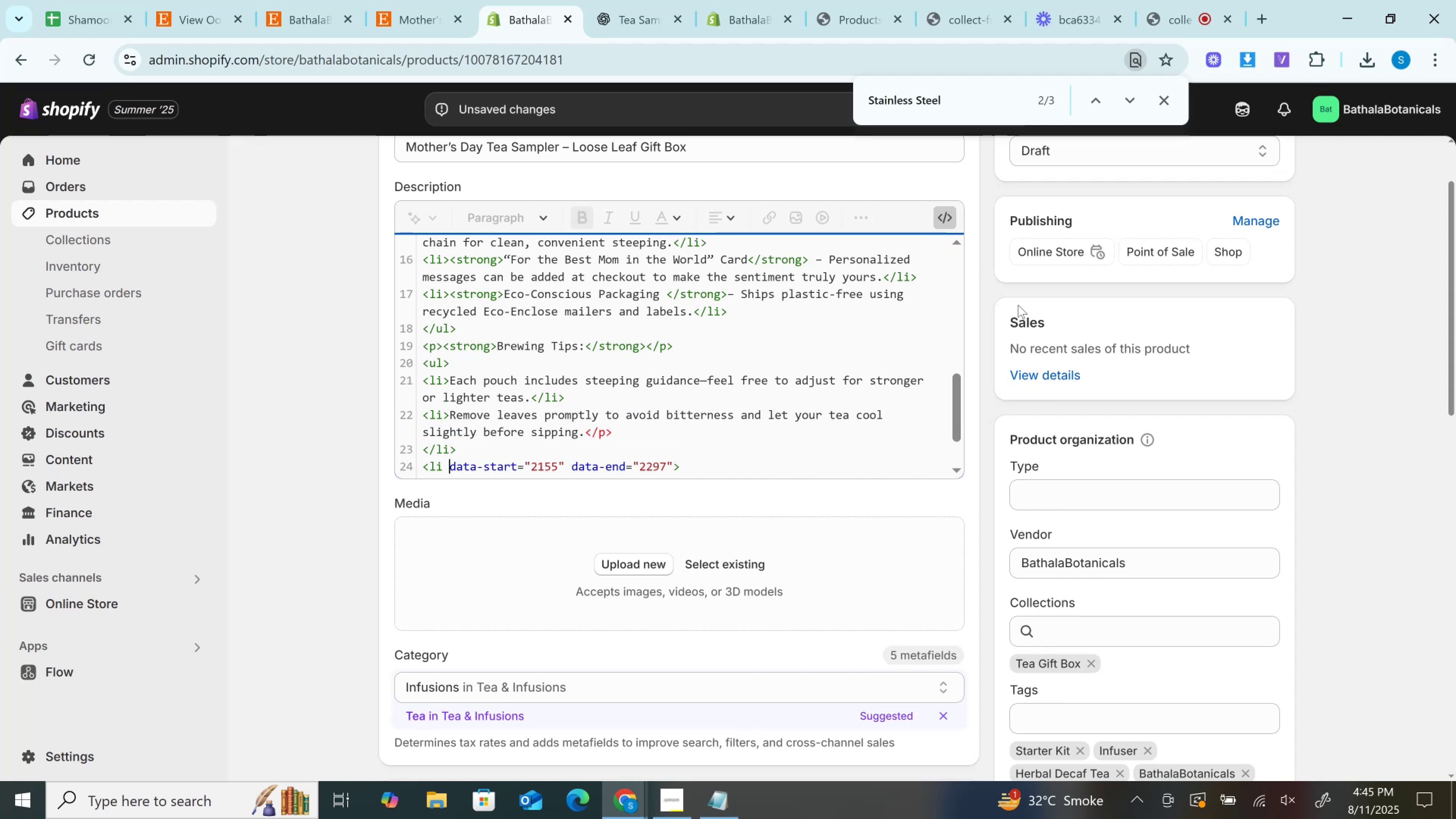 
key(ArrowUp)
 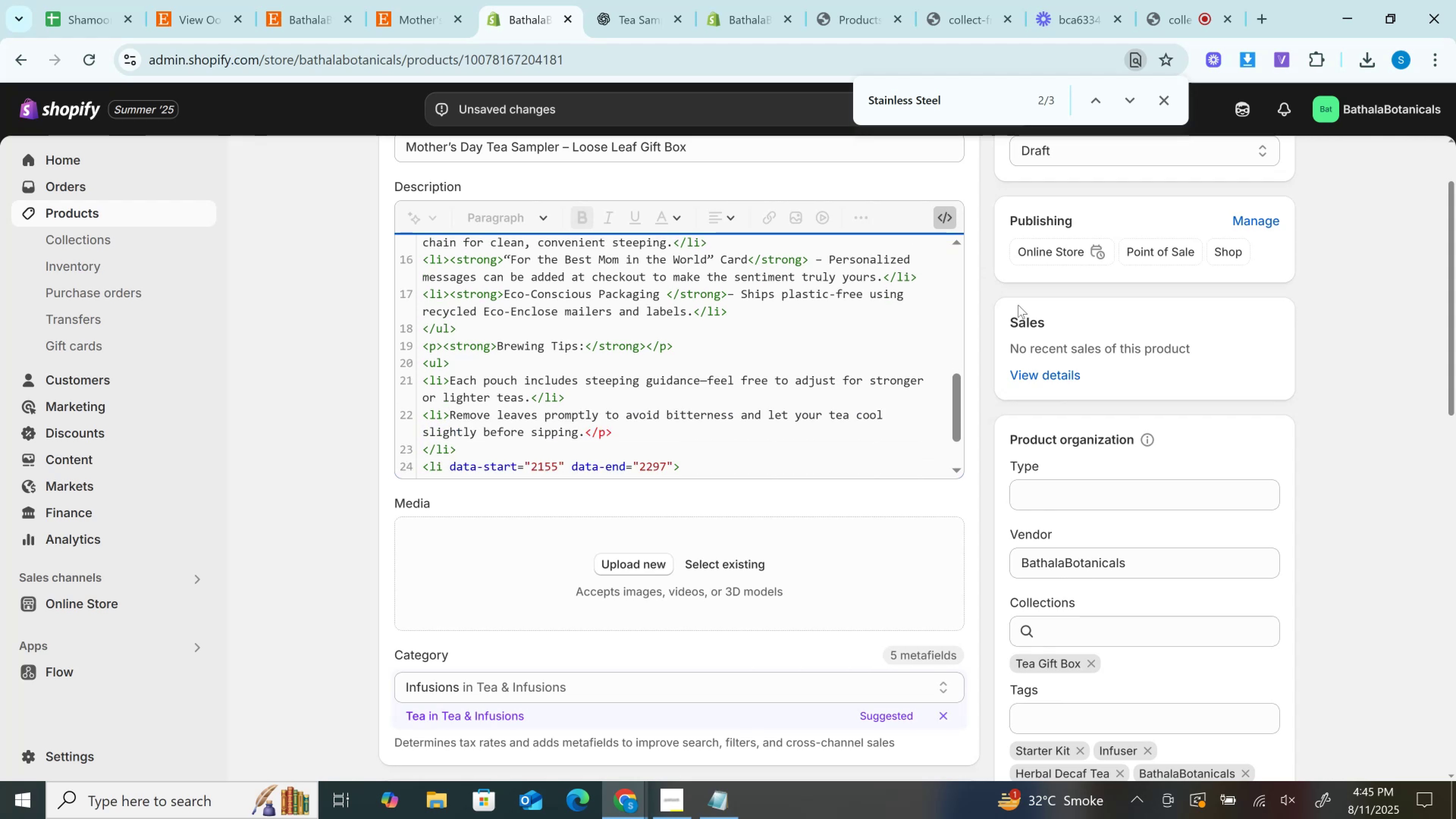 
key(ArrowLeft)
 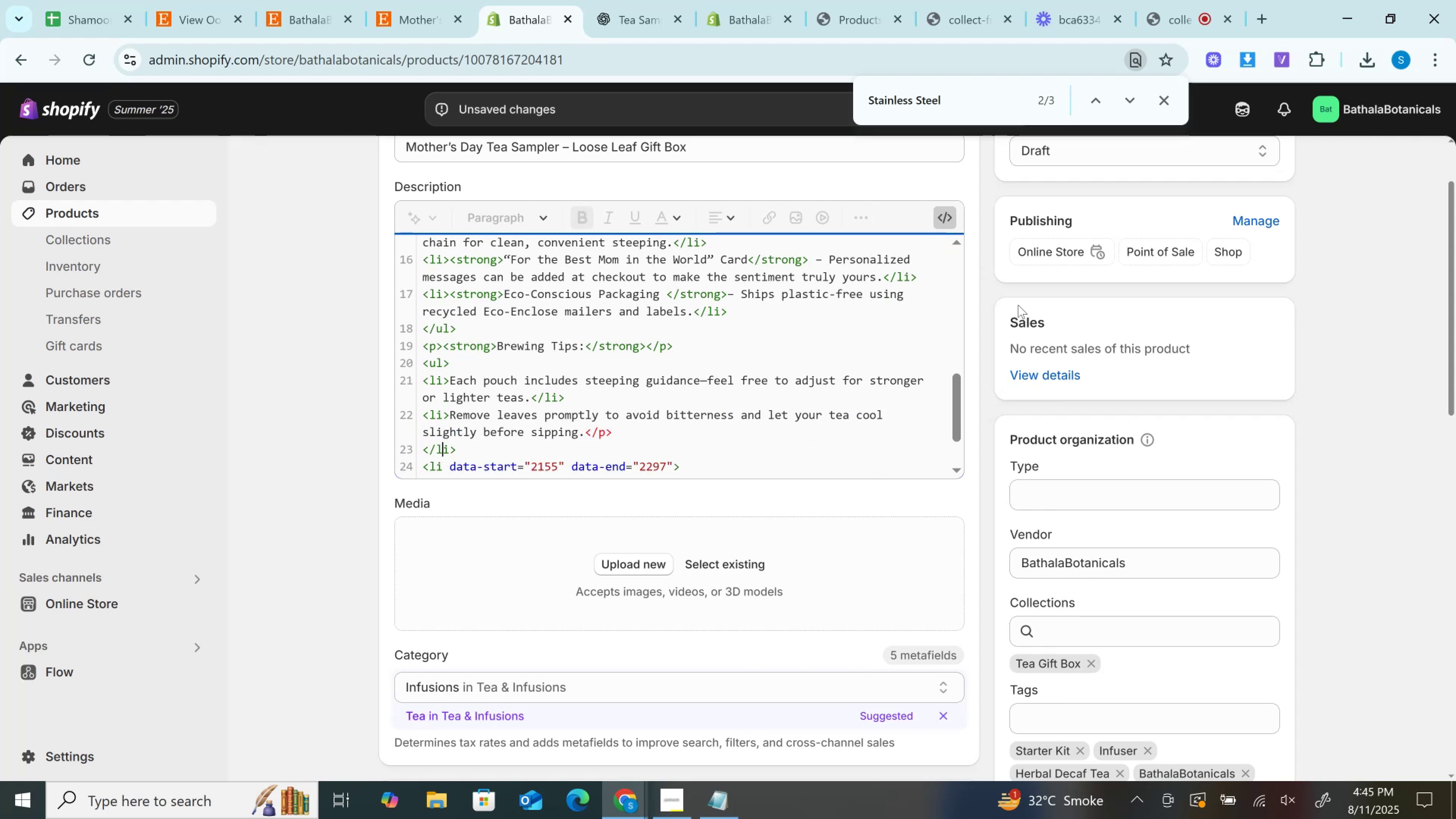 
key(ArrowLeft)
 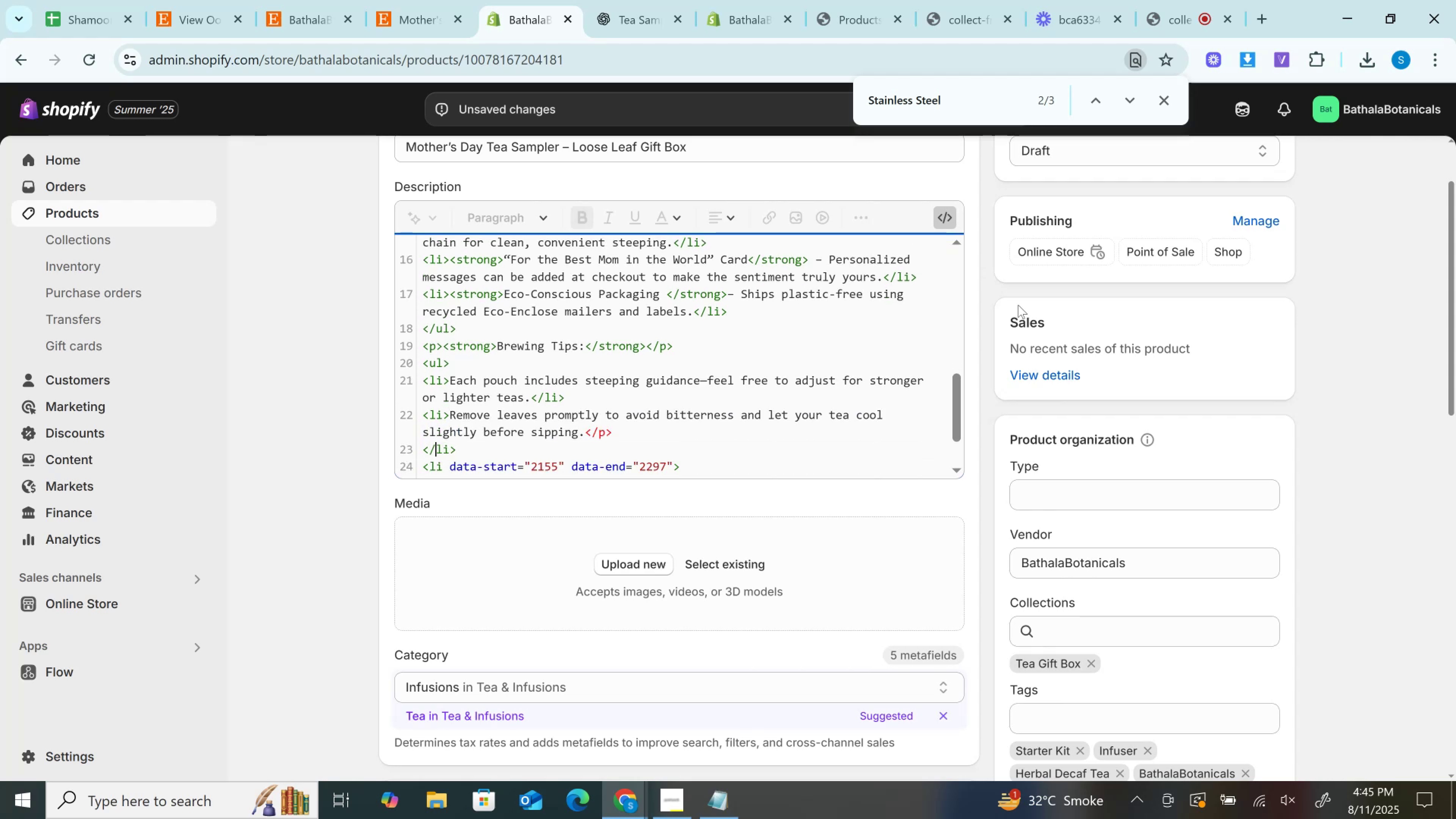 
key(ArrowLeft)
 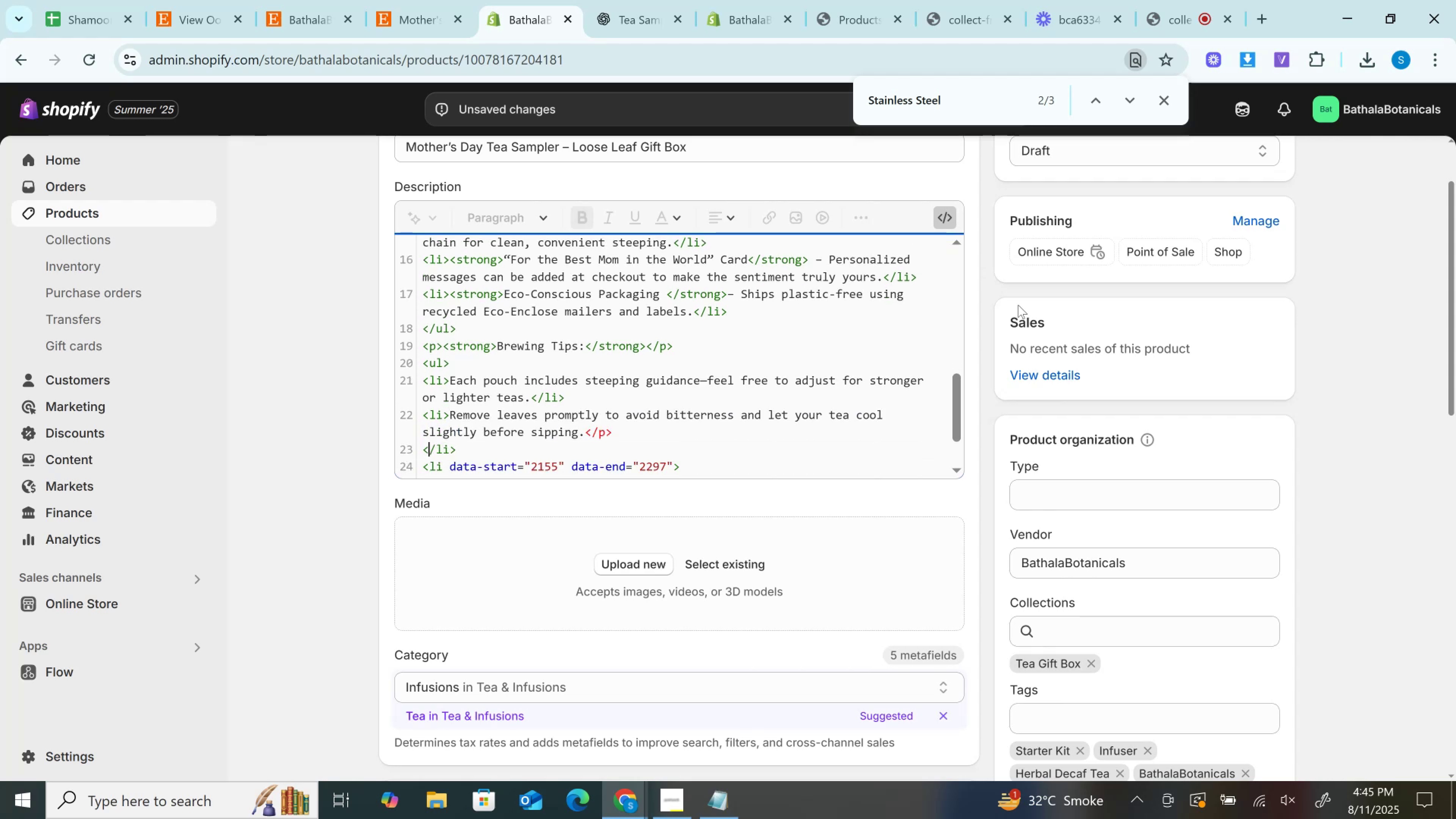 
key(ArrowLeft)
 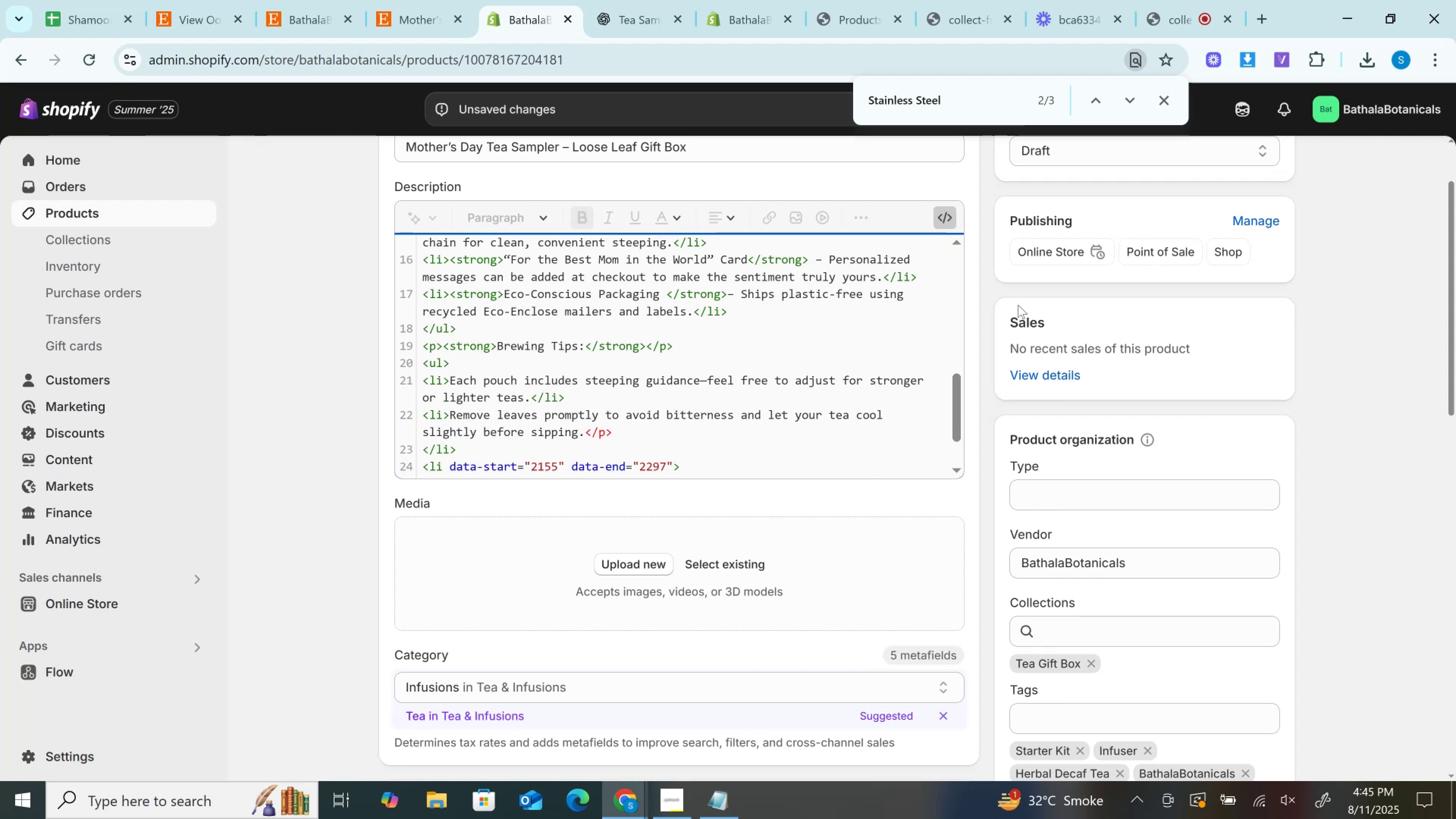 
key(Backspace)
 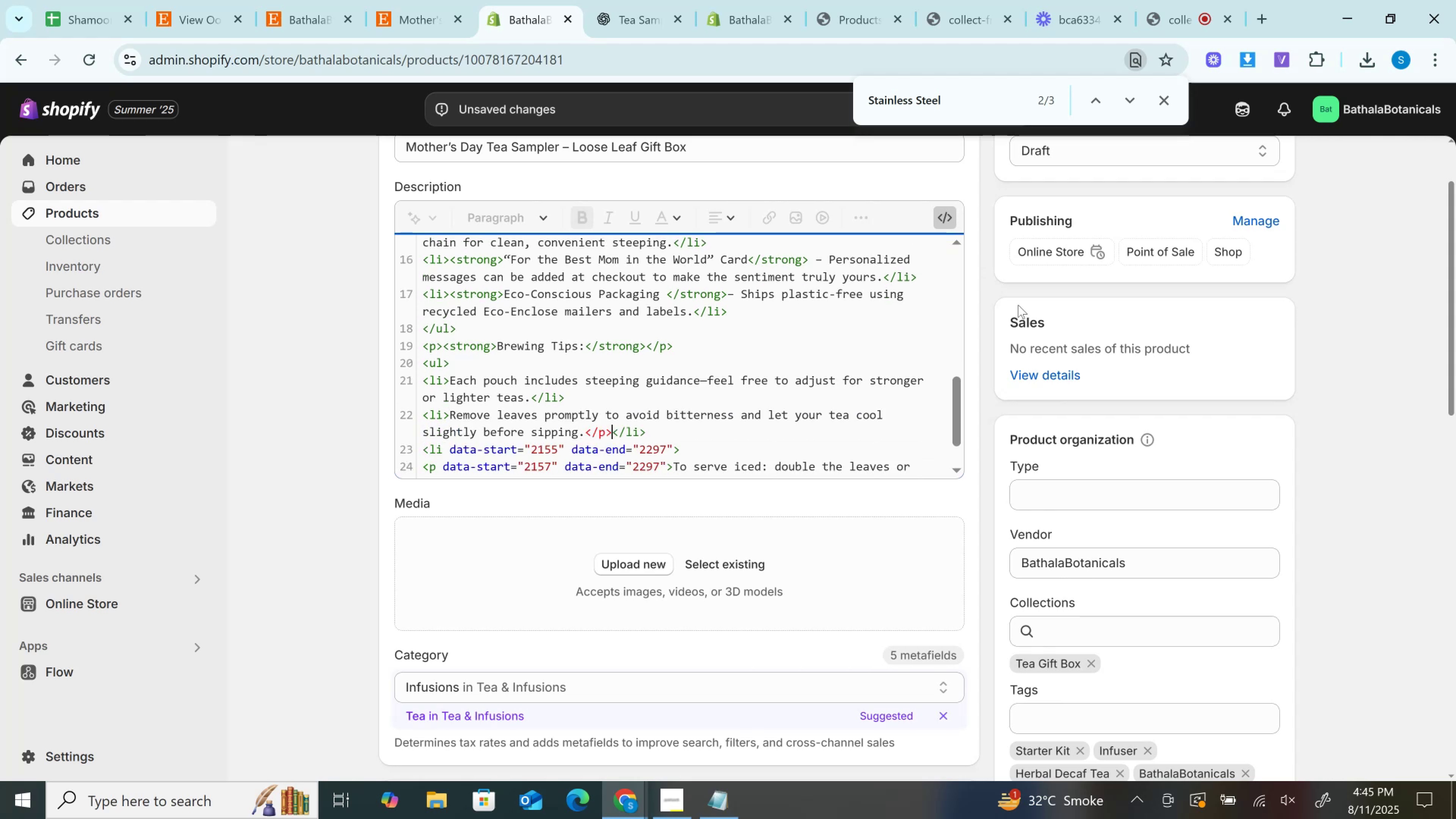 
key(Backspace)
 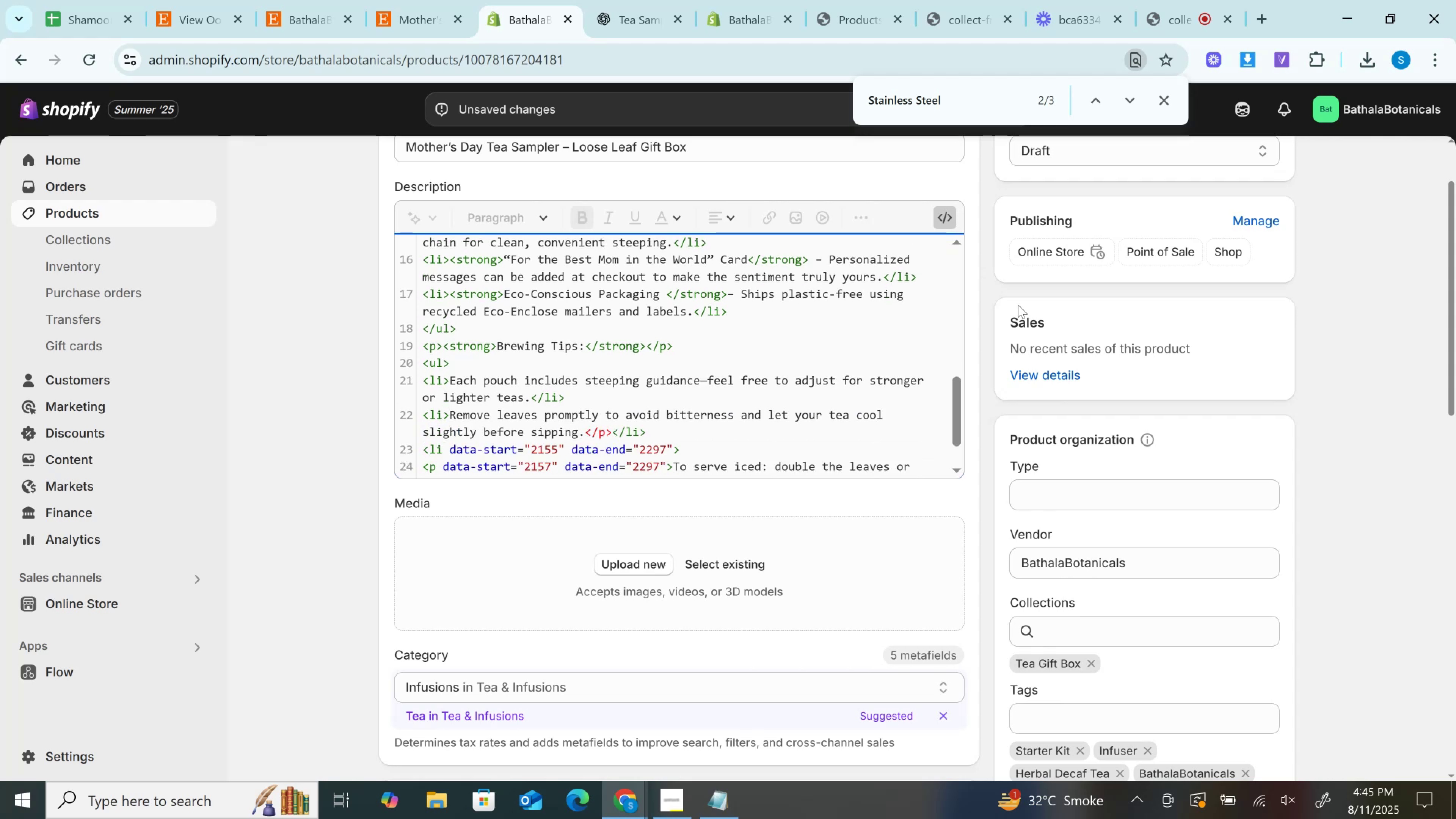 
key(Backspace)
 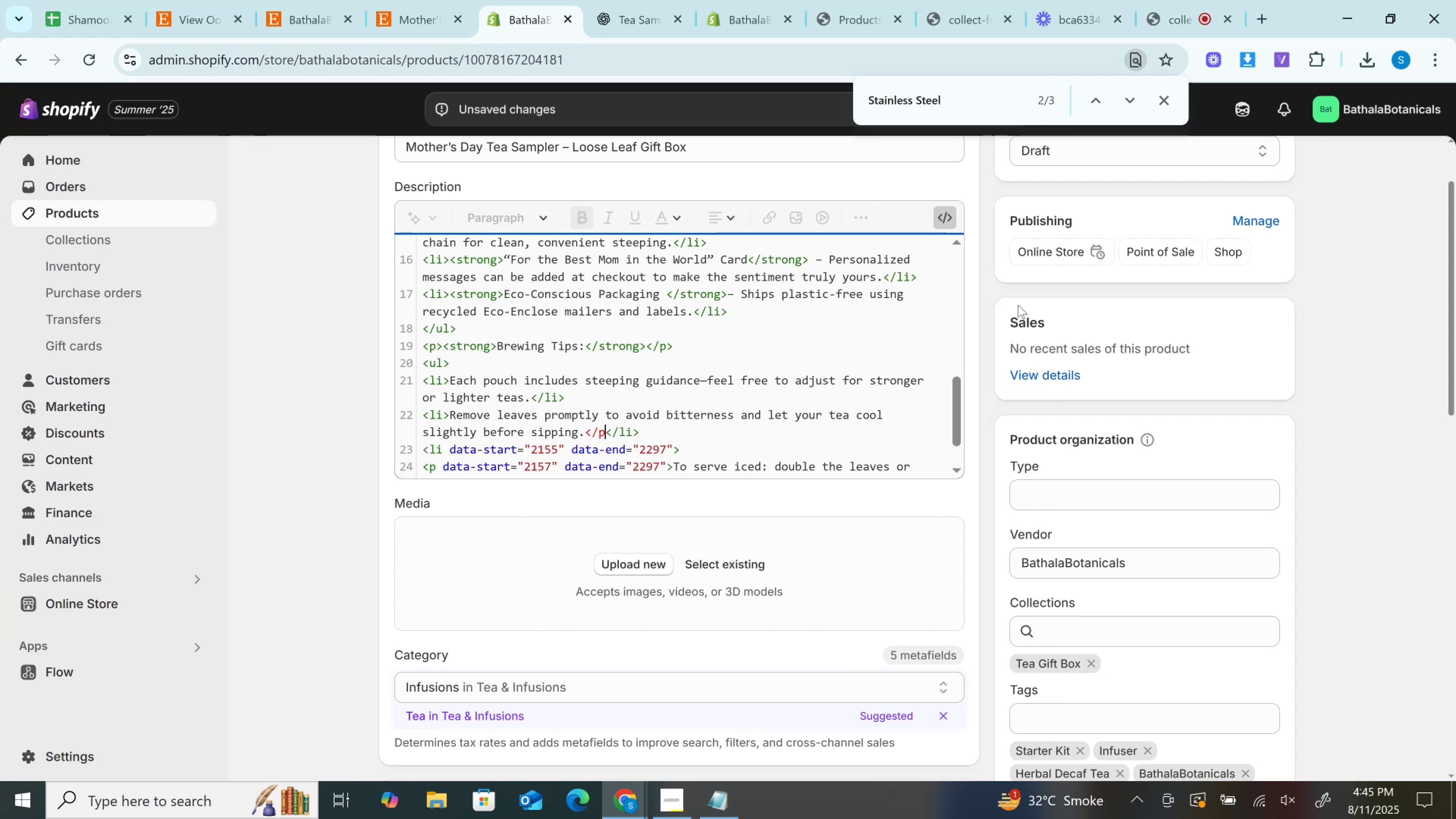 
key(Backspace)
 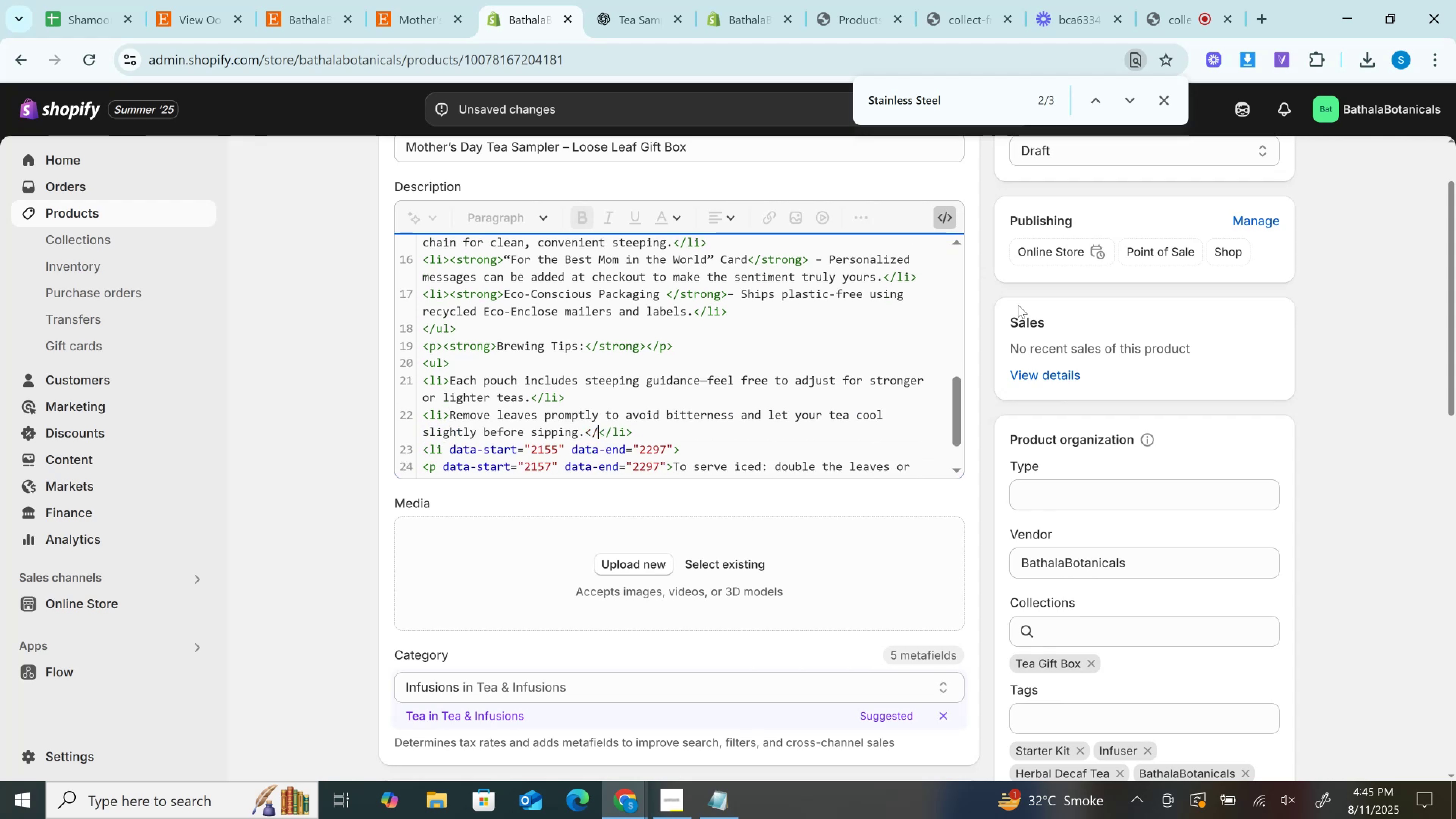 
key(Backspace)
 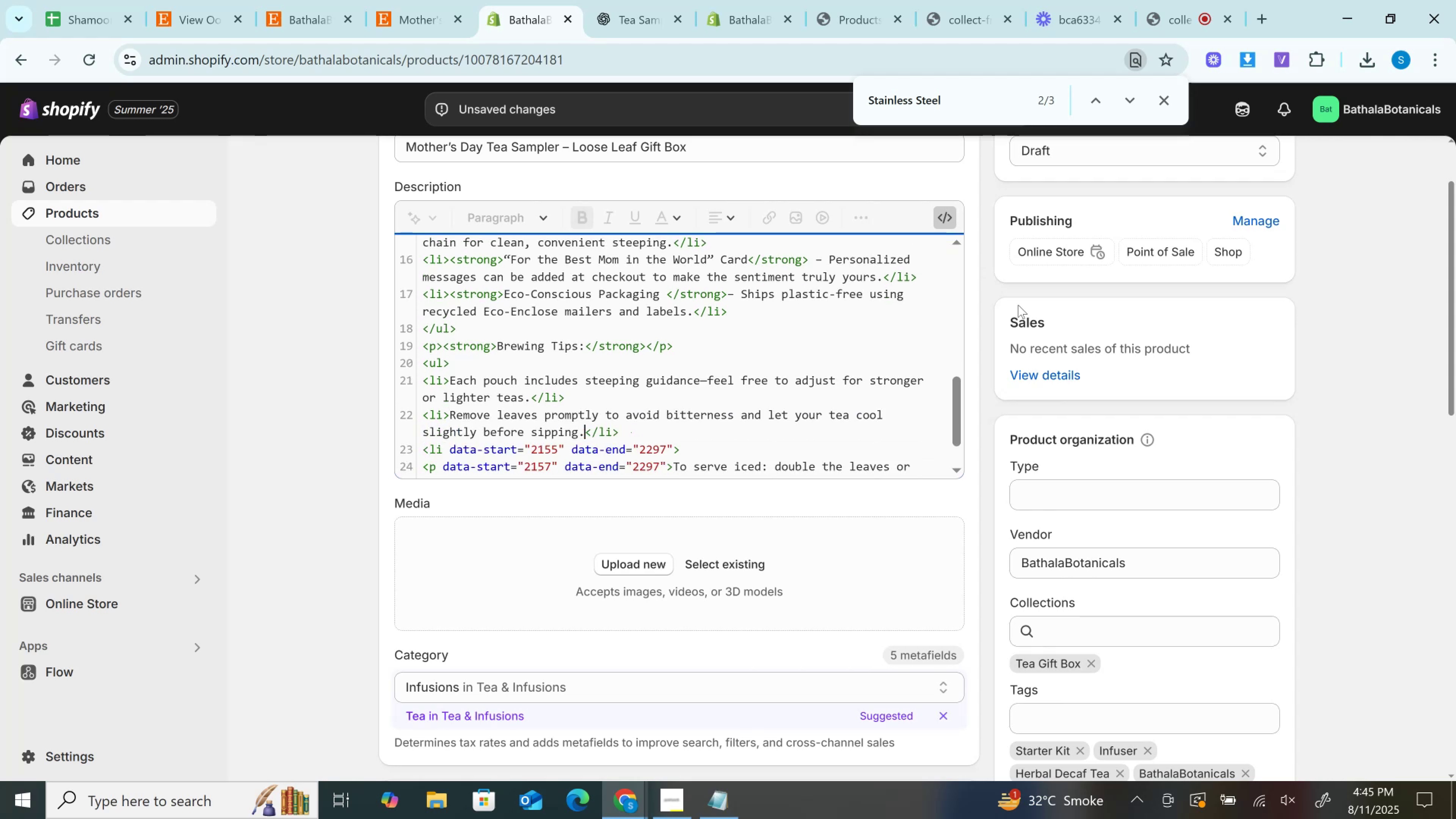 
key(ArrowDown)
 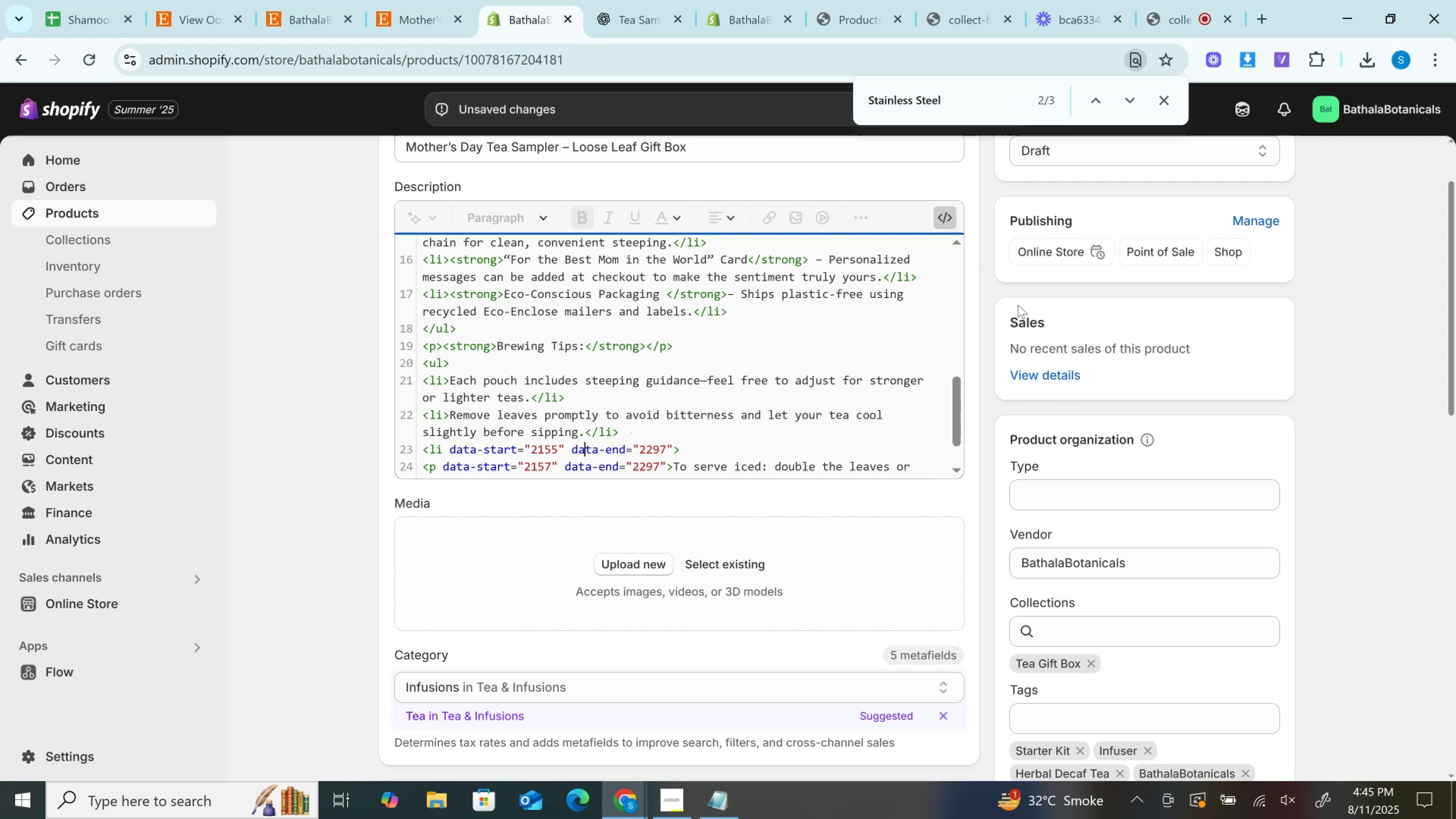 
hold_key(key=ArrowRight, duration=0.95)
 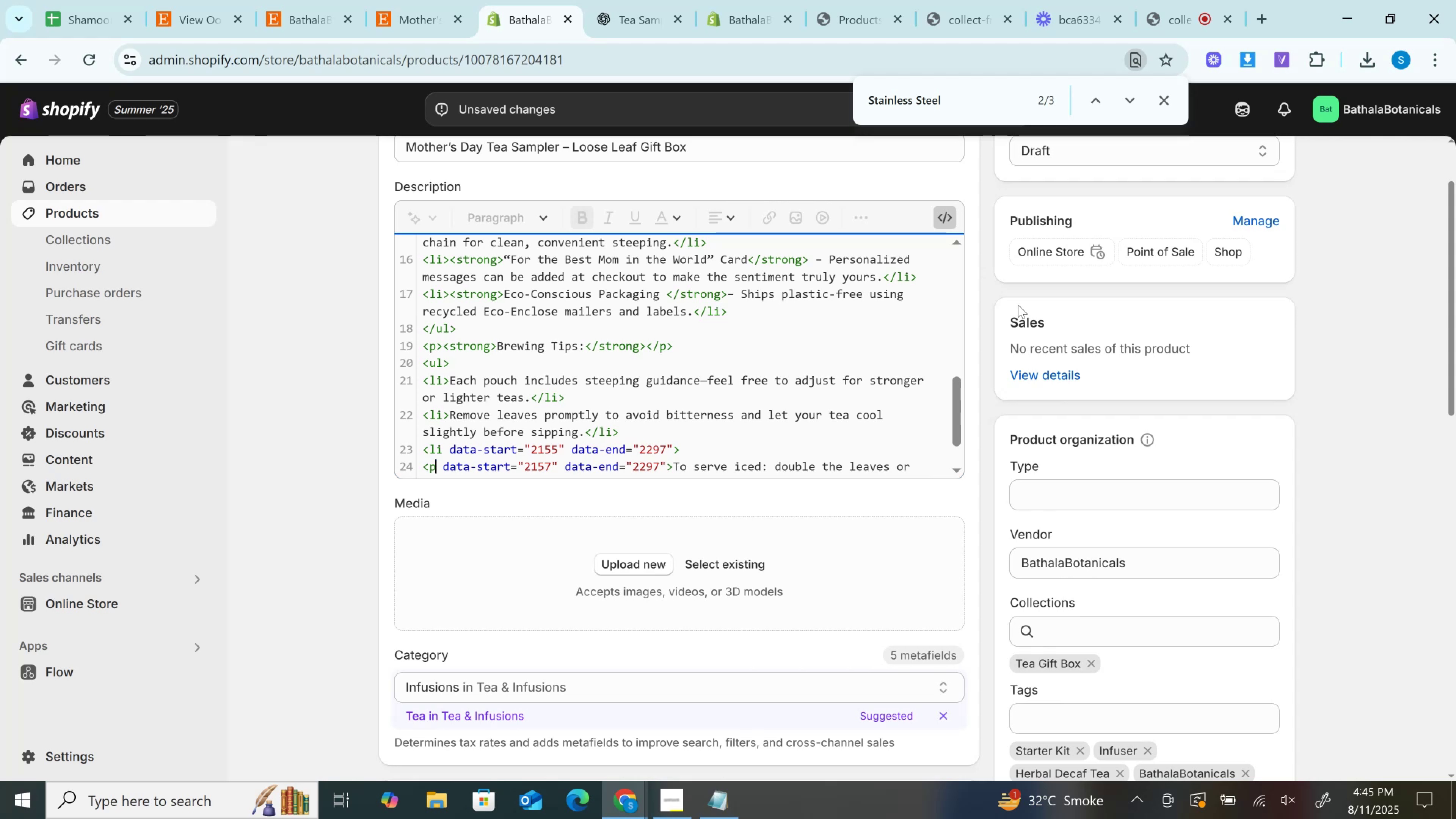 
key(ArrowLeft)
 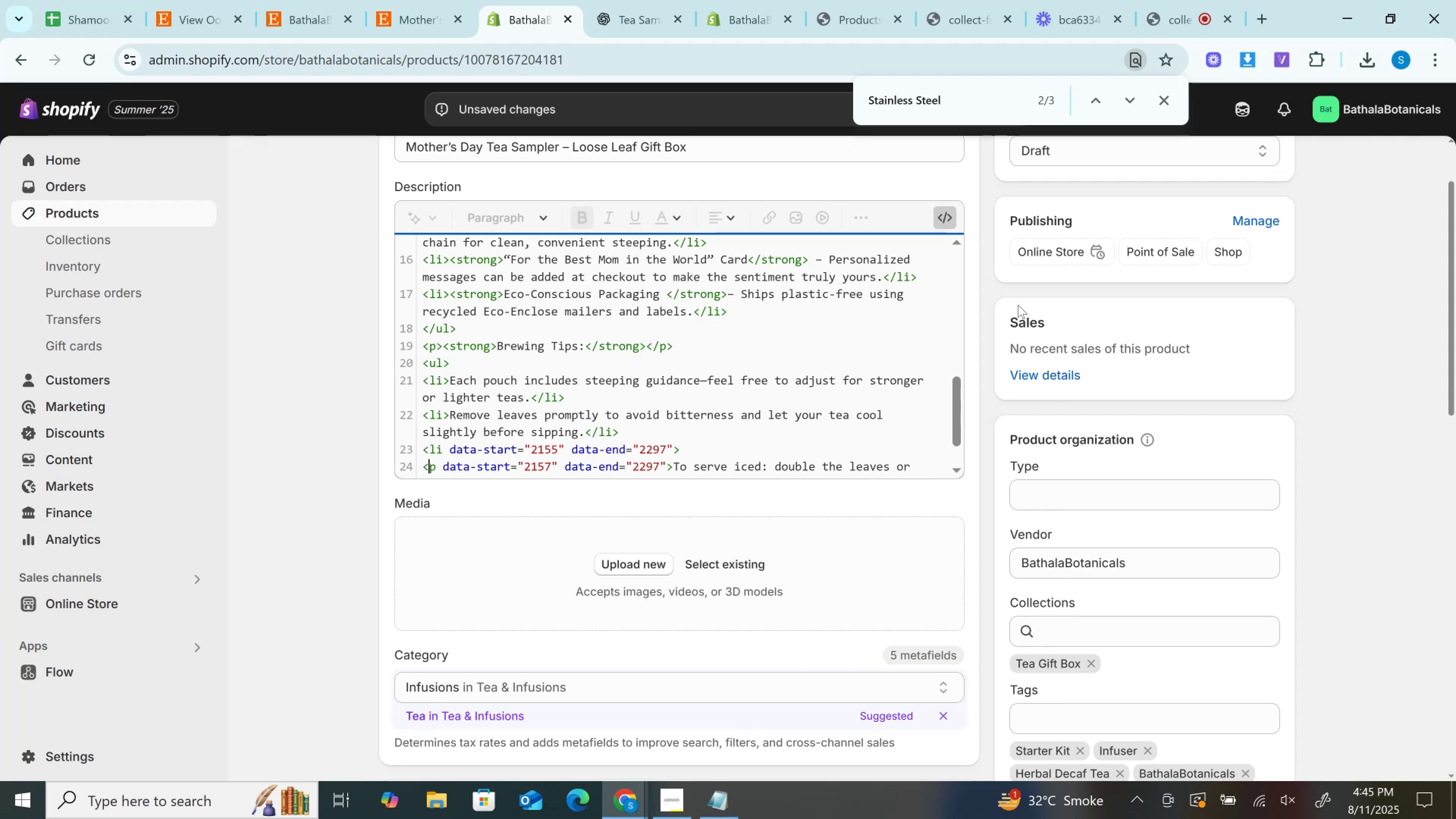 
hold_key(key=ArrowRight, duration=1.11)
 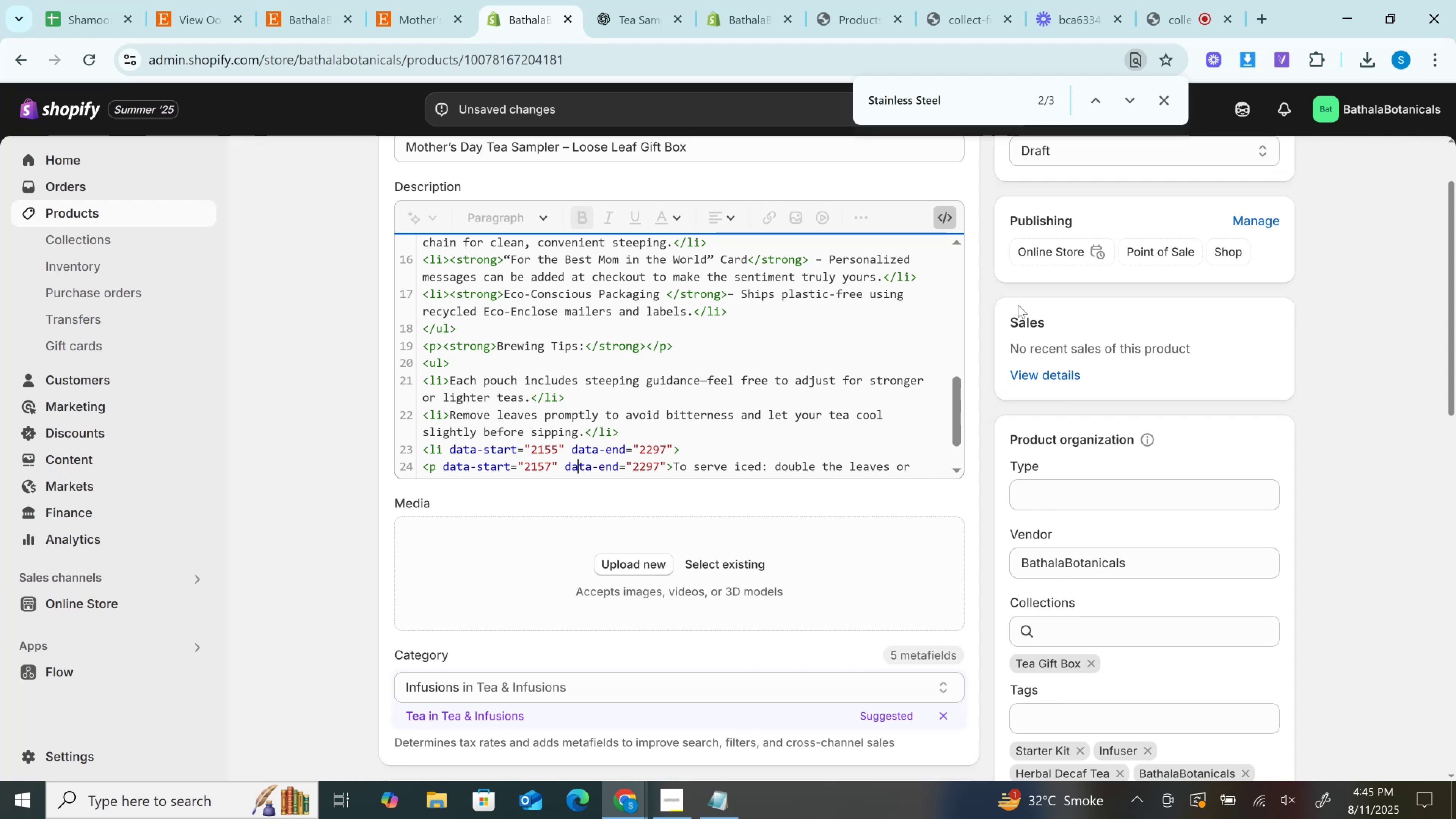 
hold_key(key=ArrowRight, duration=0.82)
 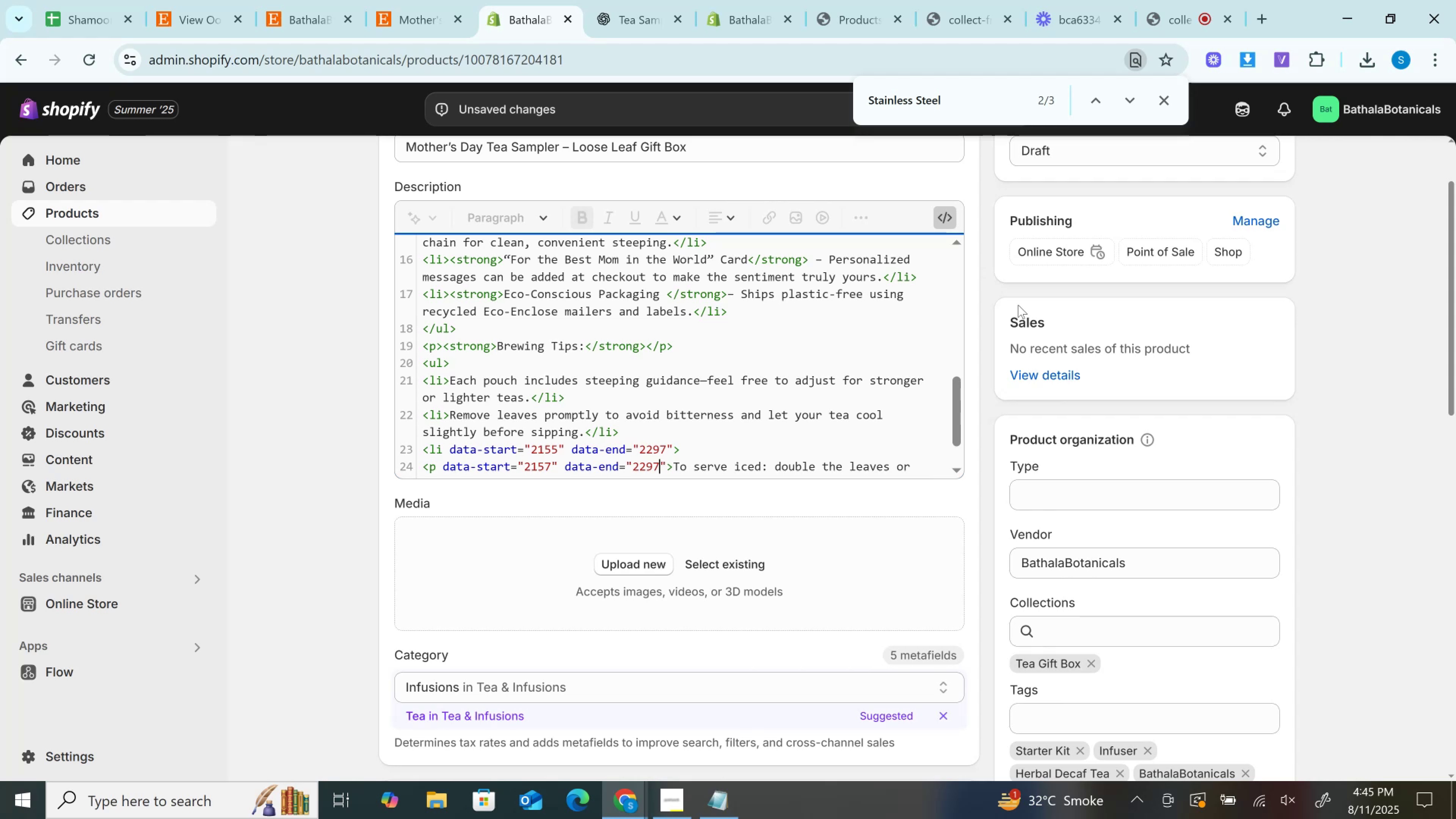 
key(ArrowRight)
 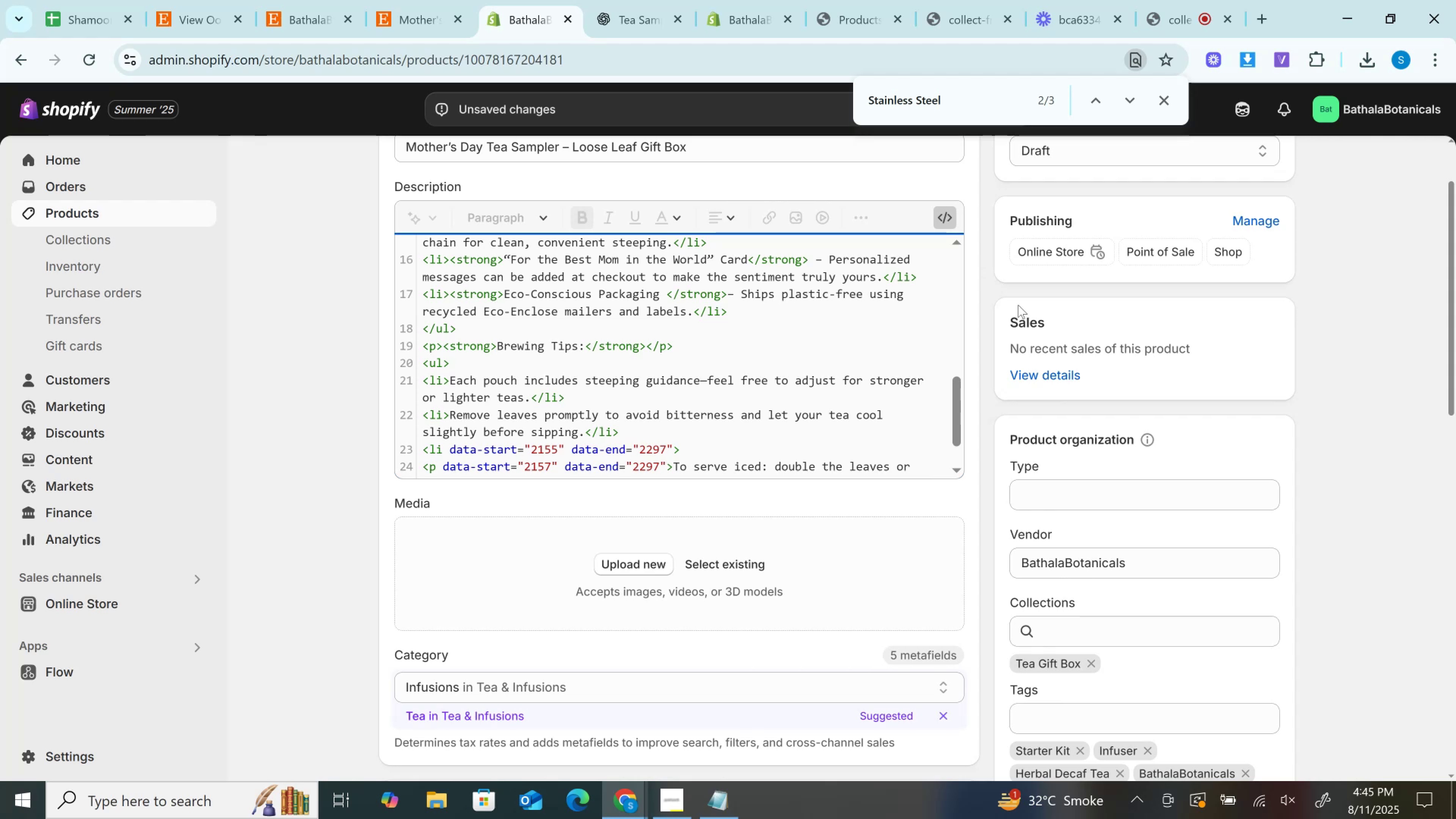 
key(Shift+ArrowUp)
 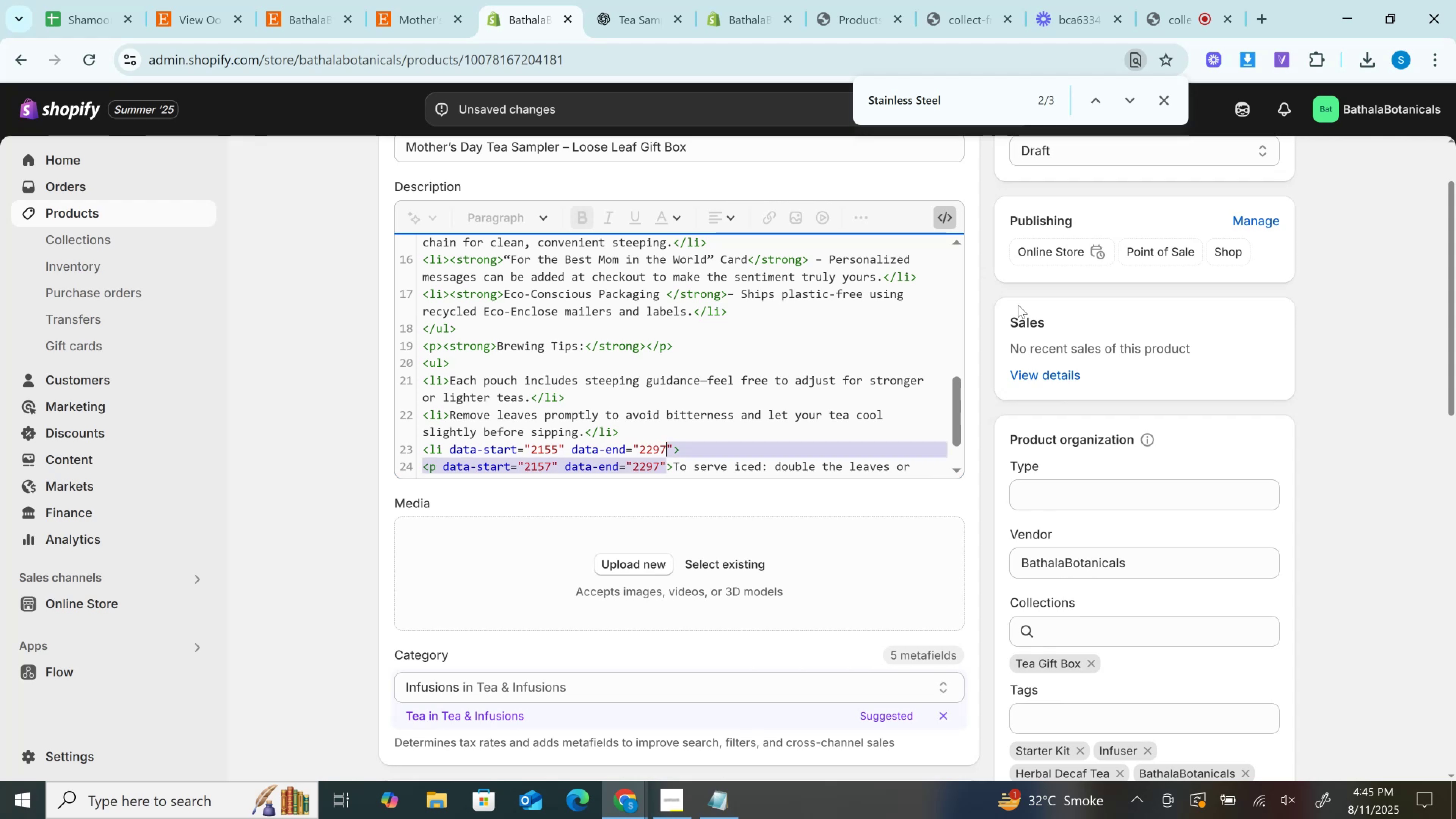 
hold_key(key=ArrowLeft, duration=1.43)
 